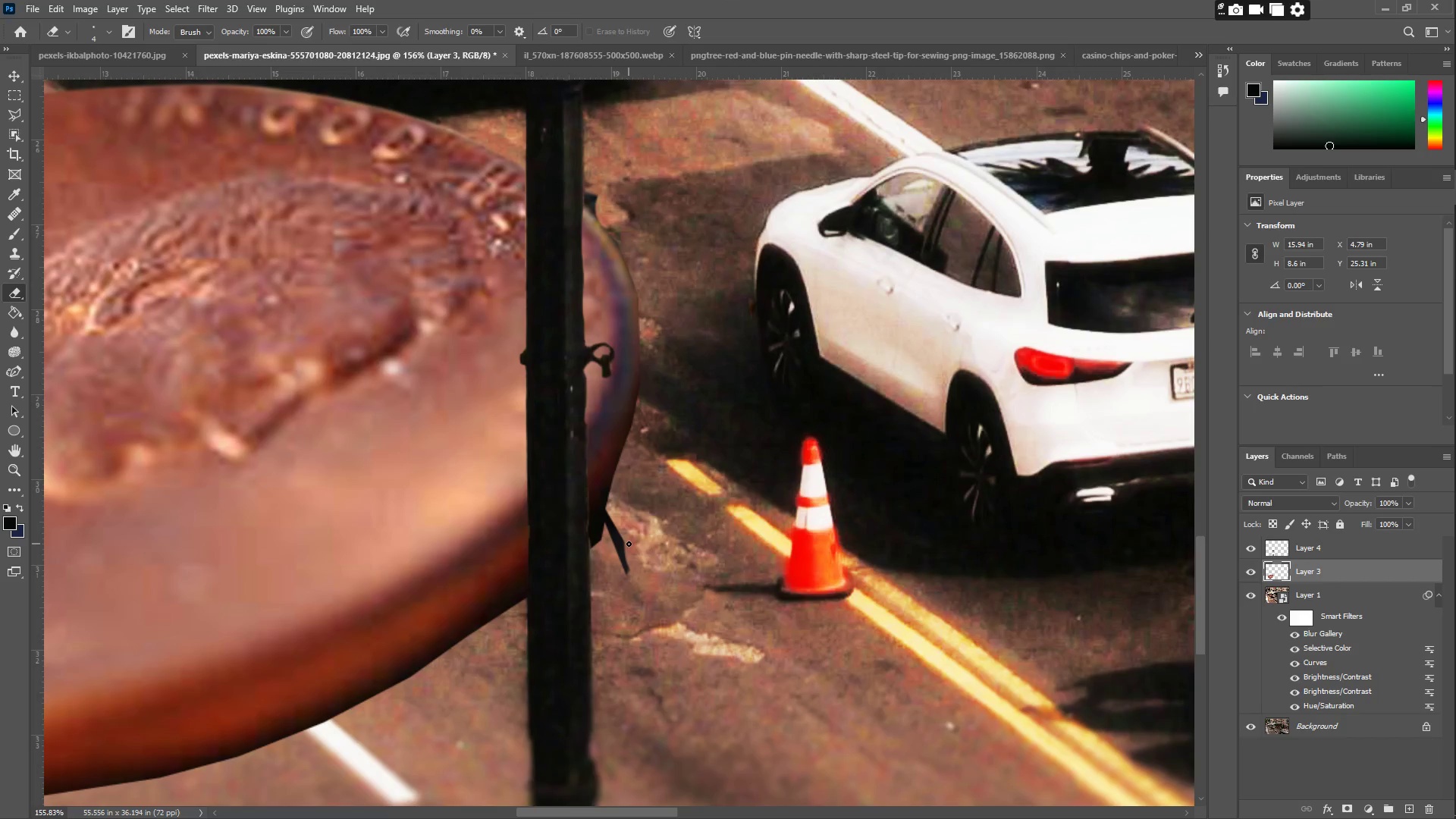 
scroll: coordinate [596, 518], scroll_direction: down, amount: 7.0
 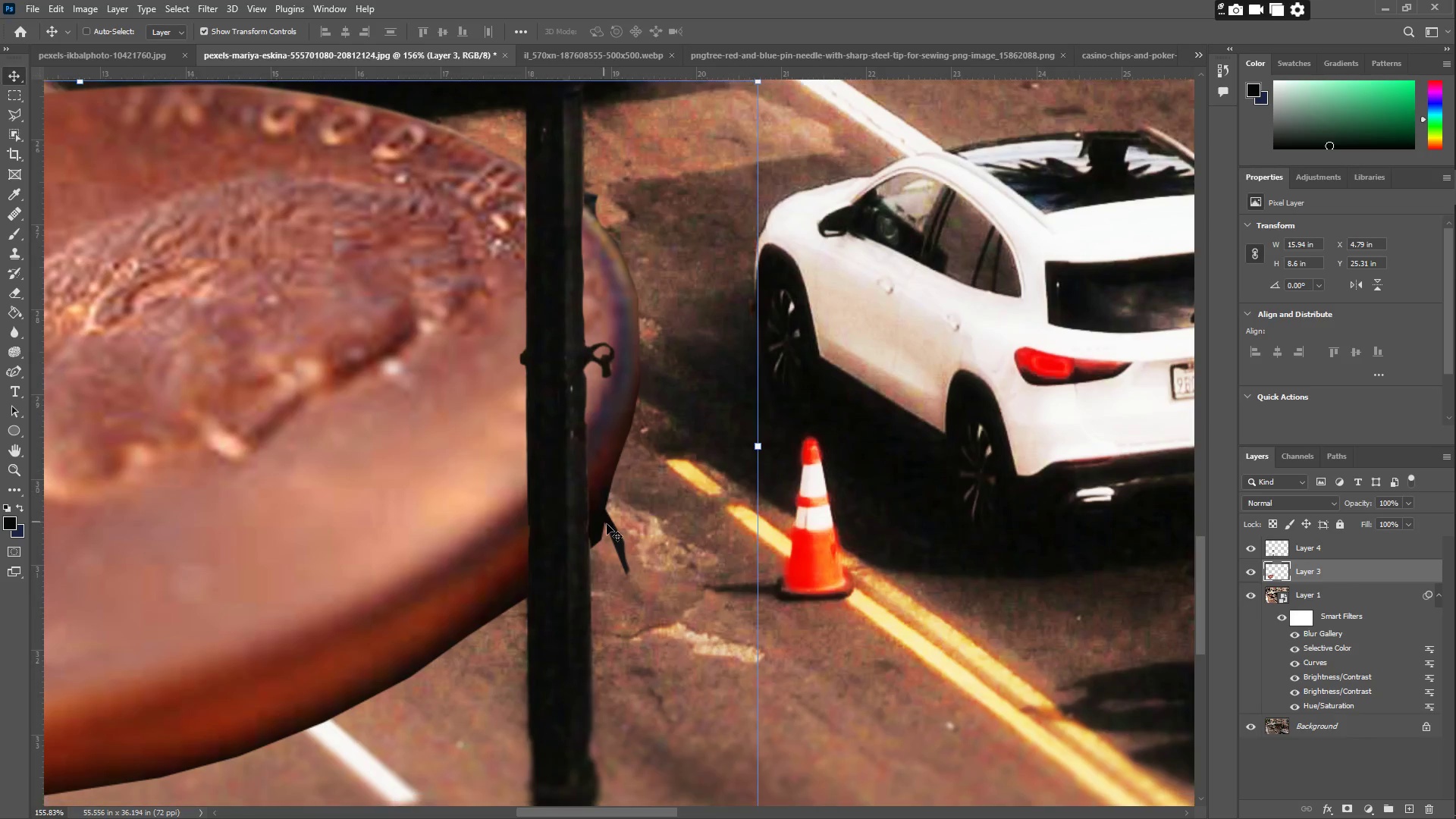 
left_click_drag(start_coordinate=[623, 544], to_coordinate=[624, 553])
 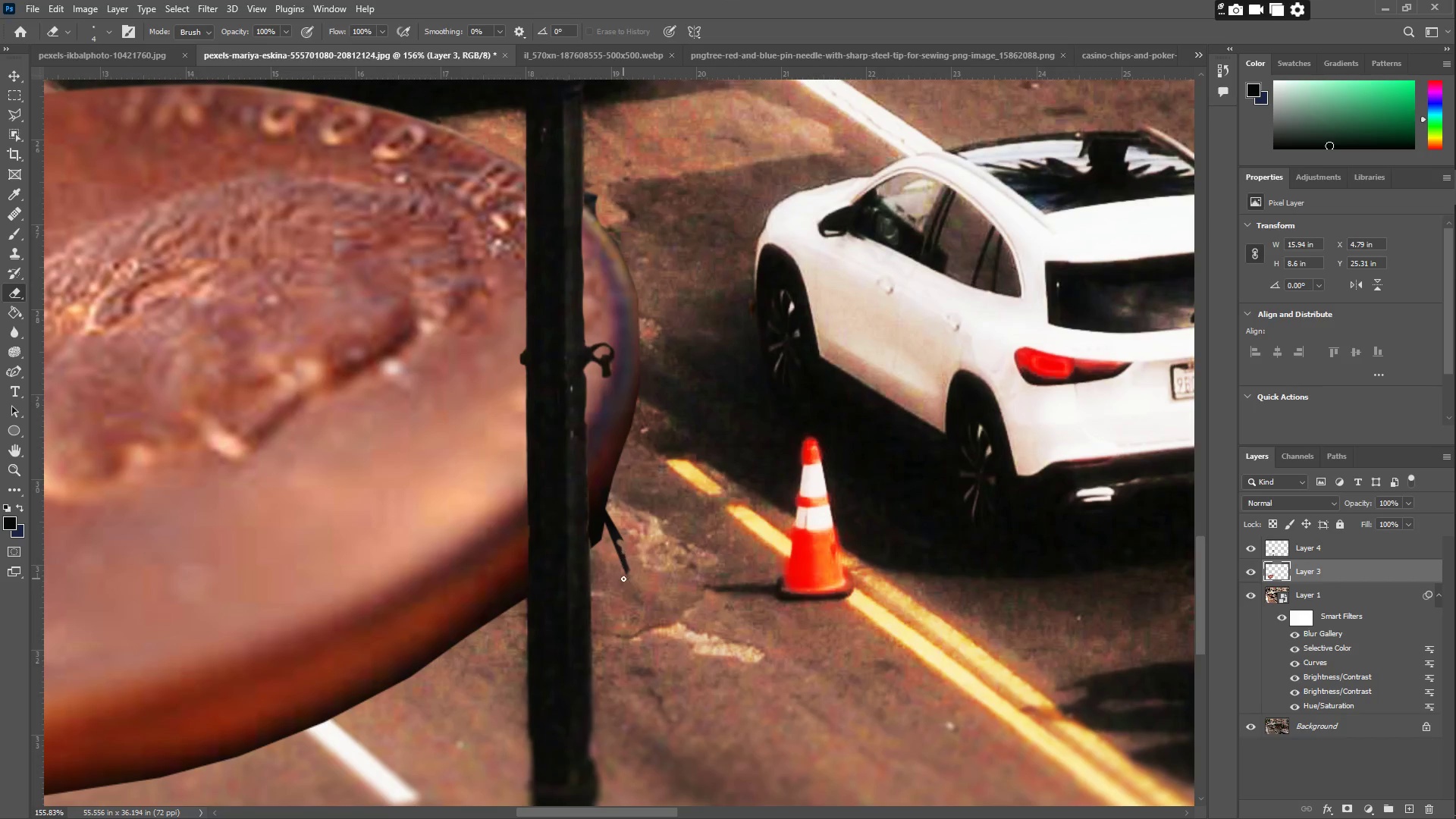 
type(ze)
 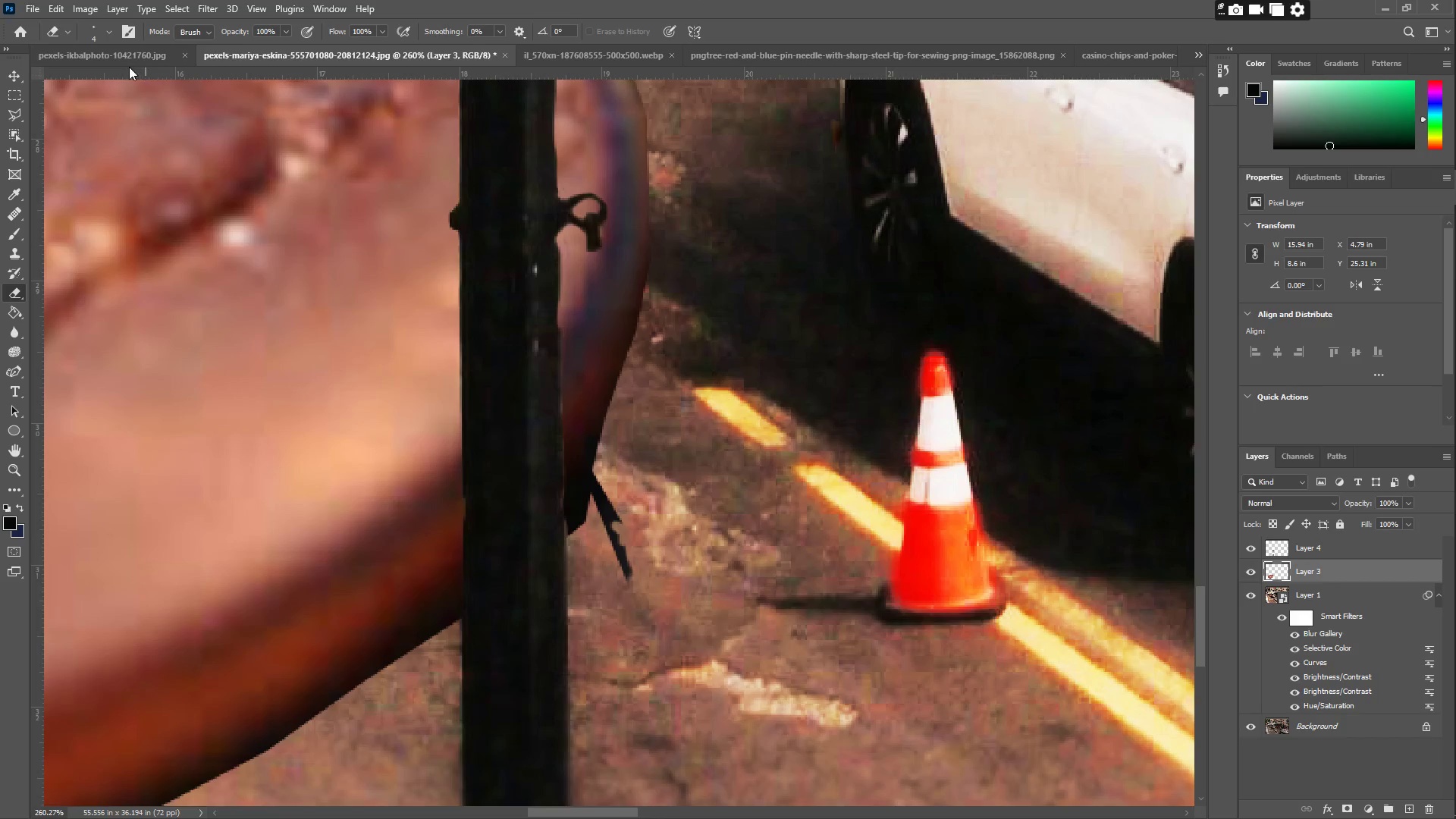 
left_click_drag(start_coordinate=[626, 566], to_coordinate=[663, 559])
 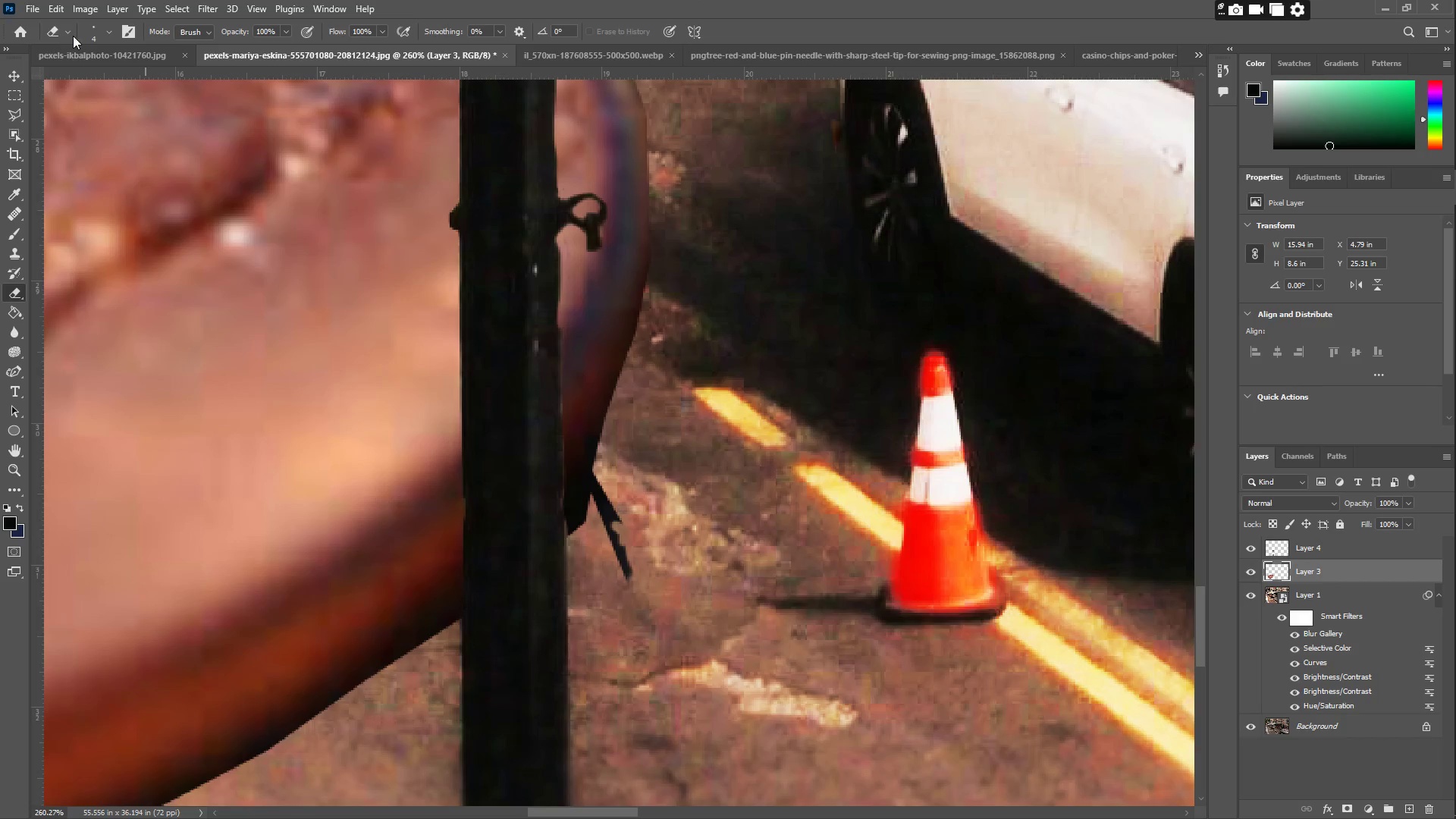 
left_click([99, 33])
 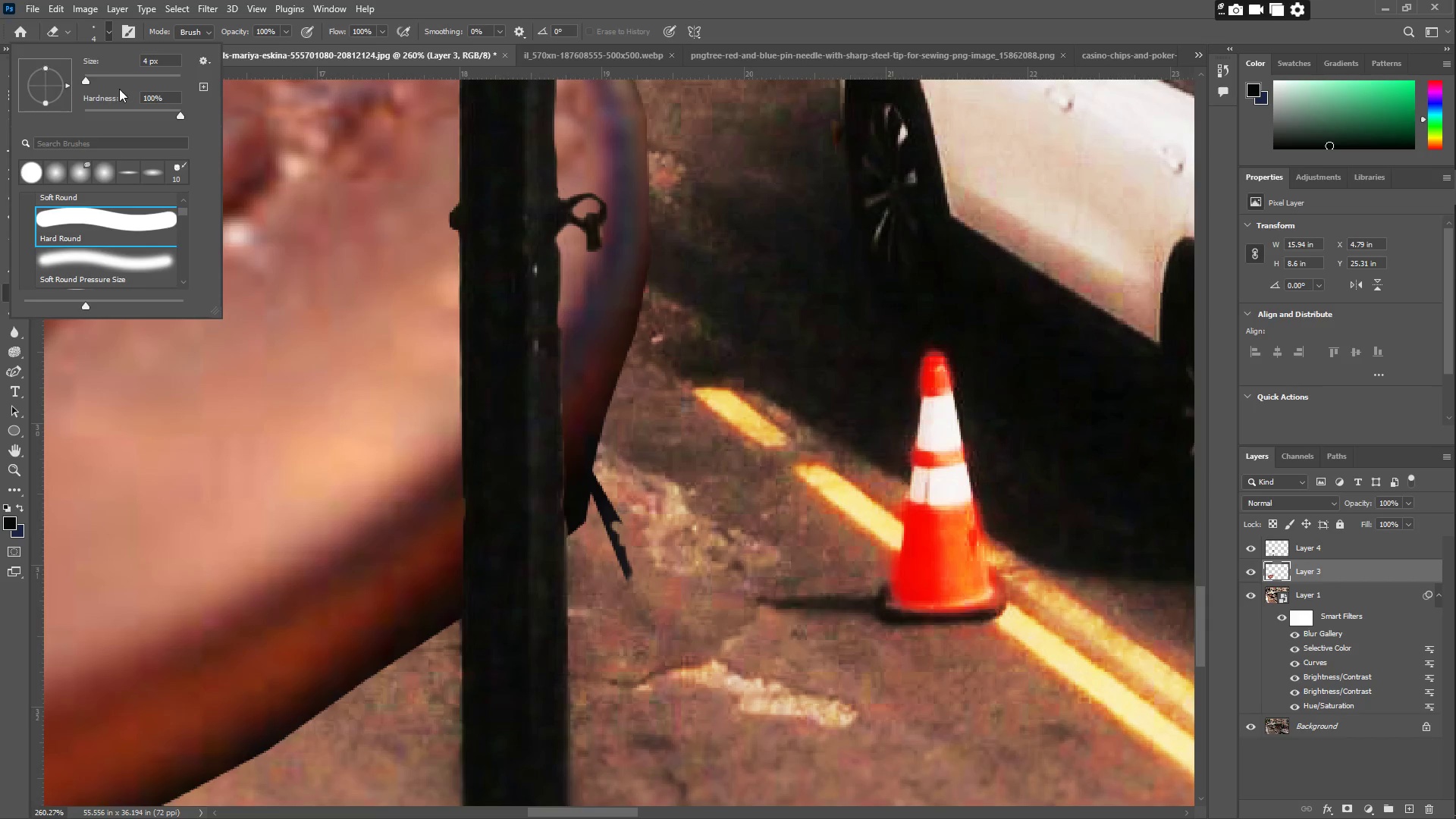 
left_click_drag(start_coordinate=[111, 79], to_coordinate=[108, 78])
 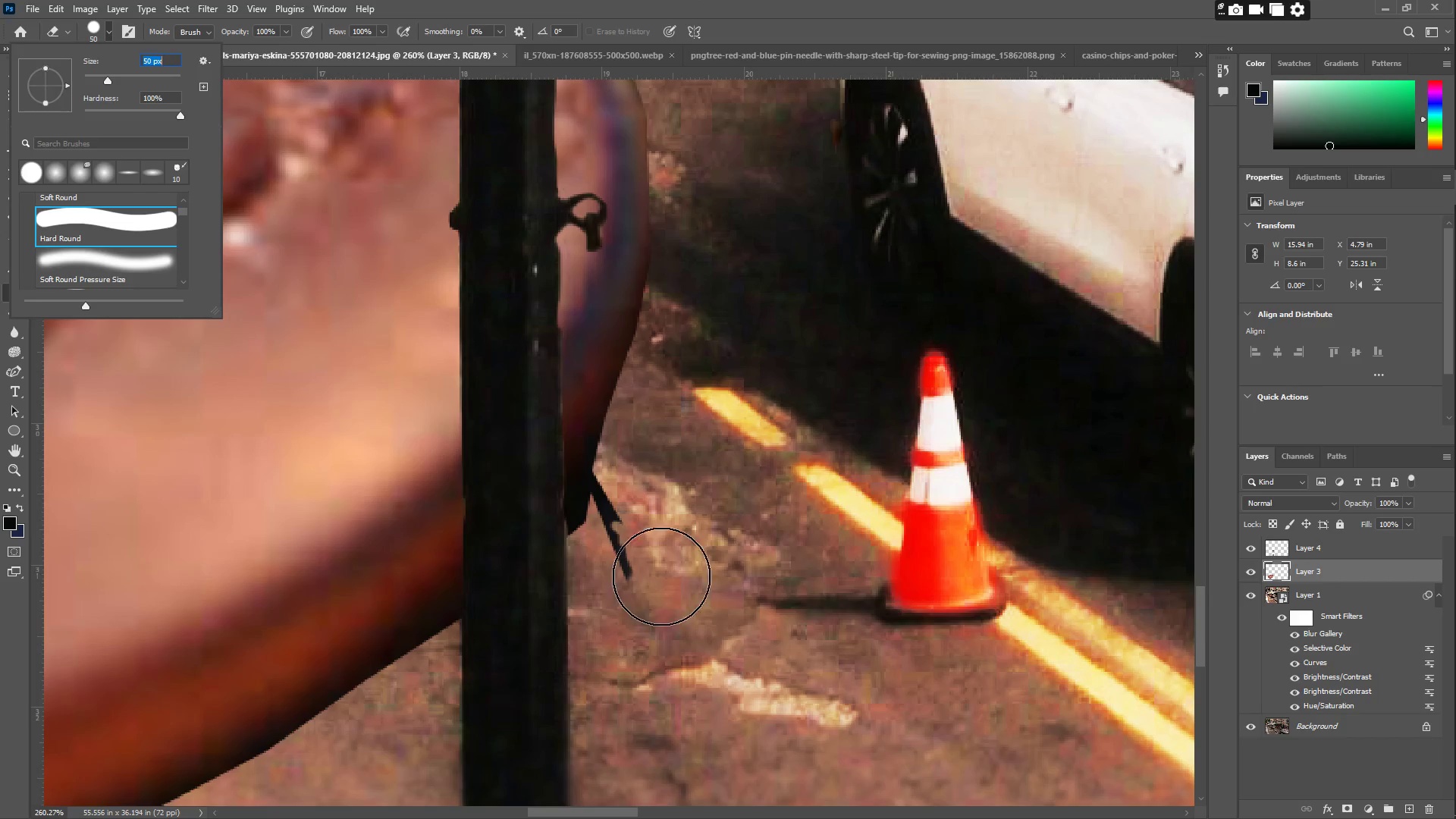 
left_click_drag(start_coordinate=[652, 572], to_coordinate=[663, 440])
 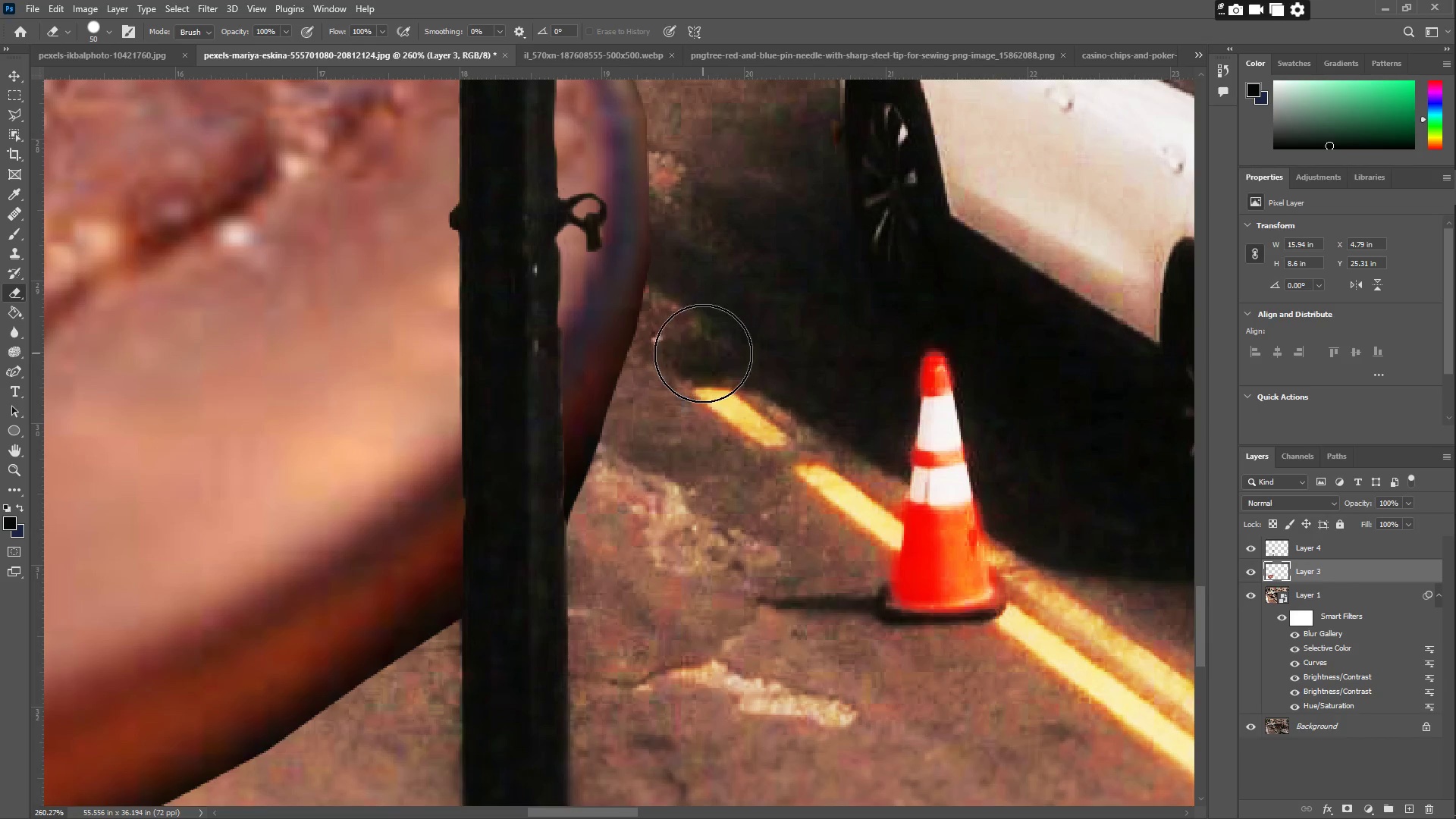 
key(Z)
 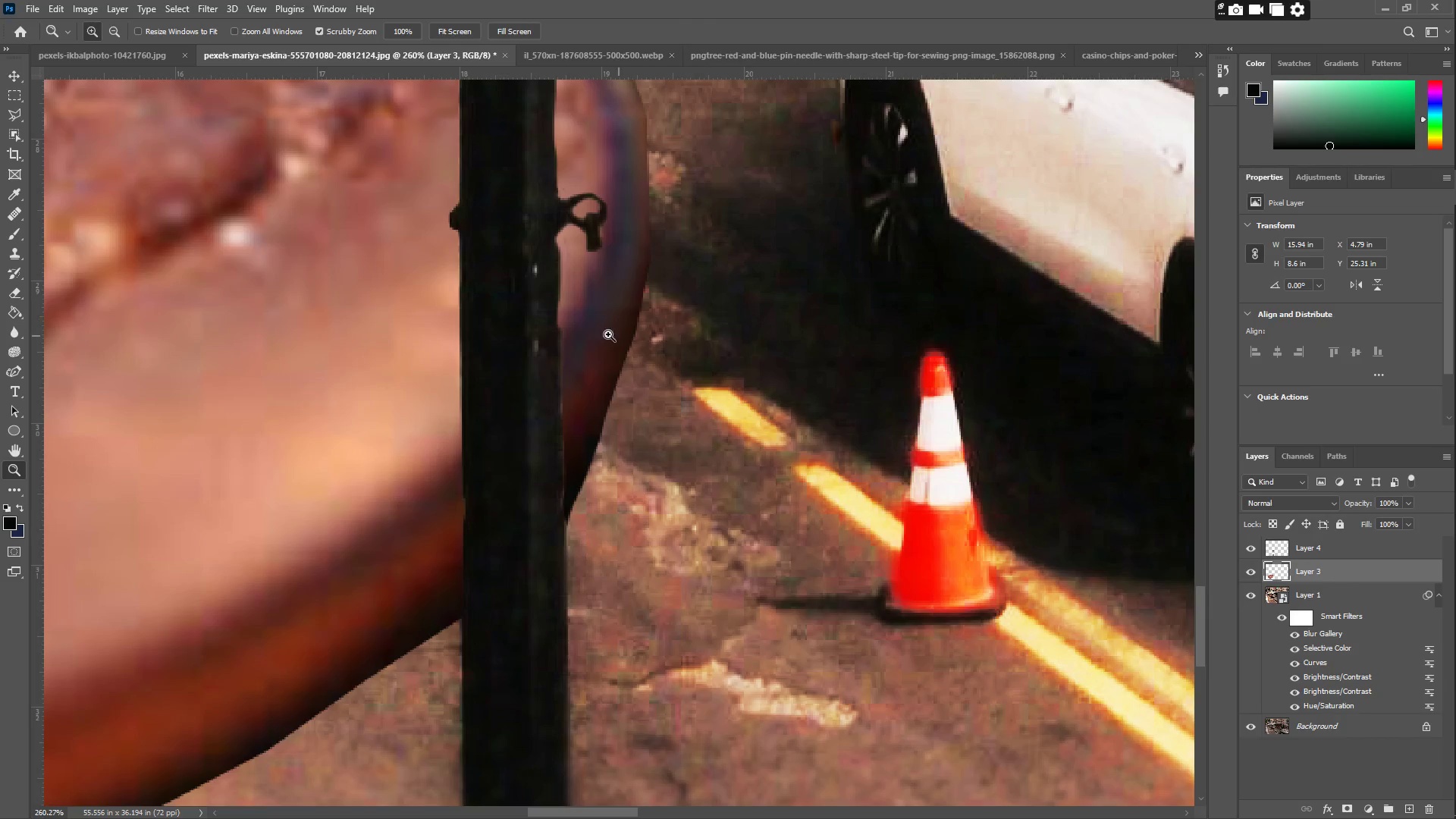 
left_click_drag(start_coordinate=[552, 342], to_coordinate=[475, 373])
 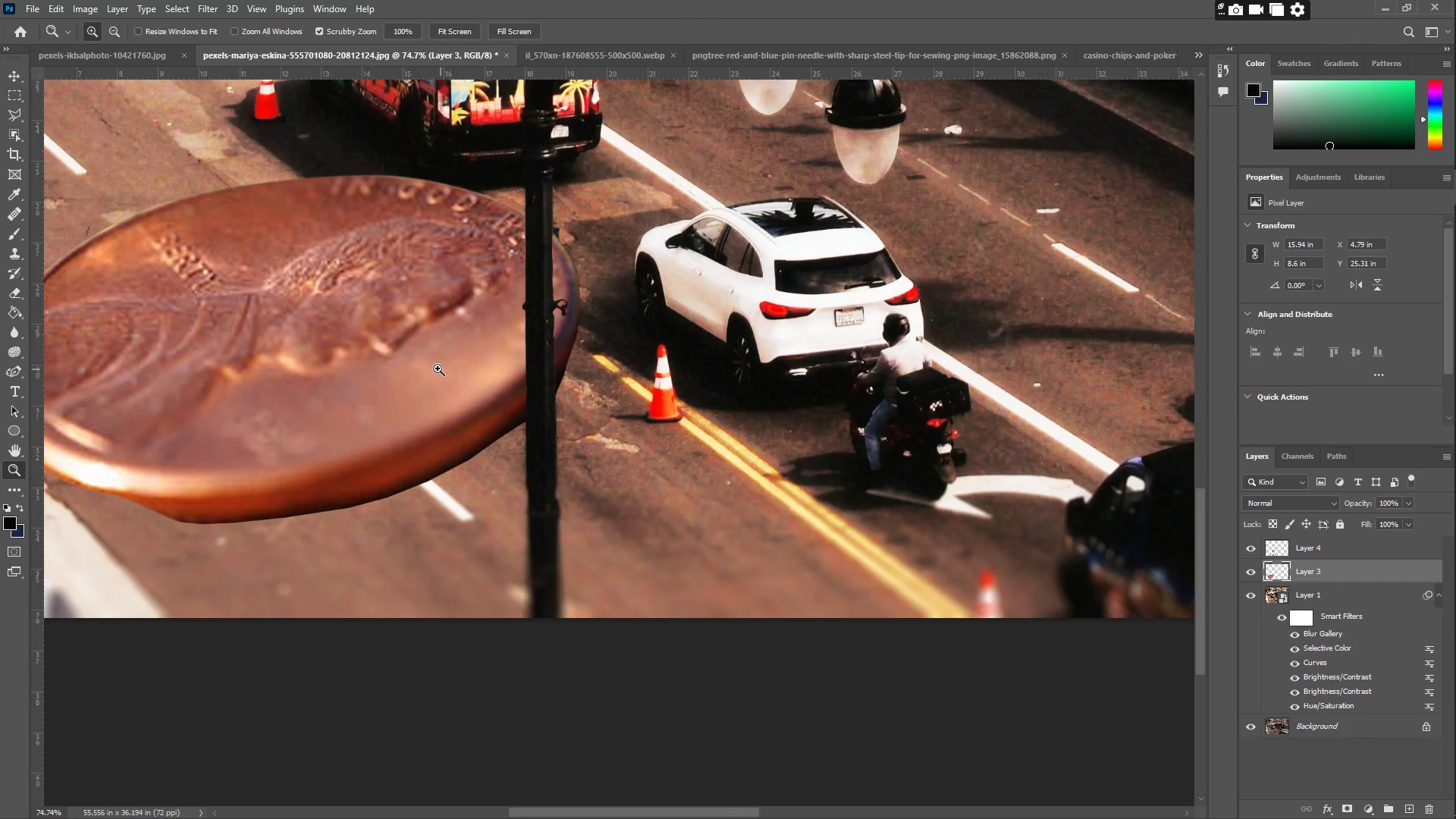 
hold_key(key=Space, duration=0.62)
 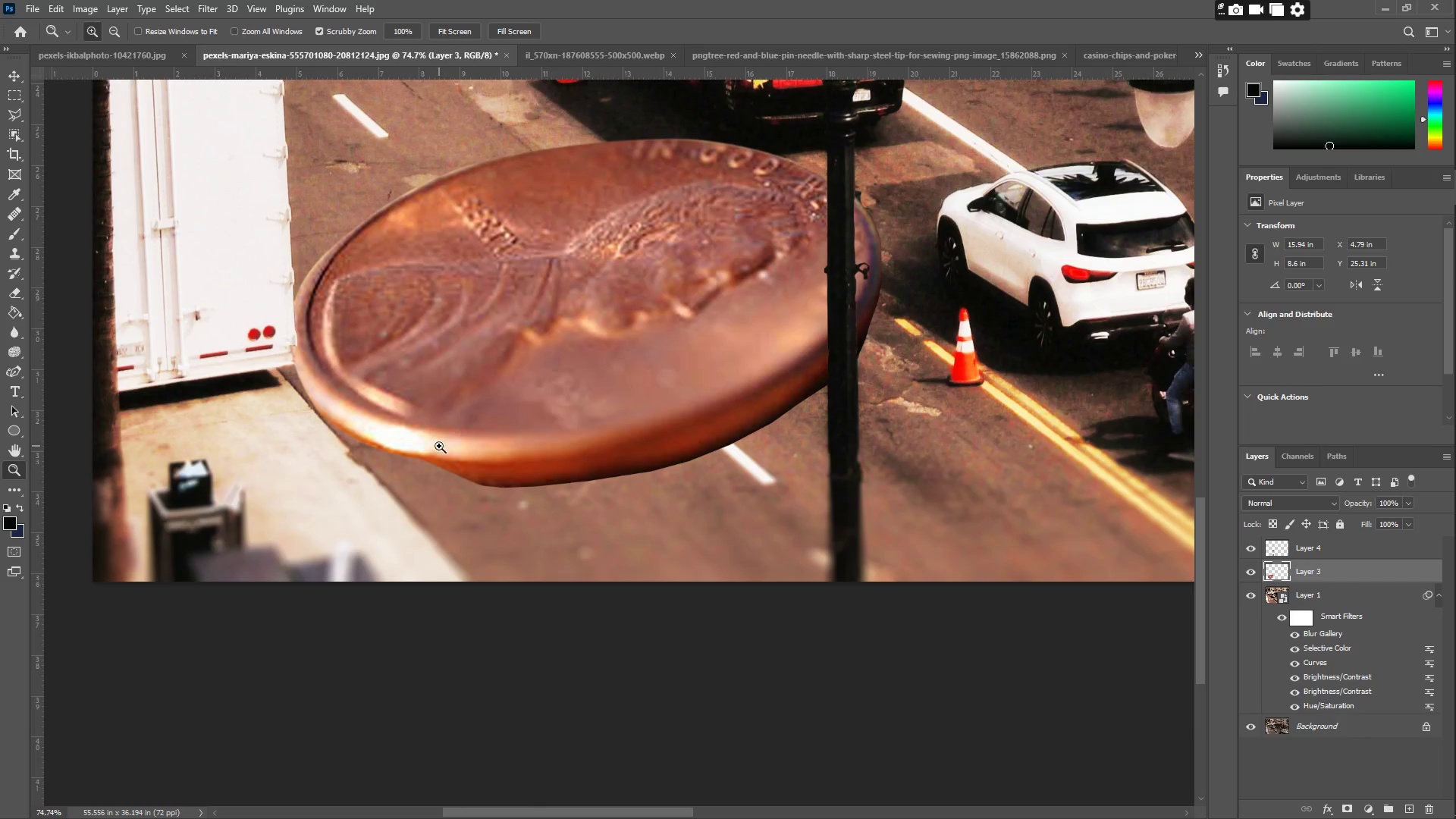 
left_click_drag(start_coordinate=[440, 387], to_coordinate=[742, 350])
 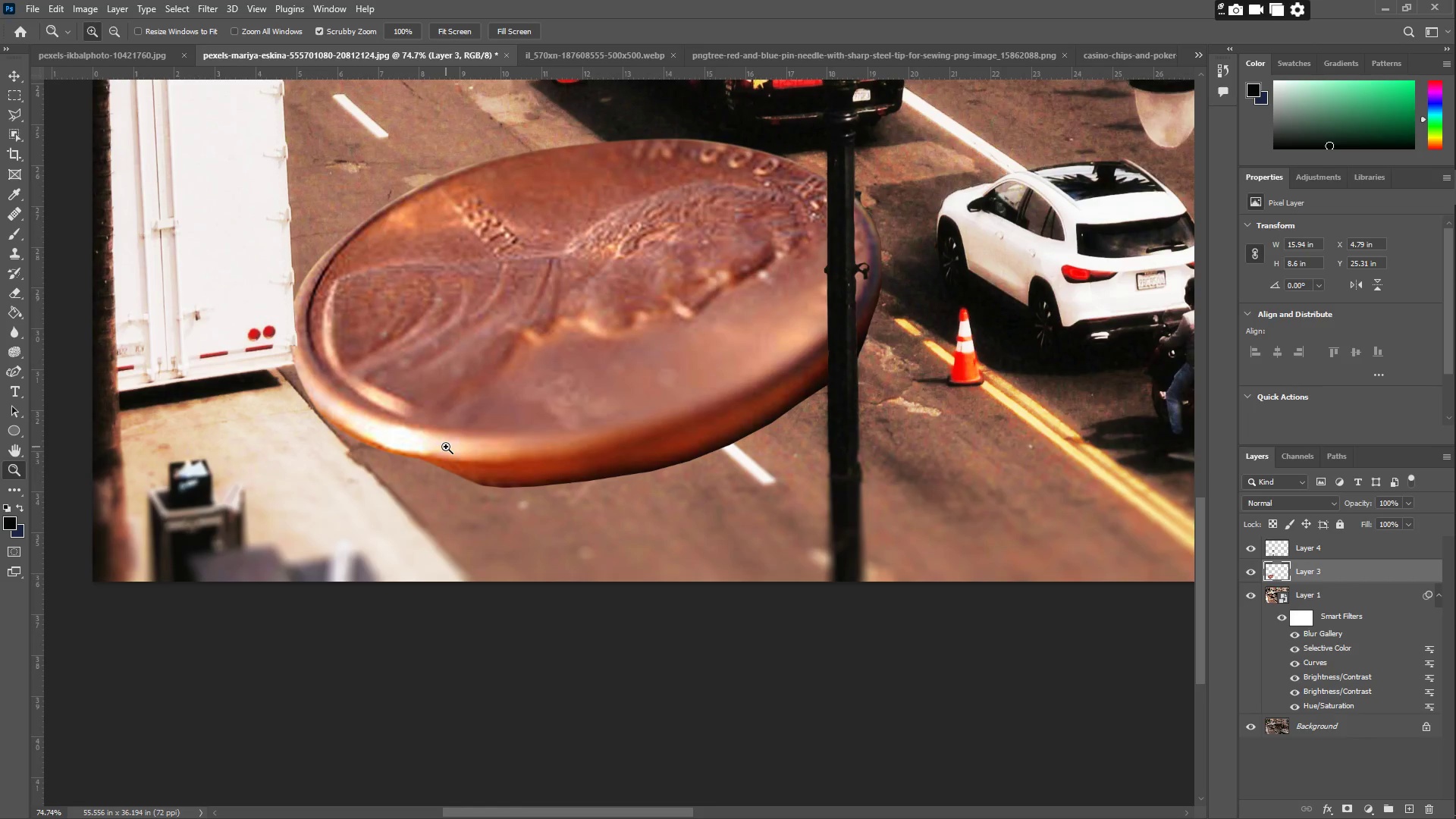 
scroll: coordinate [468, 452], scroll_direction: up, amount: 7.0
 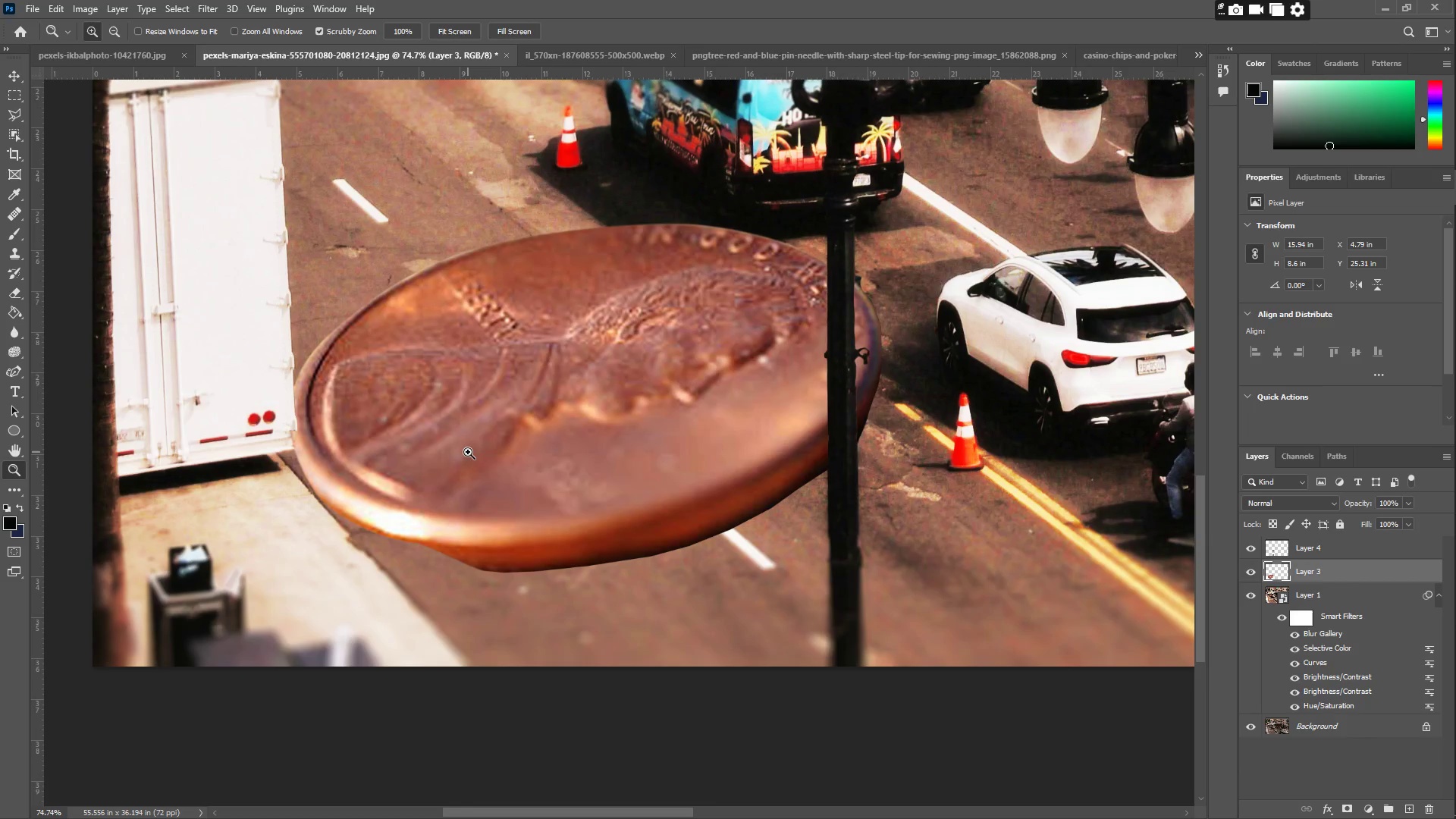 
left_click_drag(start_coordinate=[582, 449], to_coordinate=[519, 436])
 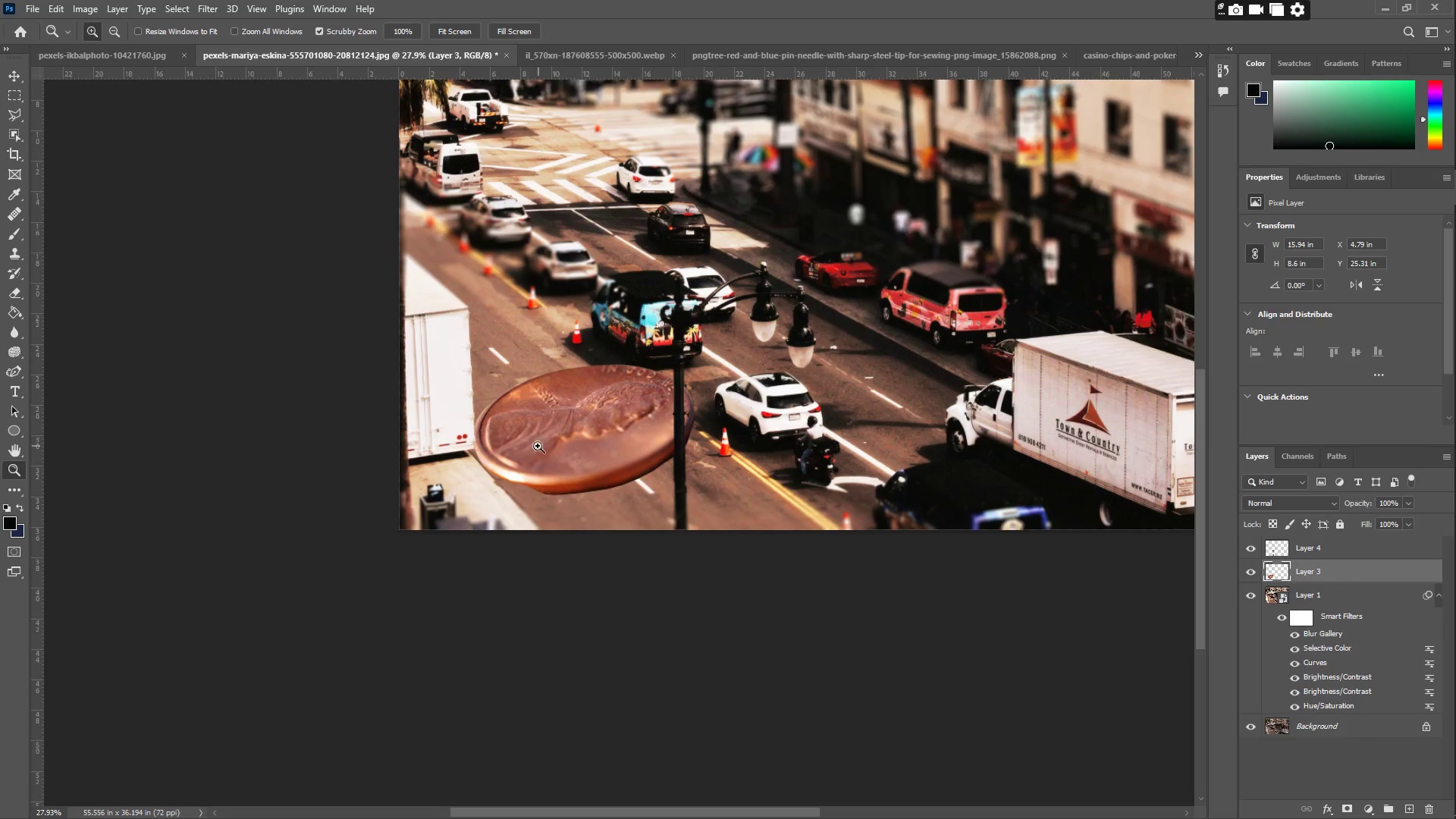 
left_click_drag(start_coordinate=[523, 440], to_coordinate=[489, 422])
 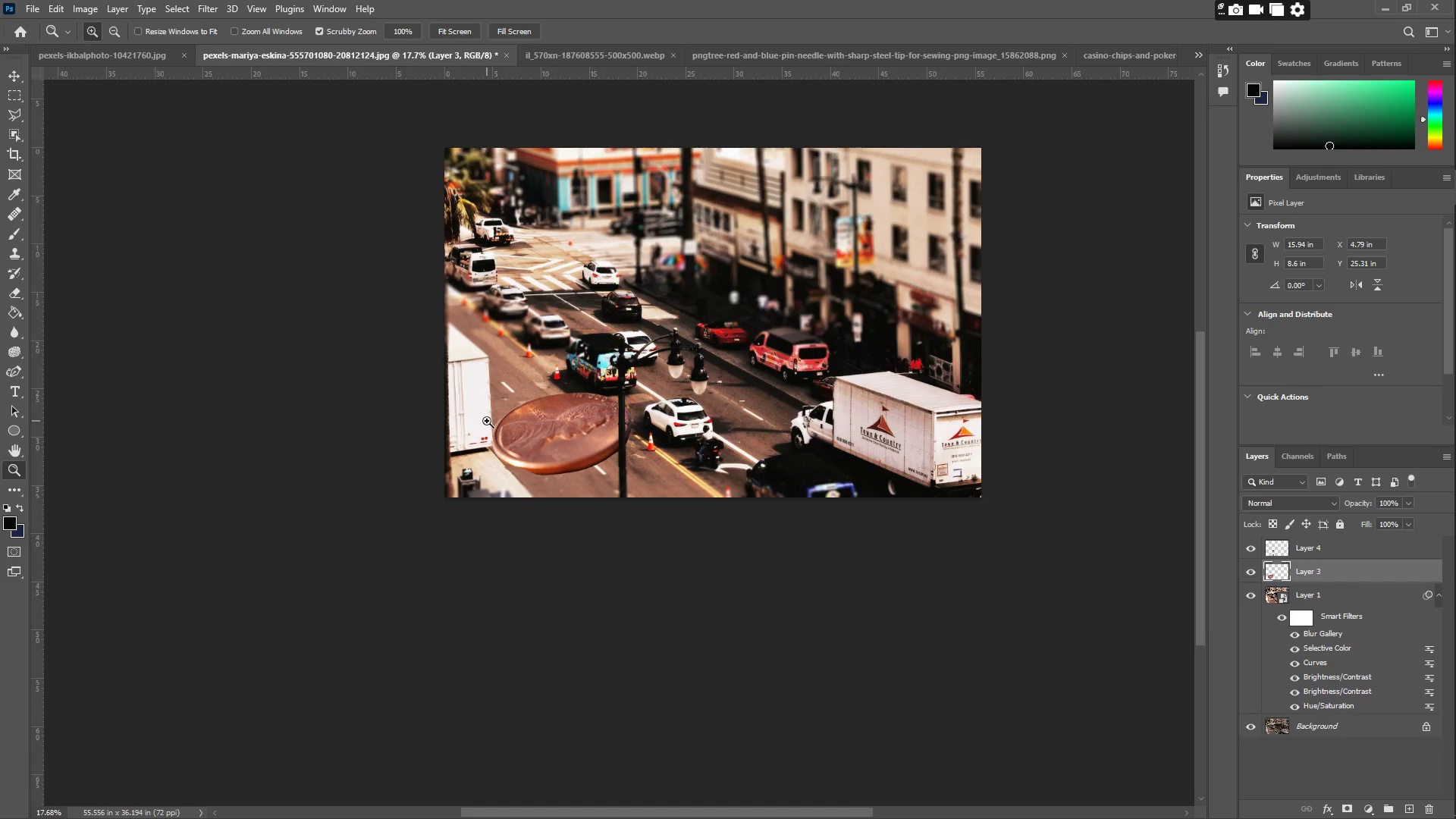 
left_click_drag(start_coordinate=[580, 394], to_coordinate=[625, 398])
 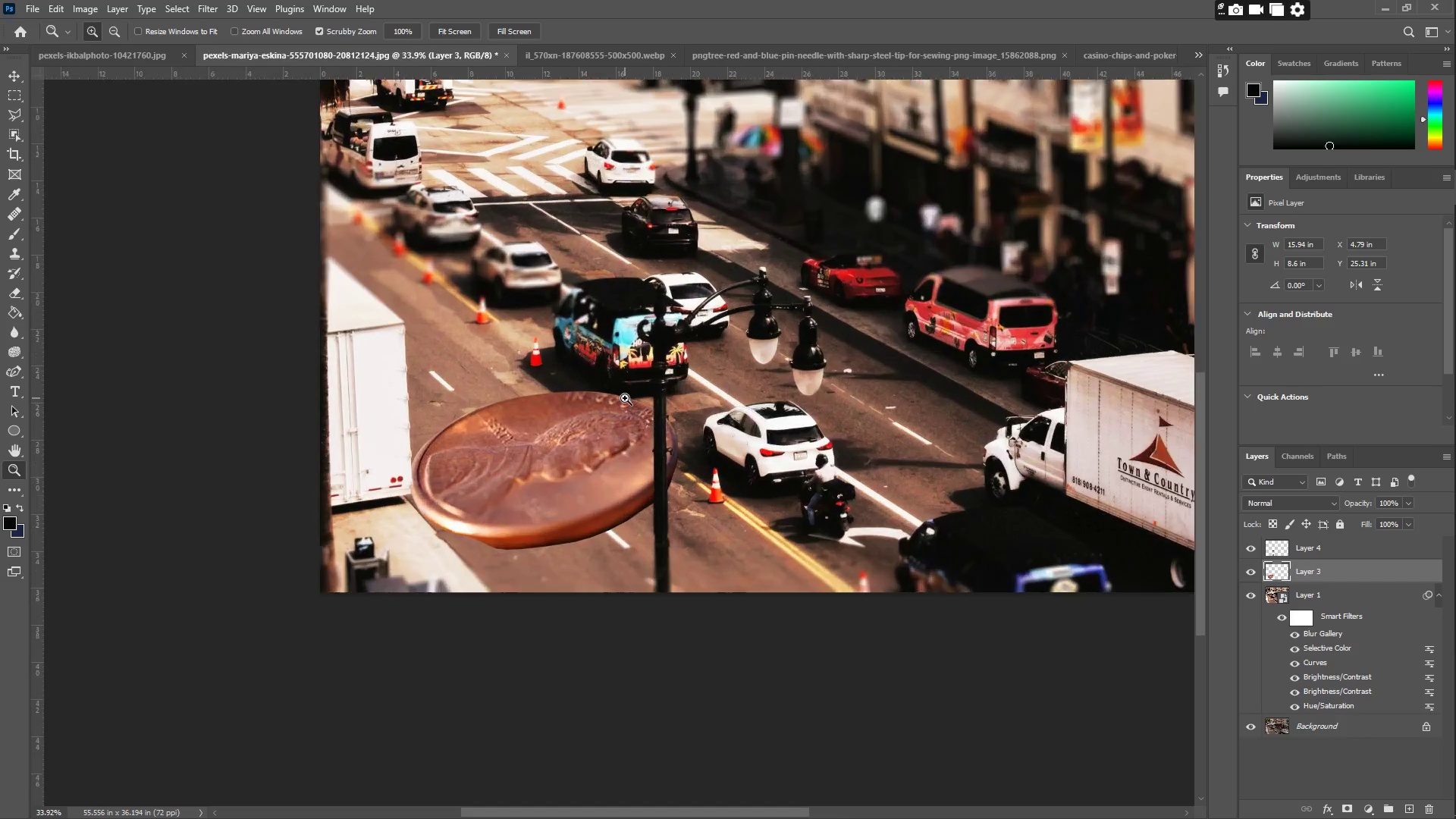 
left_click([625, 398])
 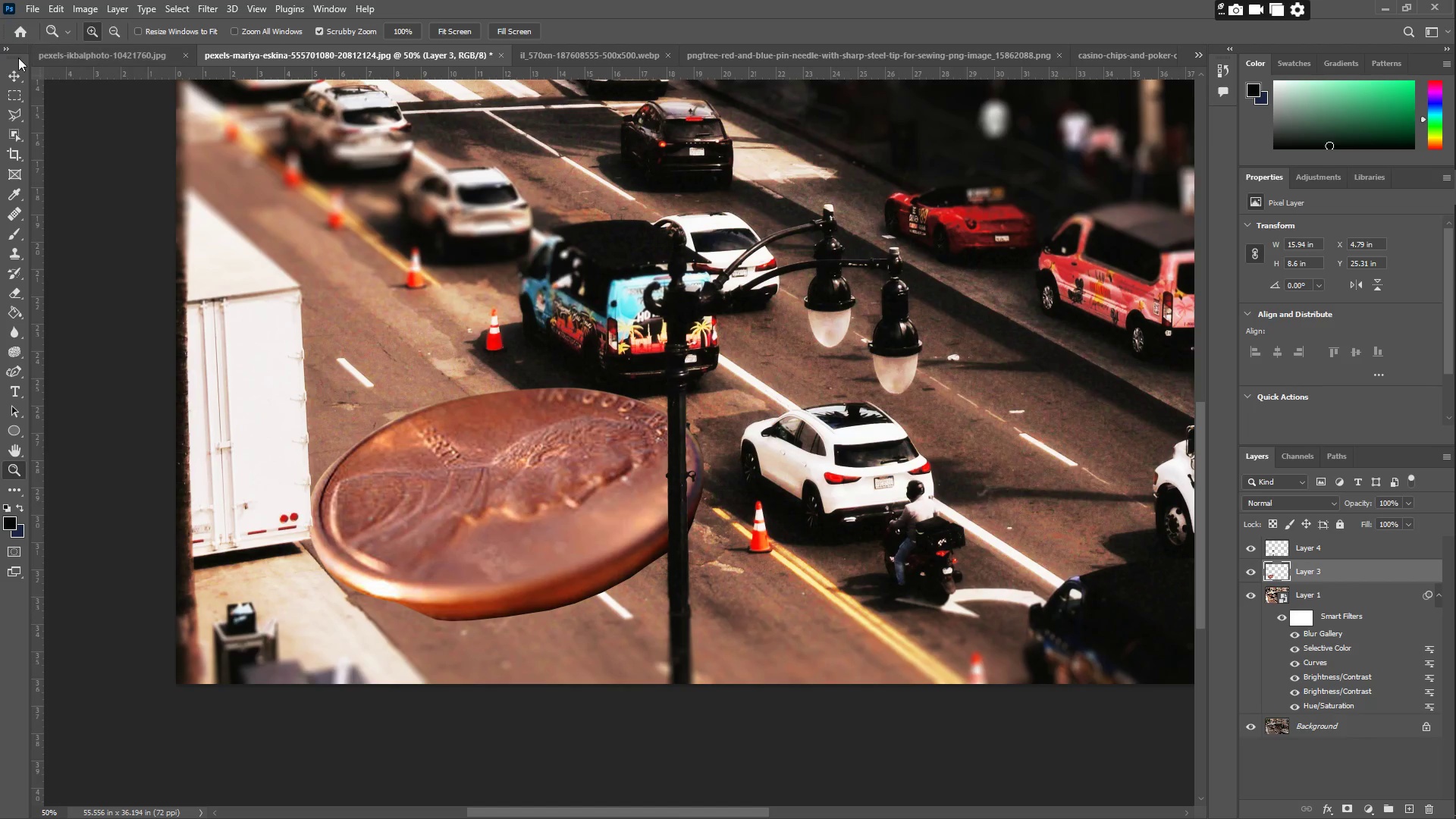 
left_click([15, 70])
 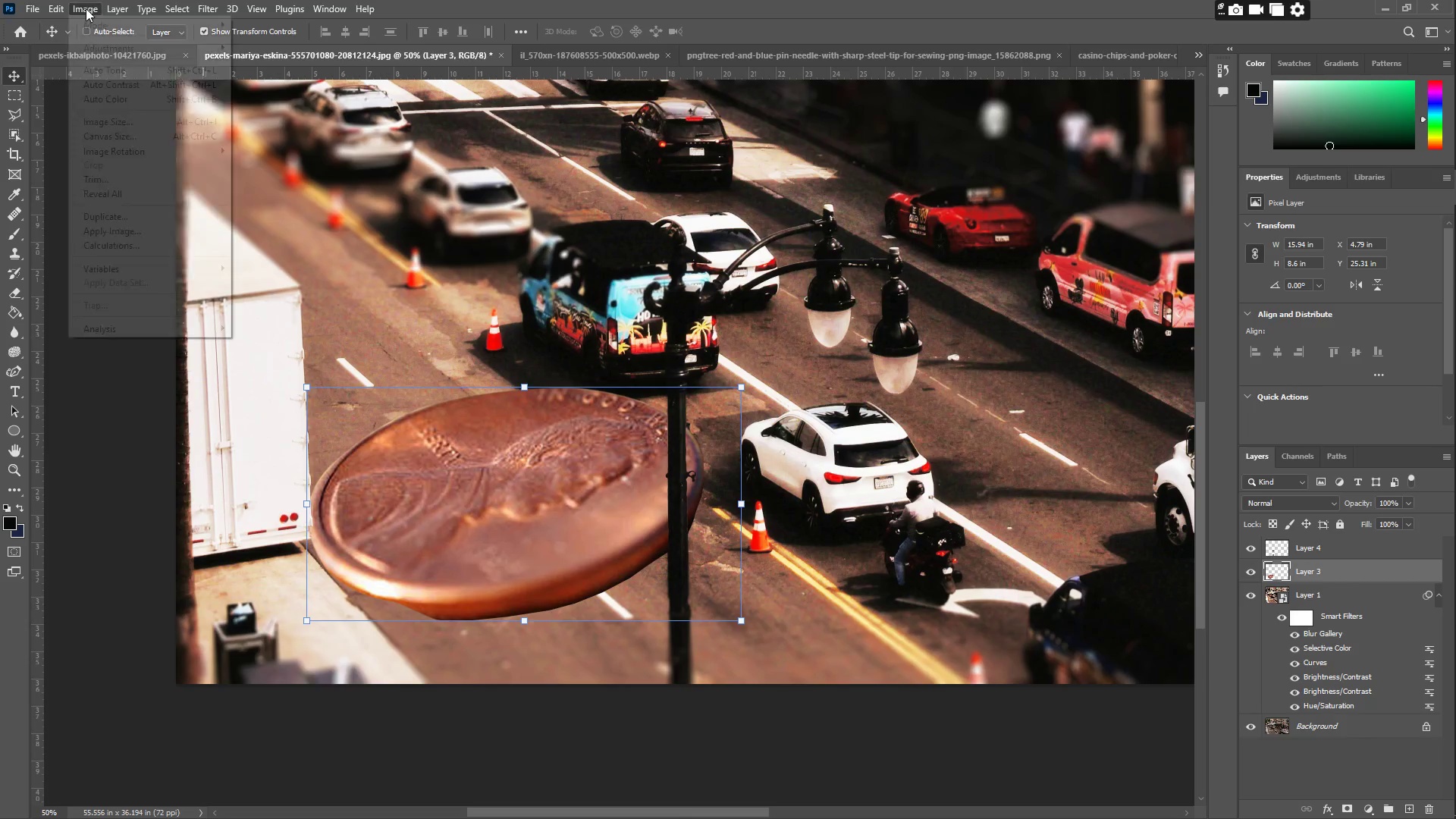 
double_click([120, 52])
 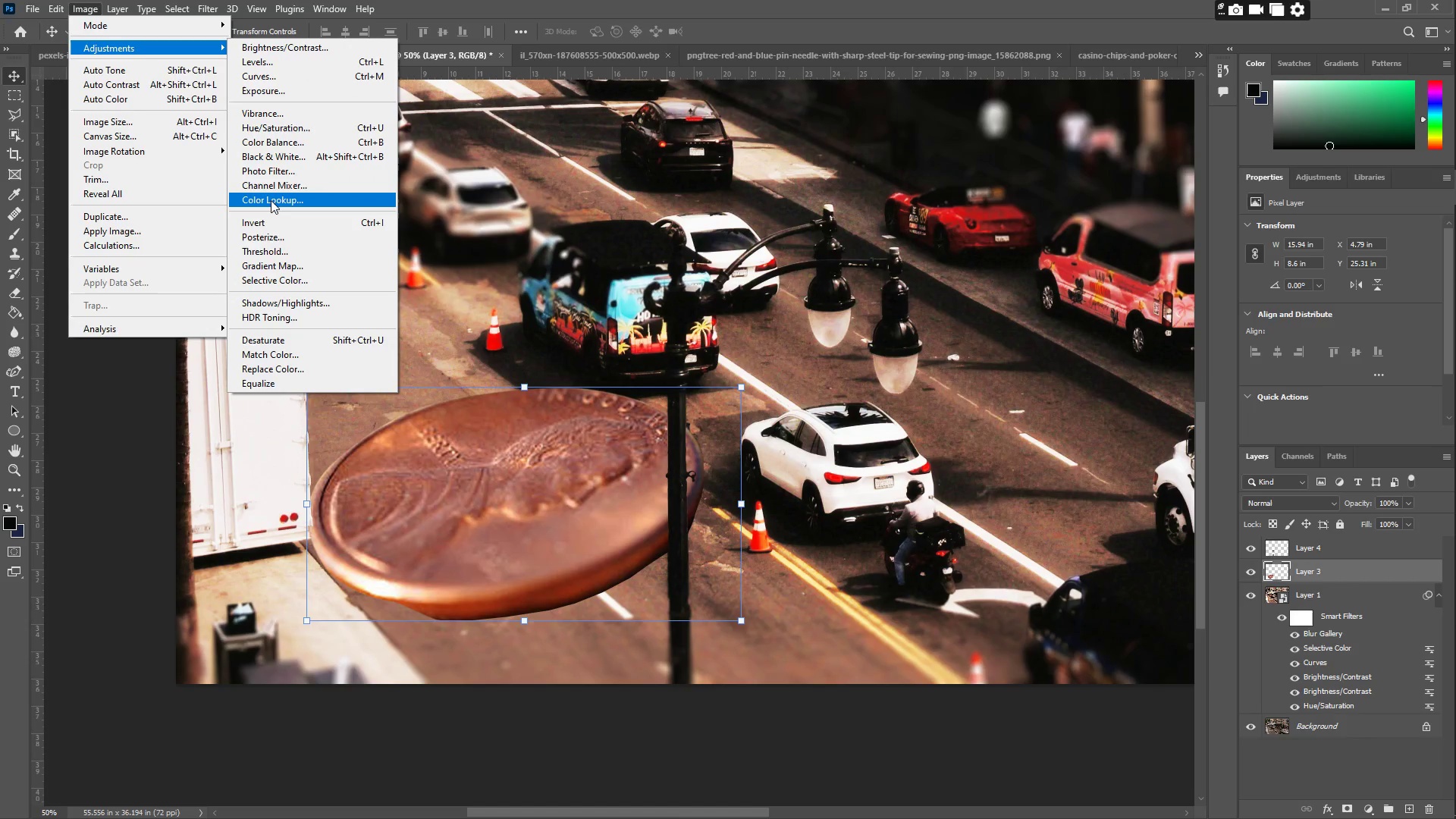 
left_click([271, 200])
 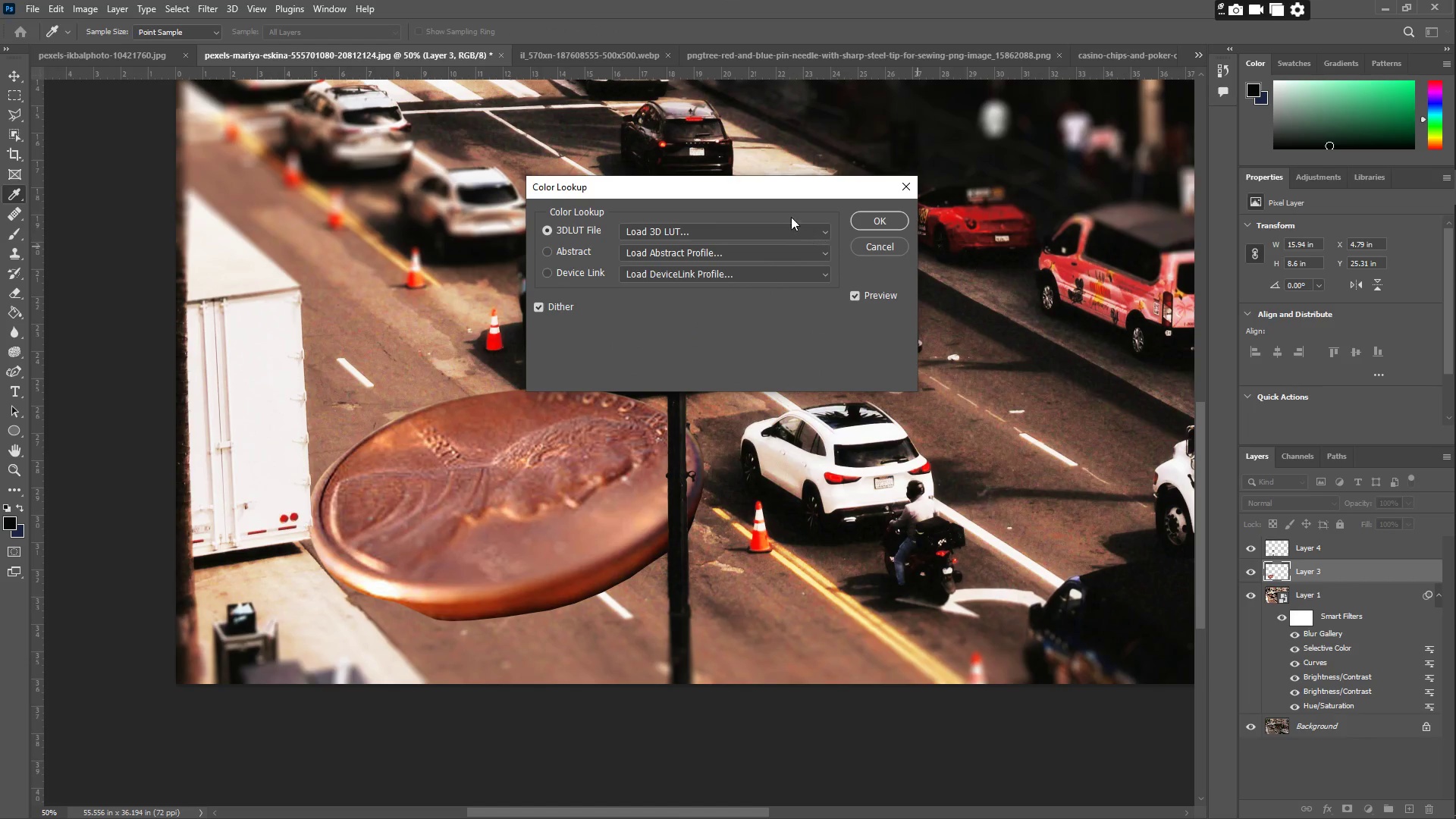 
left_click_drag(start_coordinate=[760, 180], to_coordinate=[1028, 146])
 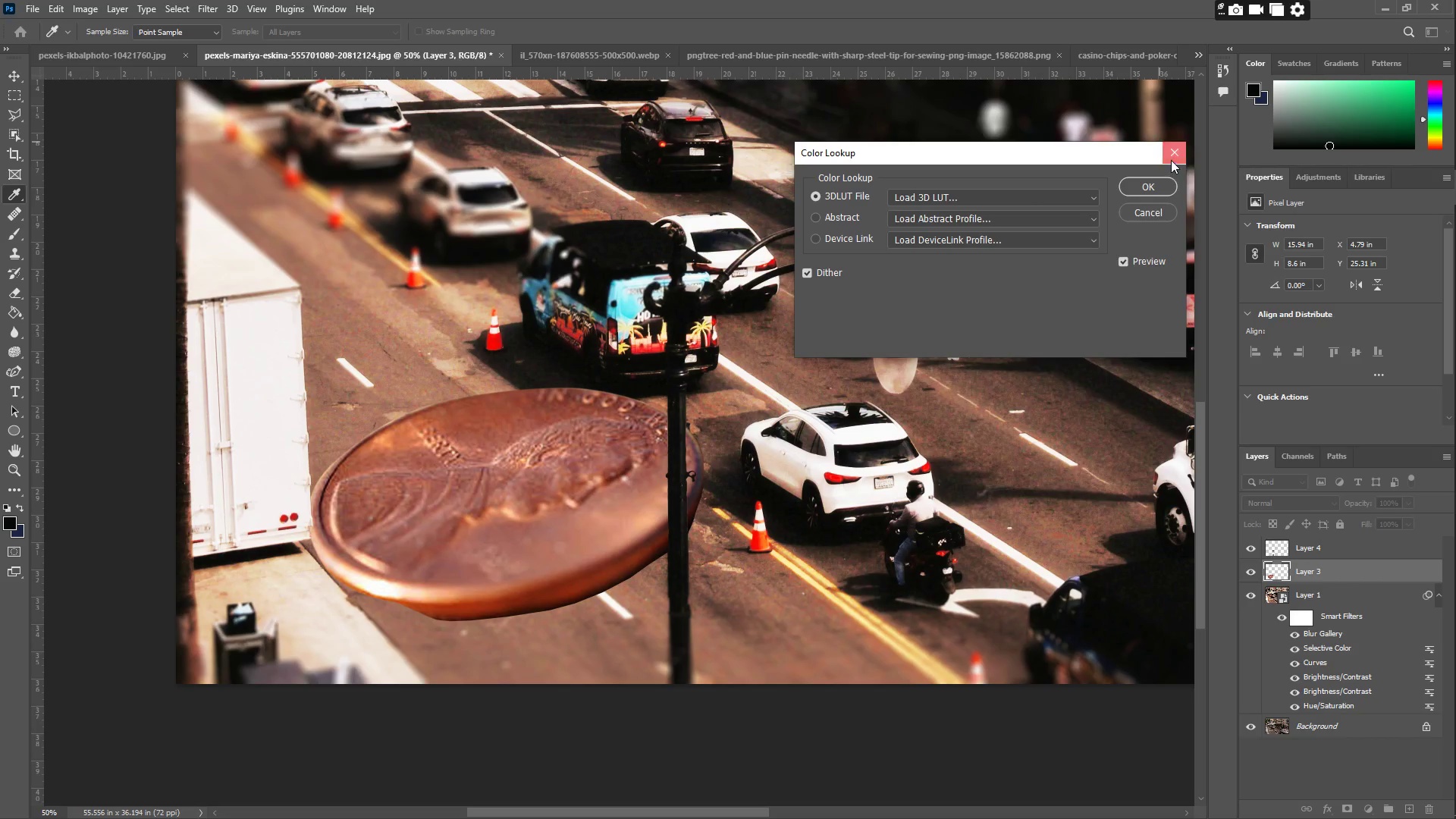 
left_click([1342, 548])
 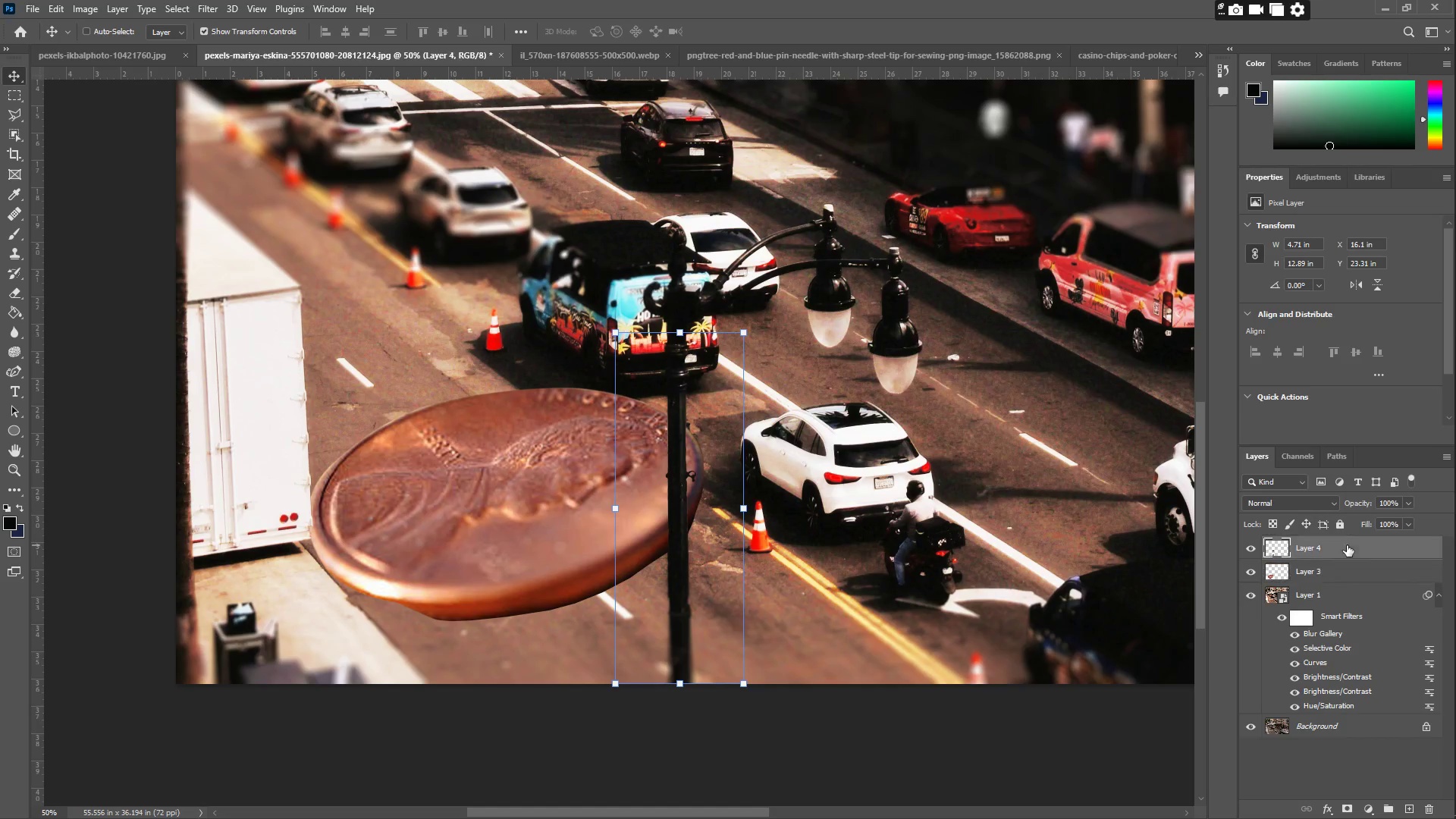 
scroll: coordinate [1387, 566], scroll_direction: up, amount: 3.0
 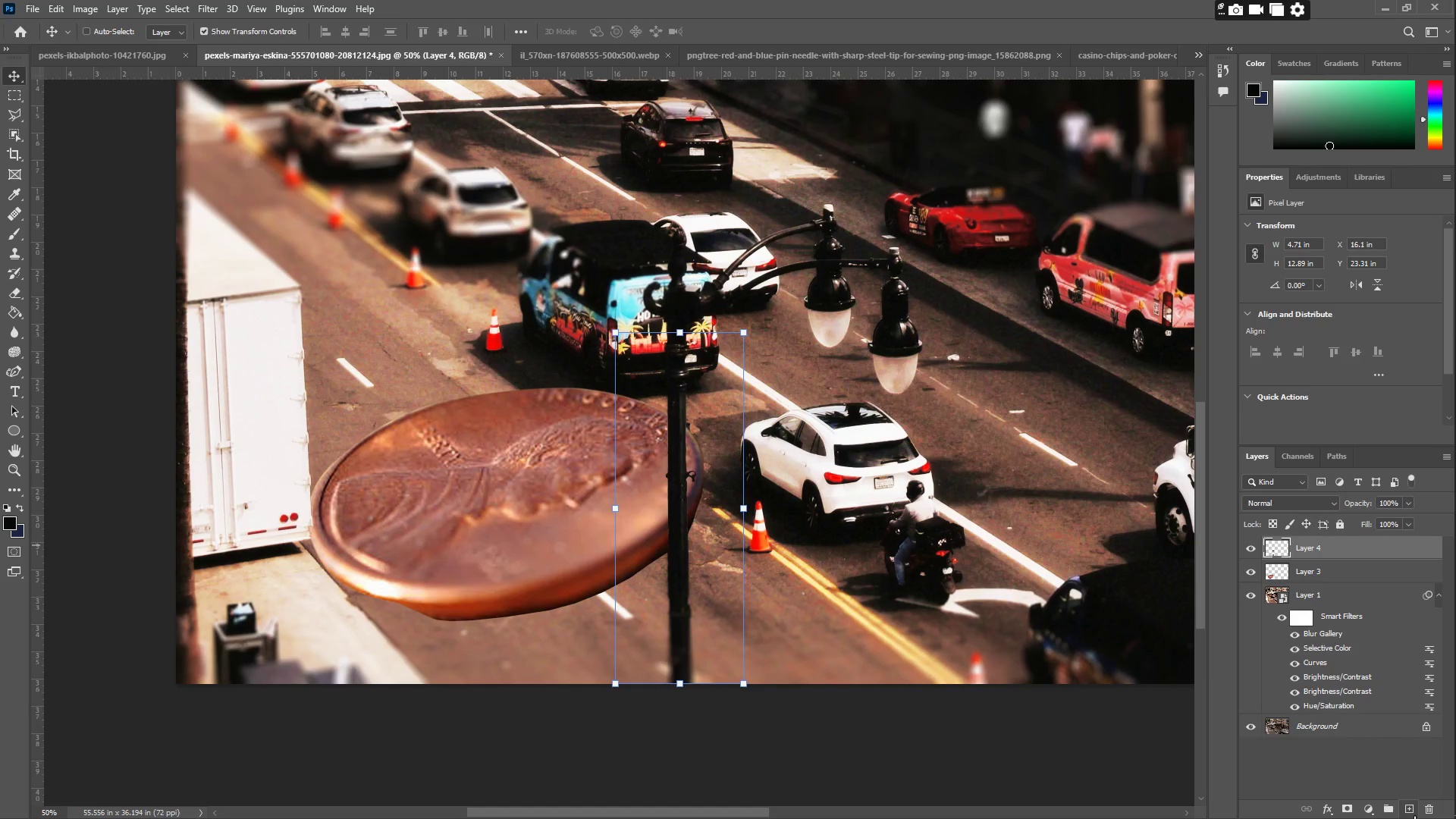 
left_click([1407, 808])
 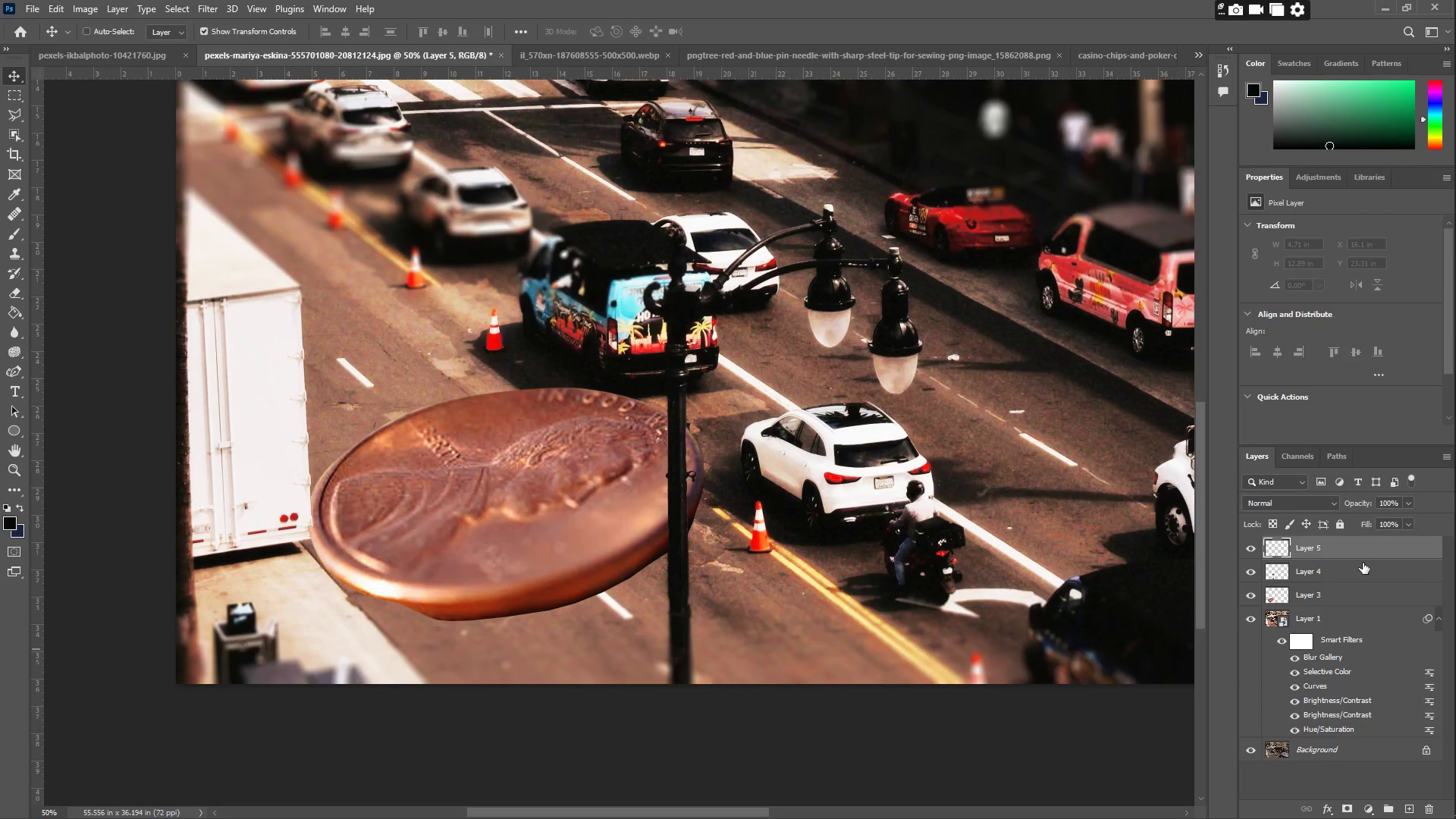 
key(Delete)
 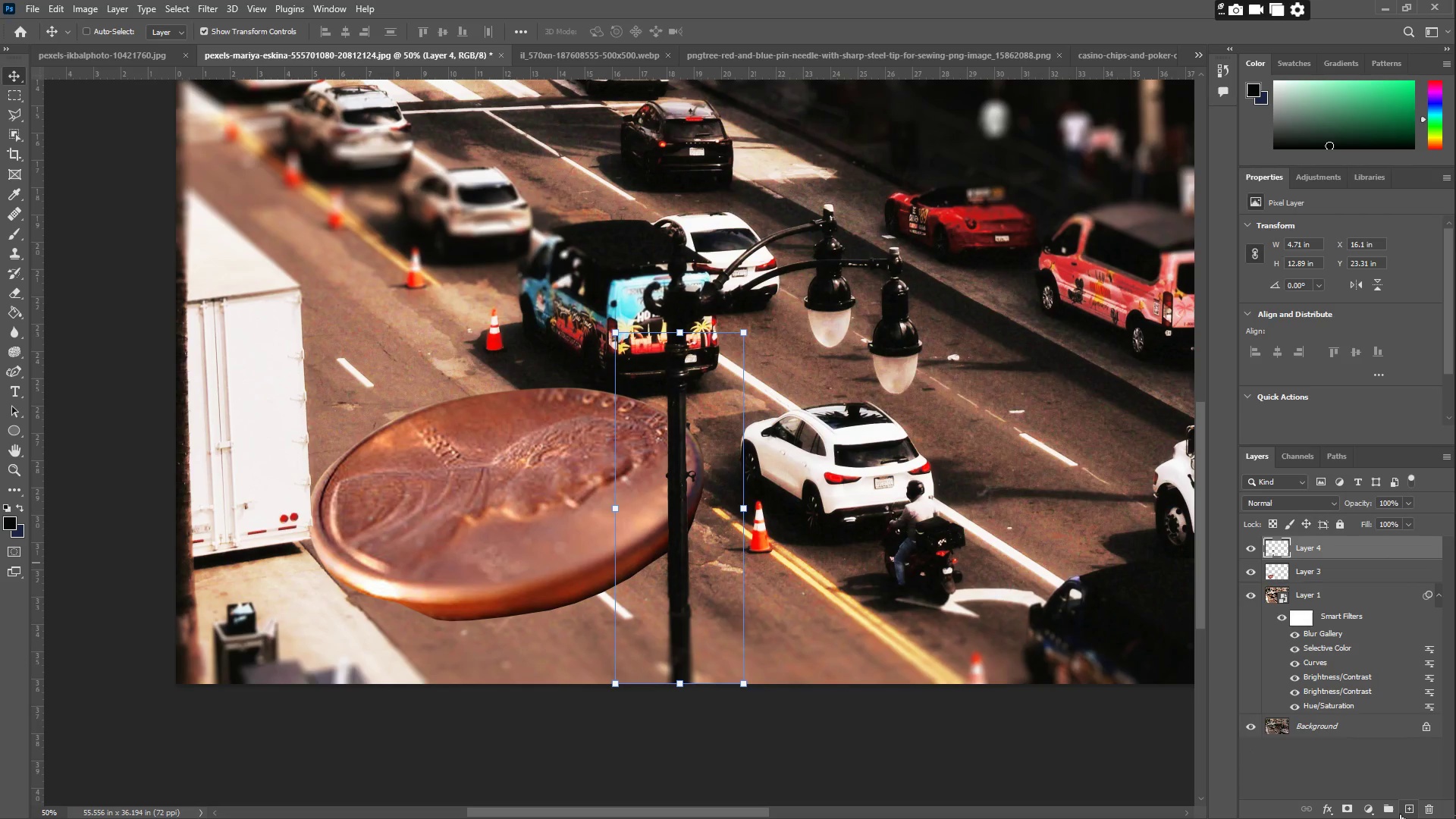 
left_click([1365, 810])
 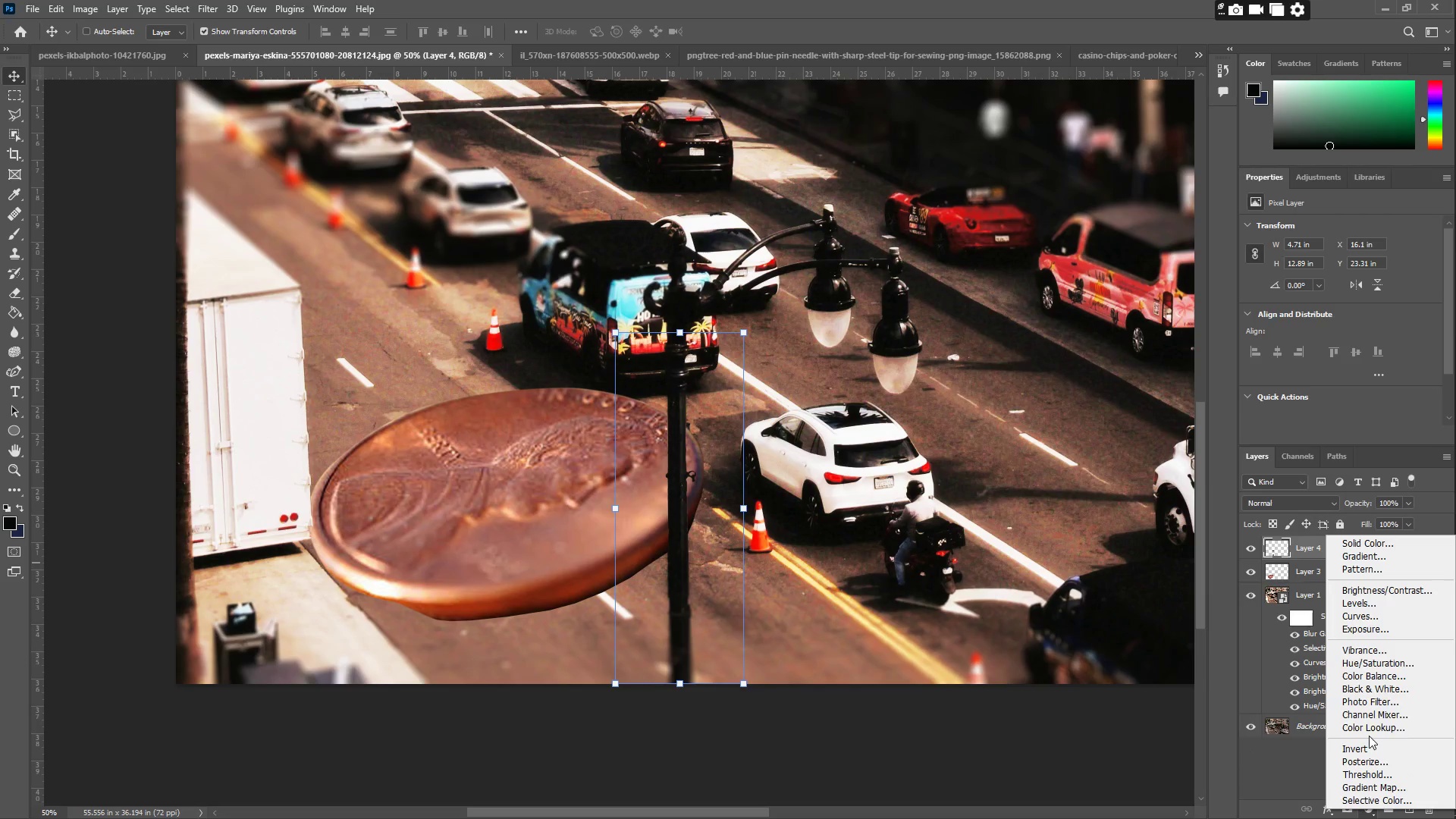 
left_click([1369, 731])
 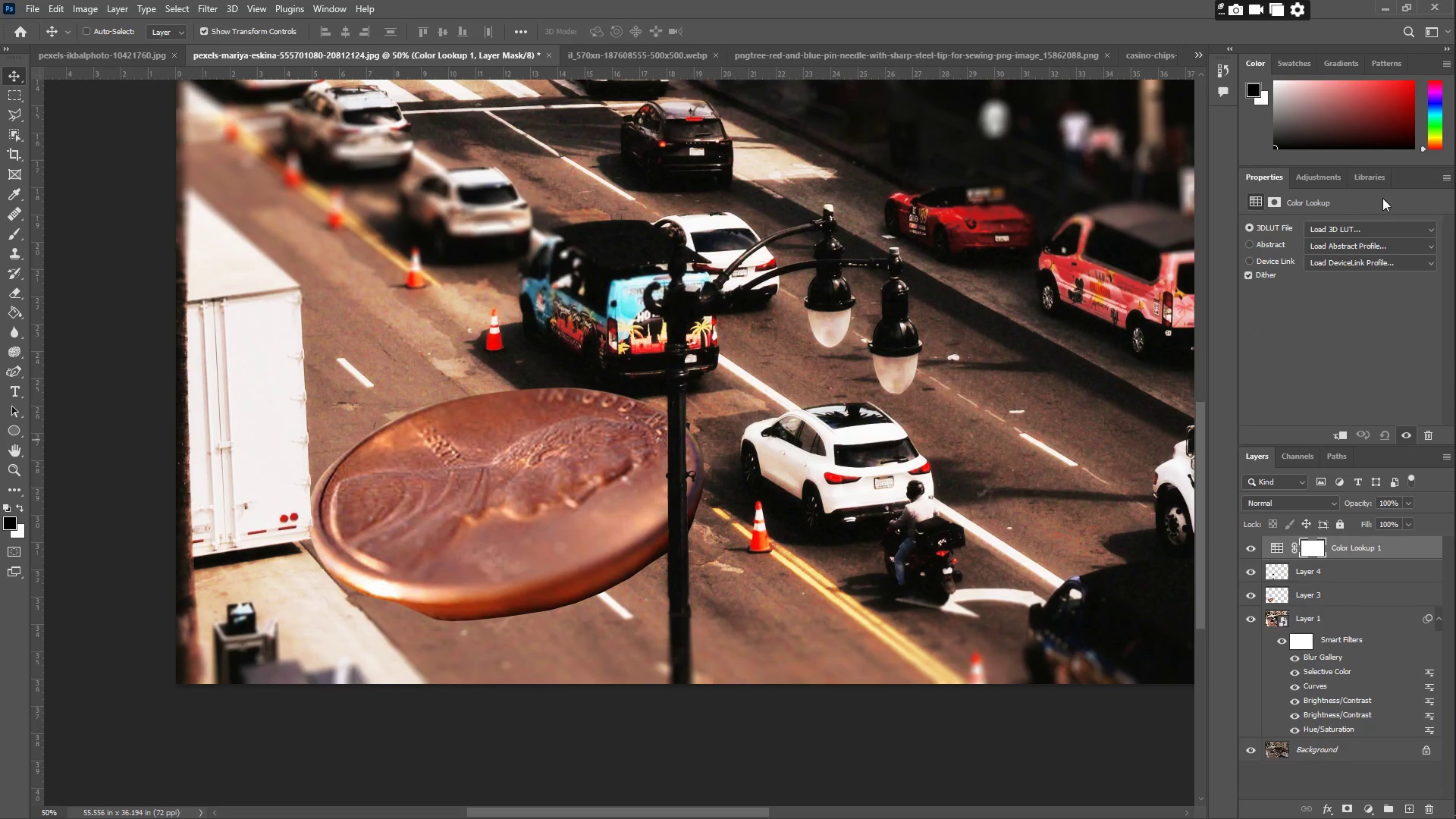 
left_click([1379, 227])
 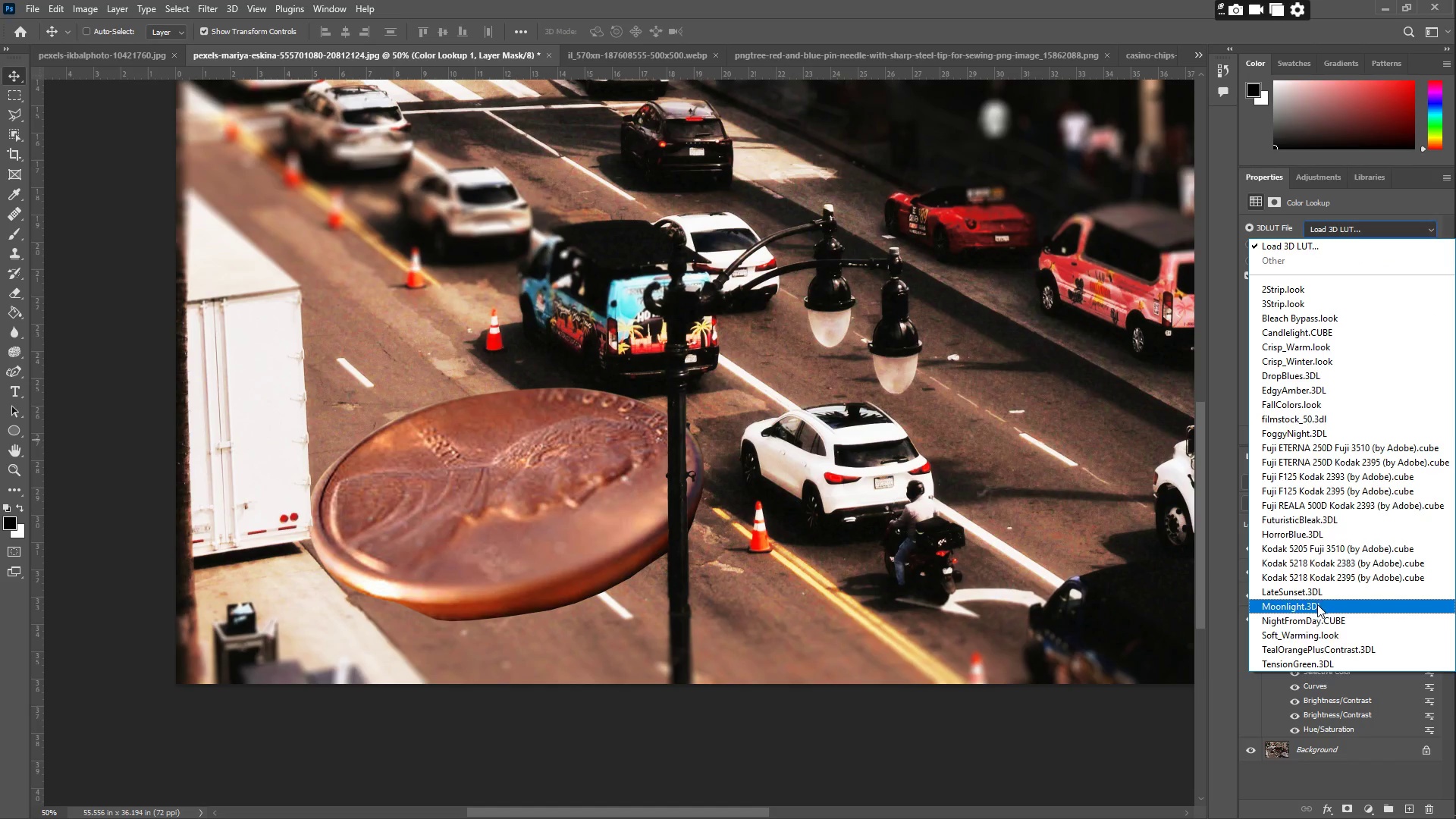 
left_click([1319, 597])
 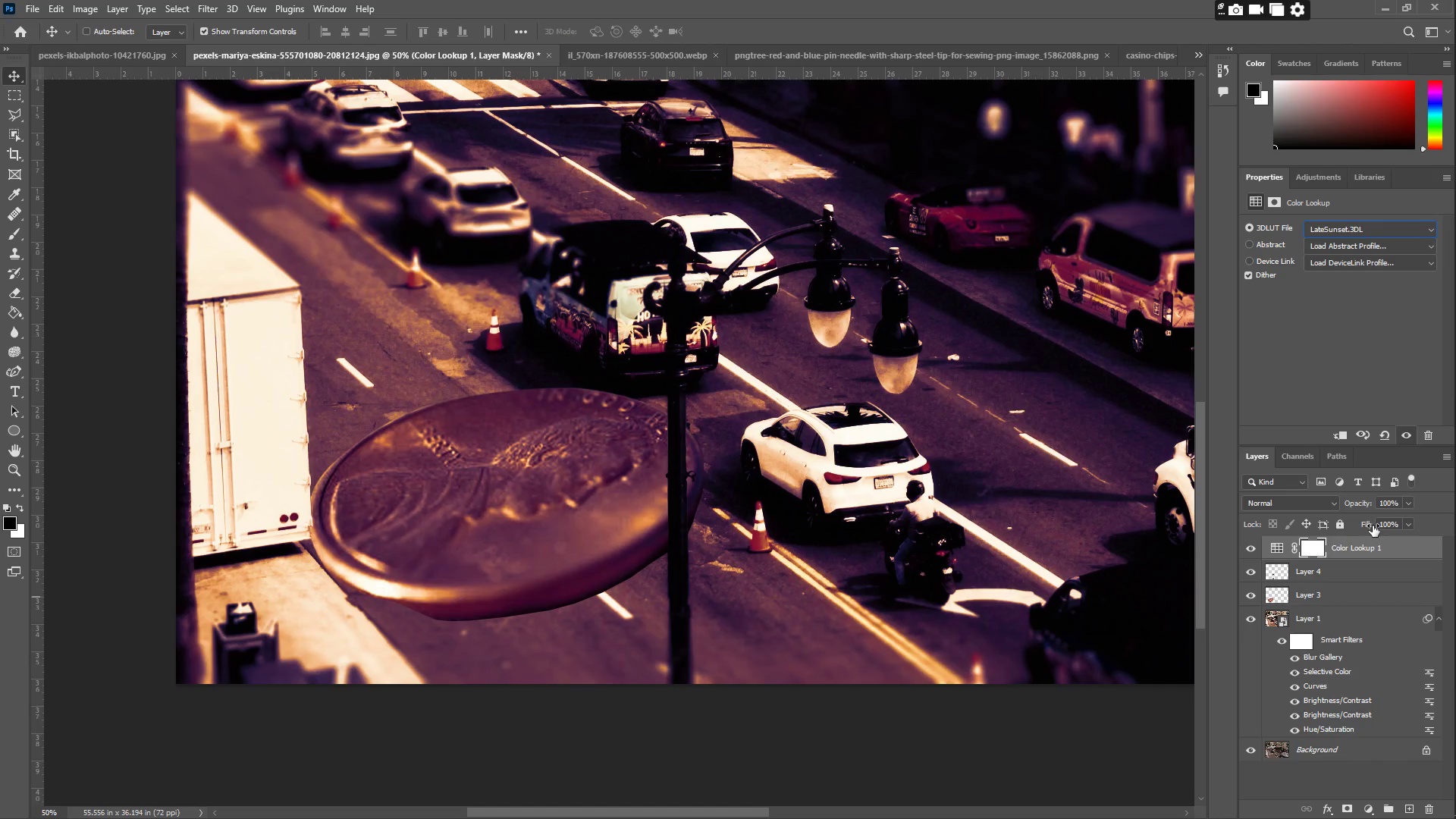 
left_click([1402, 232])
 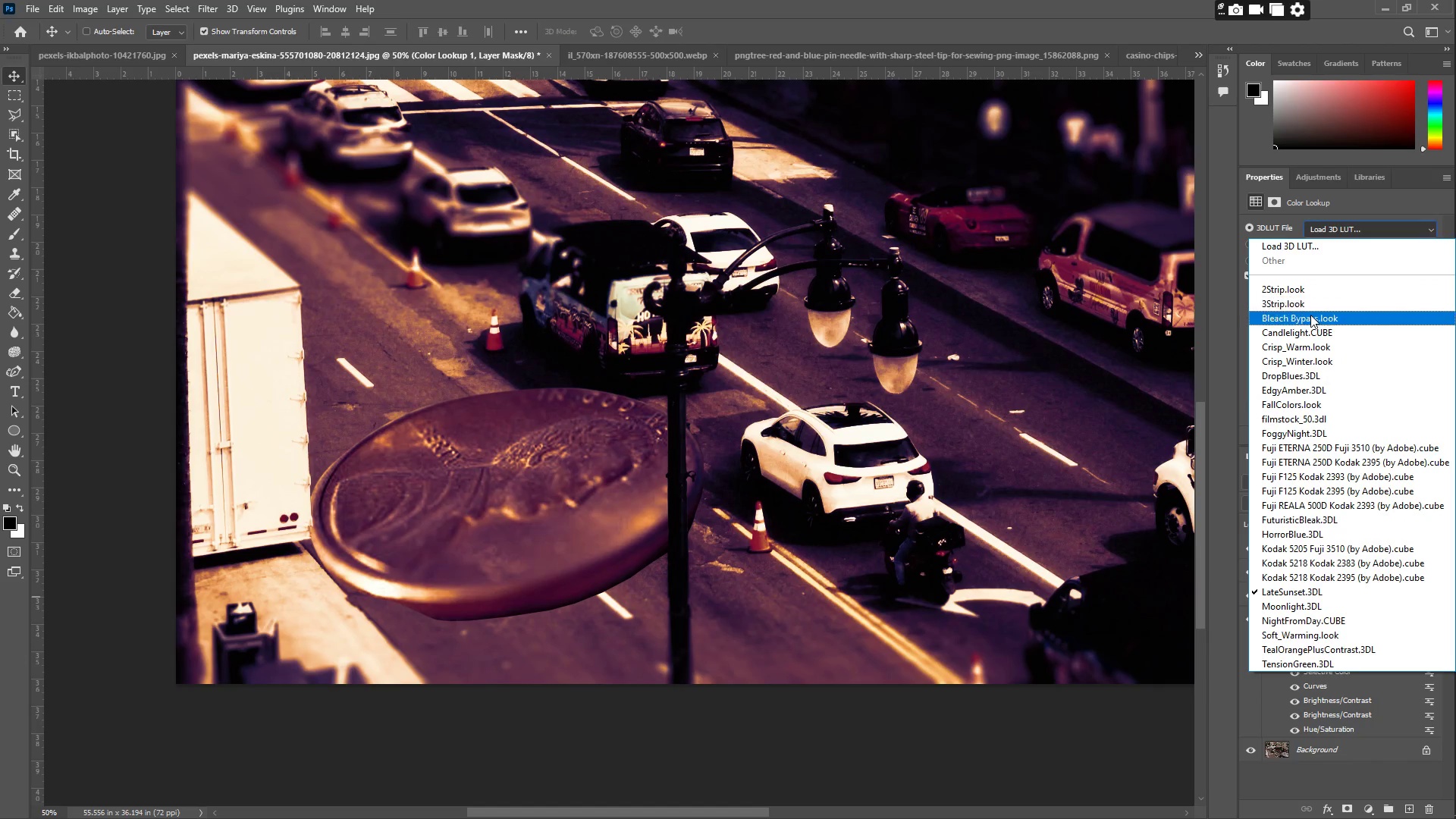 
left_click([1307, 304])
 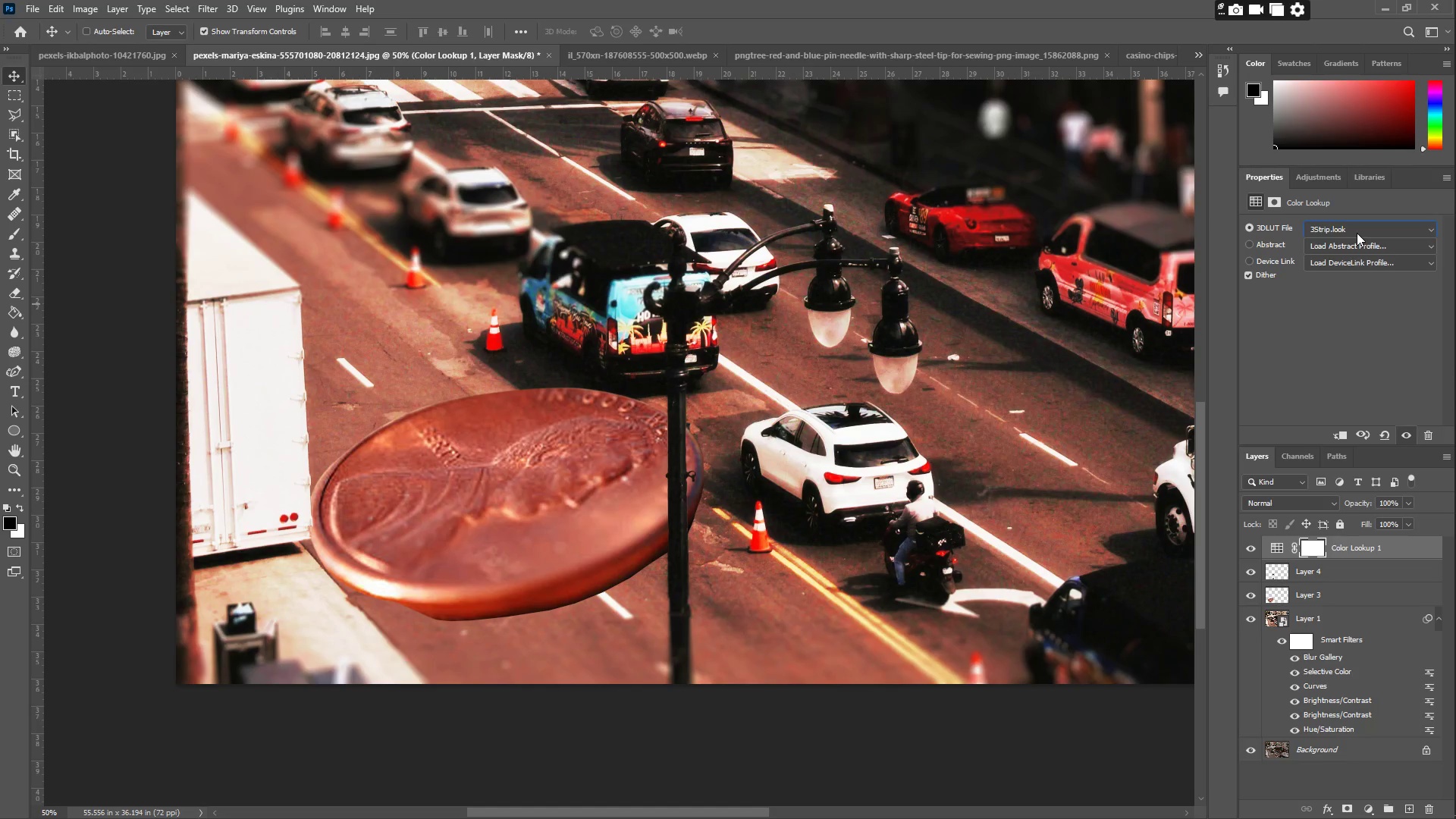 
left_click([1357, 233])
 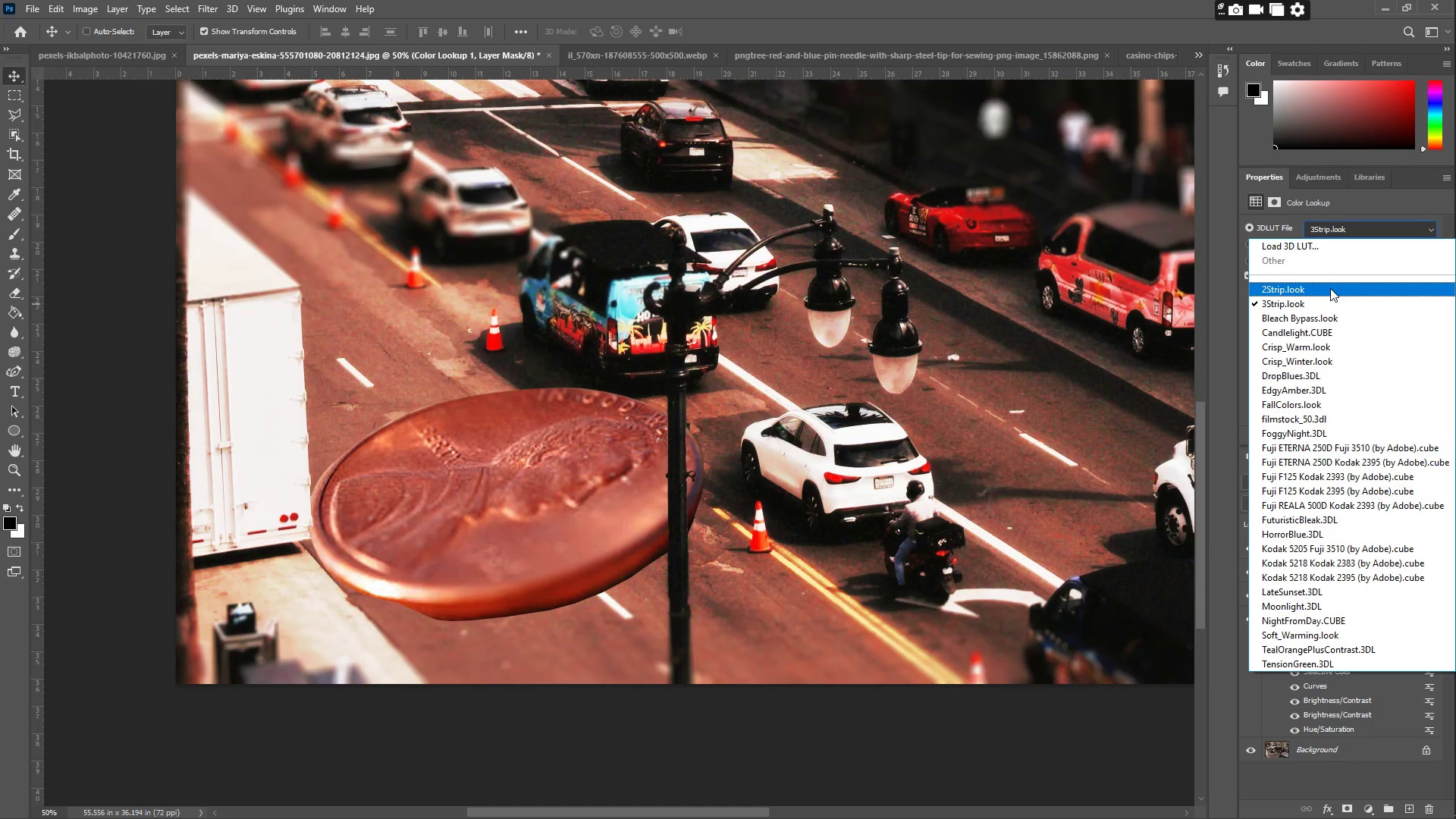 
left_click([1329, 290])
 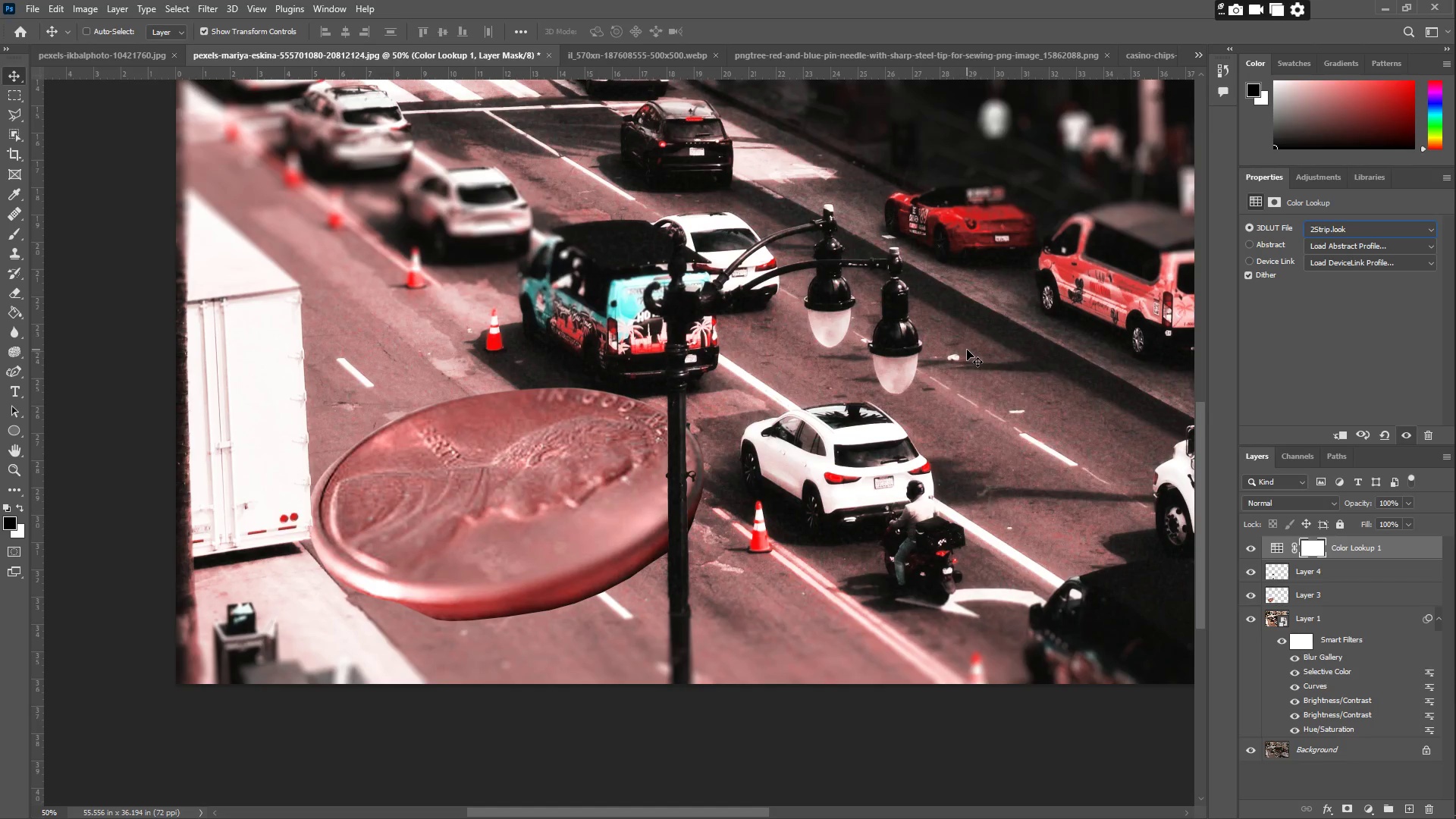 
hold_key(key=Space, duration=0.7)
 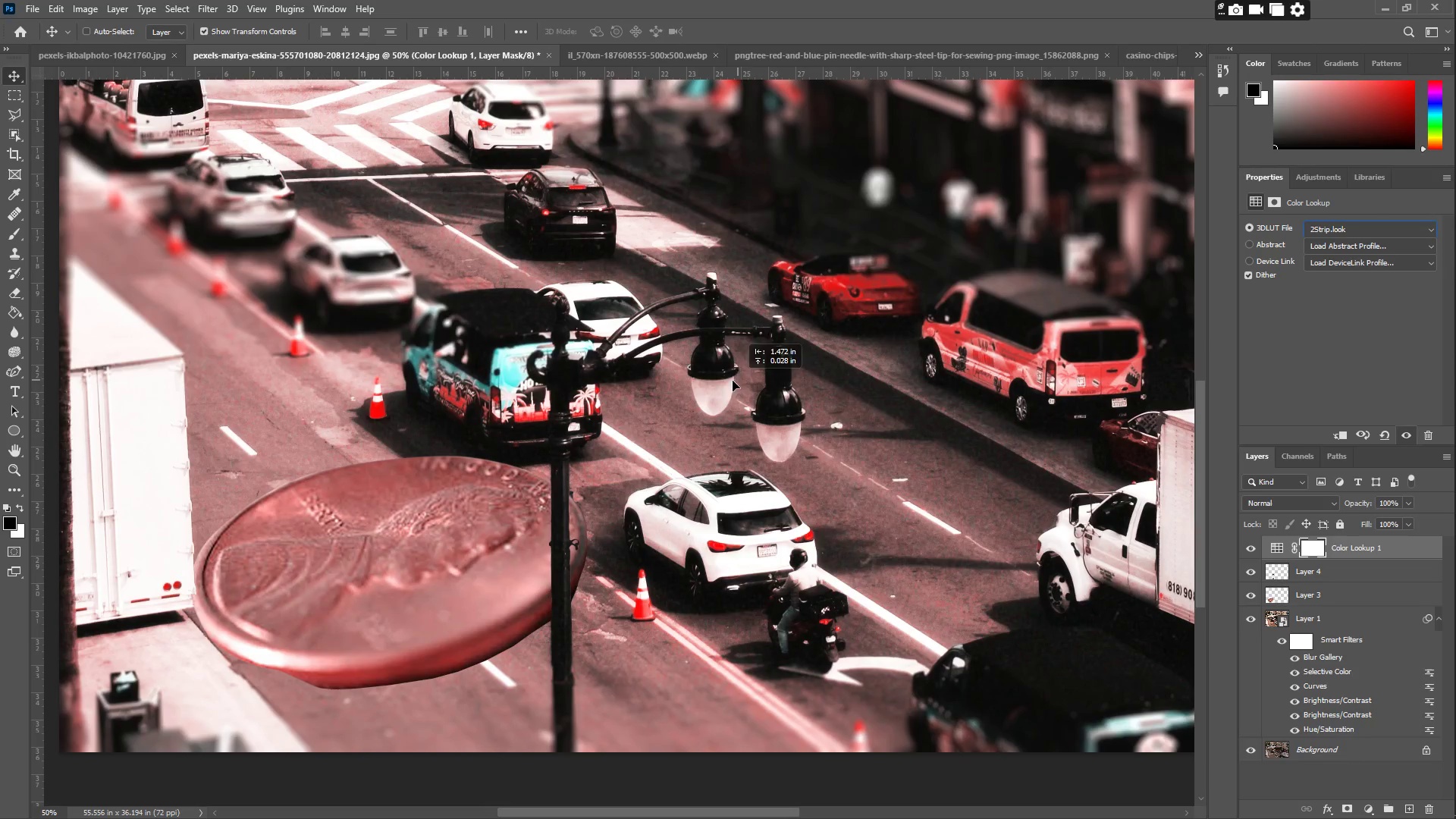 
type(vzzzzzz)
 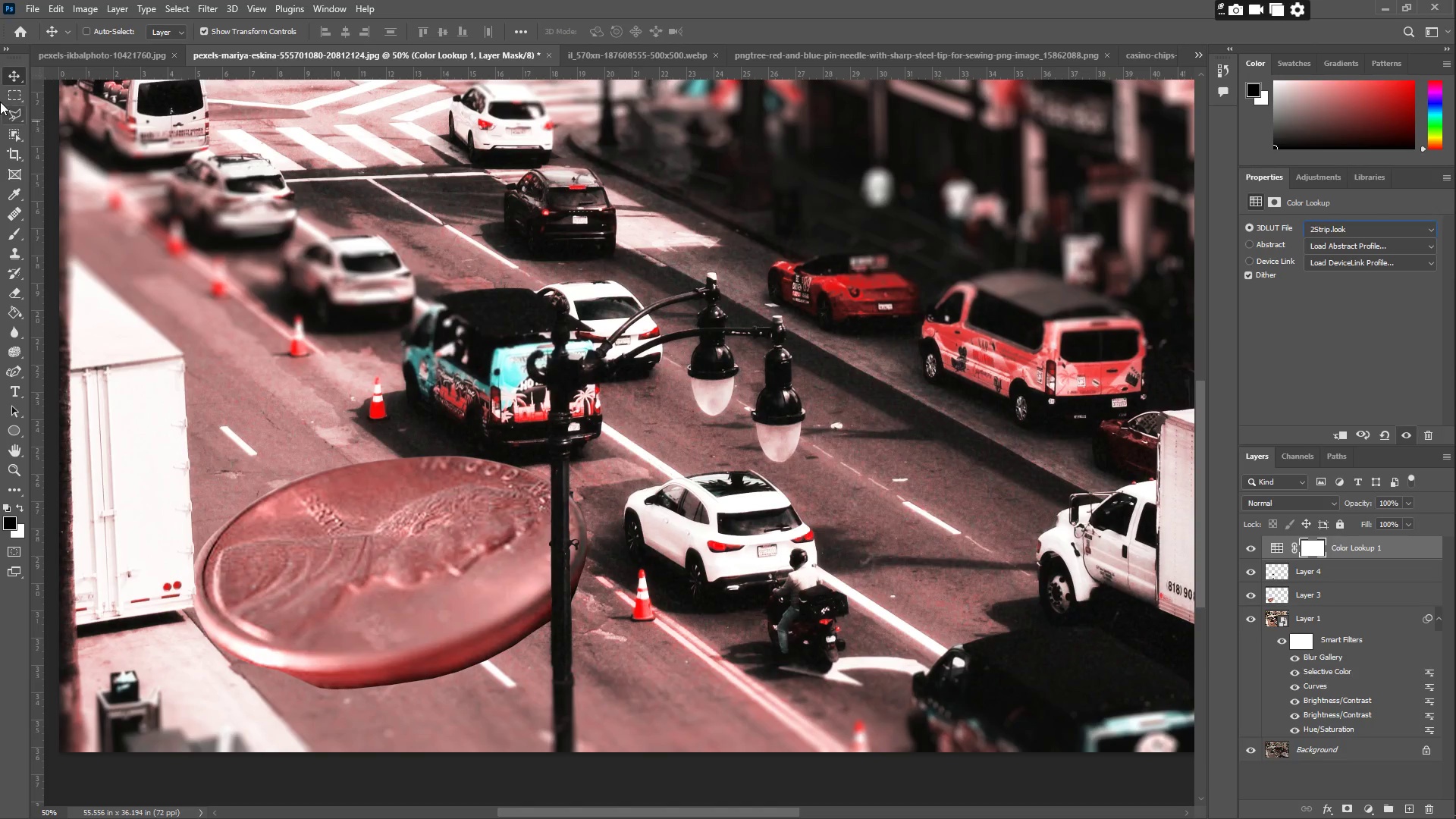 
left_click_drag(start_coordinate=[968, 358], to_coordinate=[851, 426])
 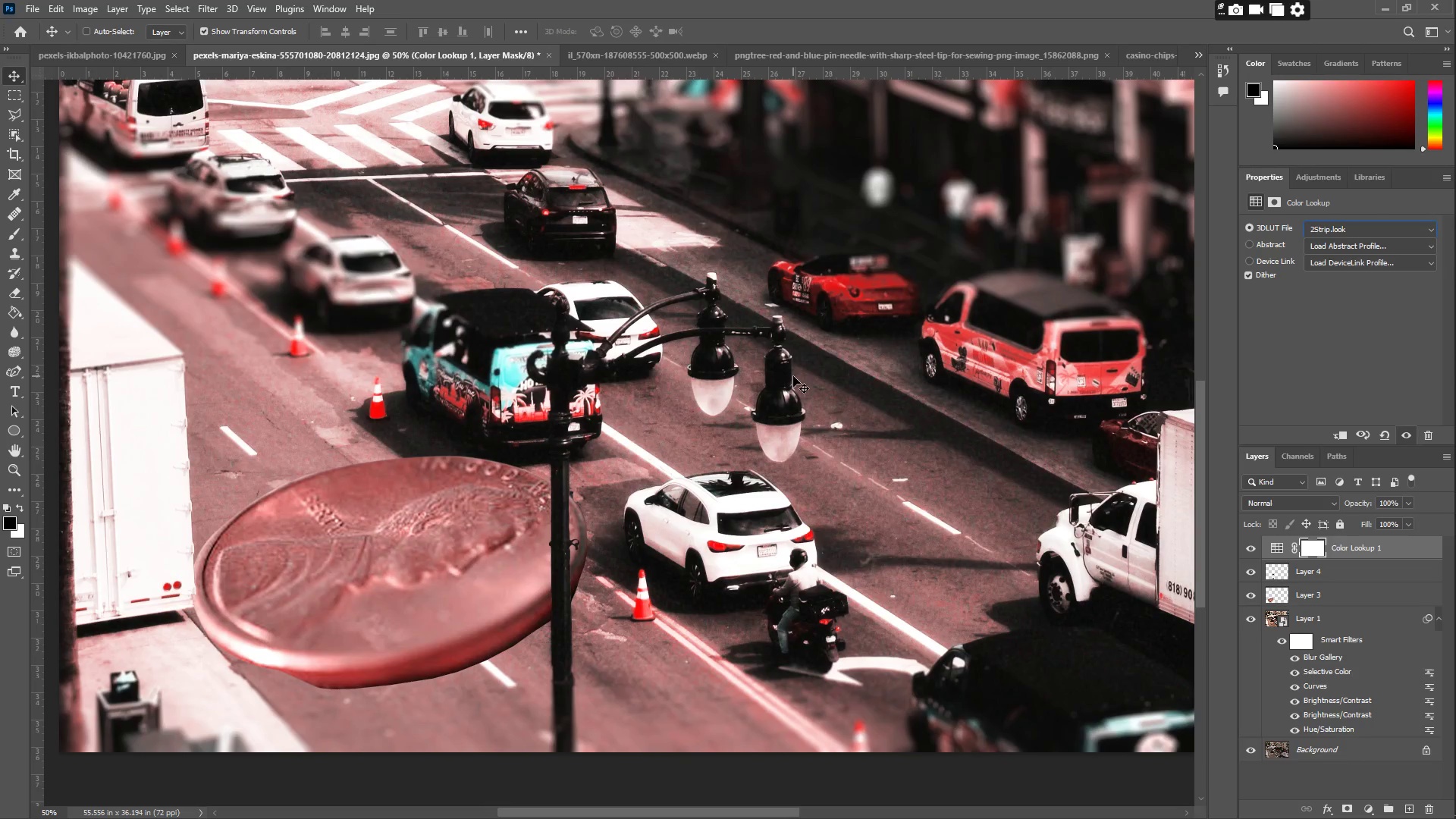 
left_click_drag(start_coordinate=[793, 376], to_coordinate=[805, 431])
 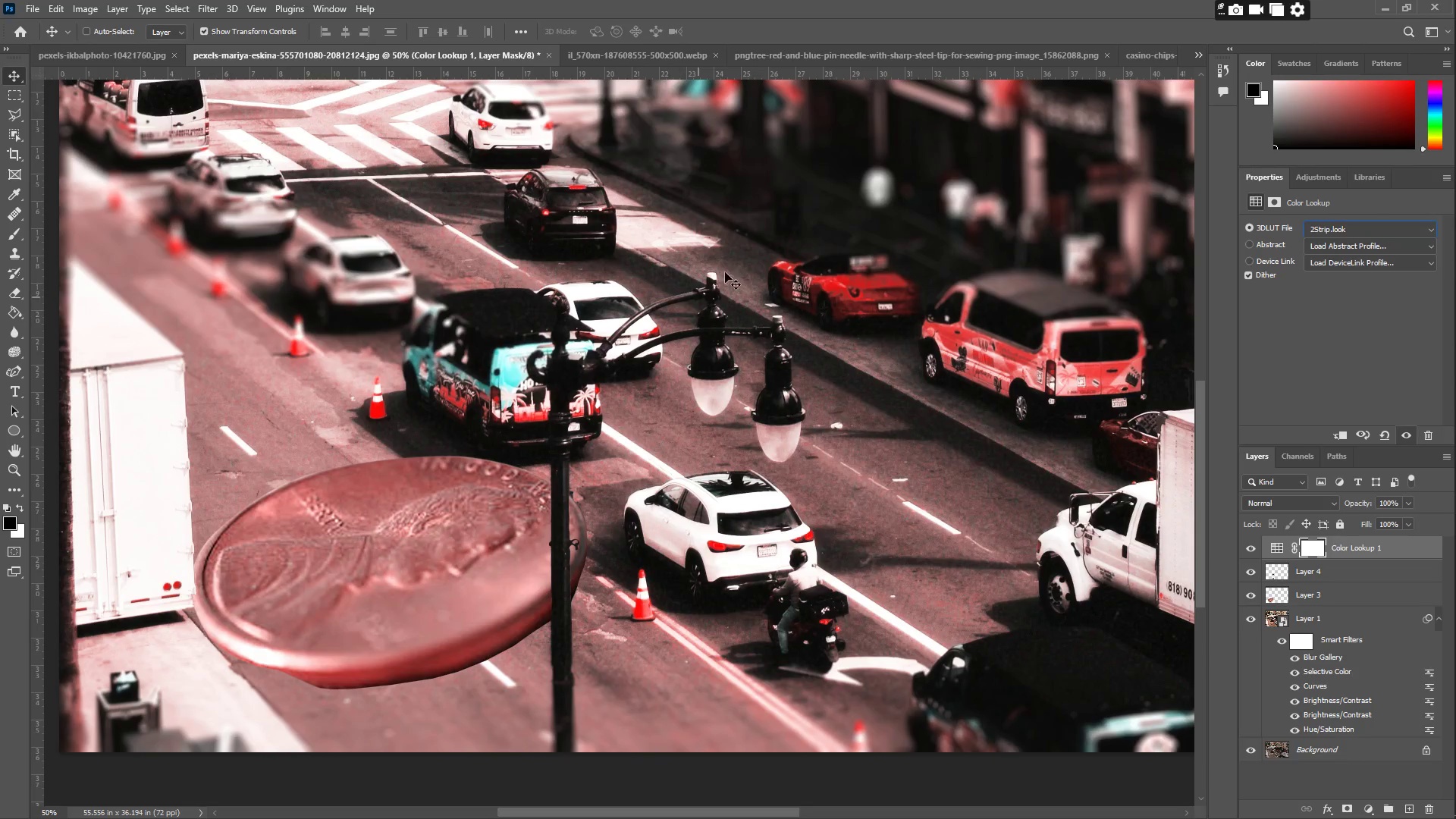 
left_click_drag(start_coordinate=[889, 246], to_coordinate=[772, 468])
 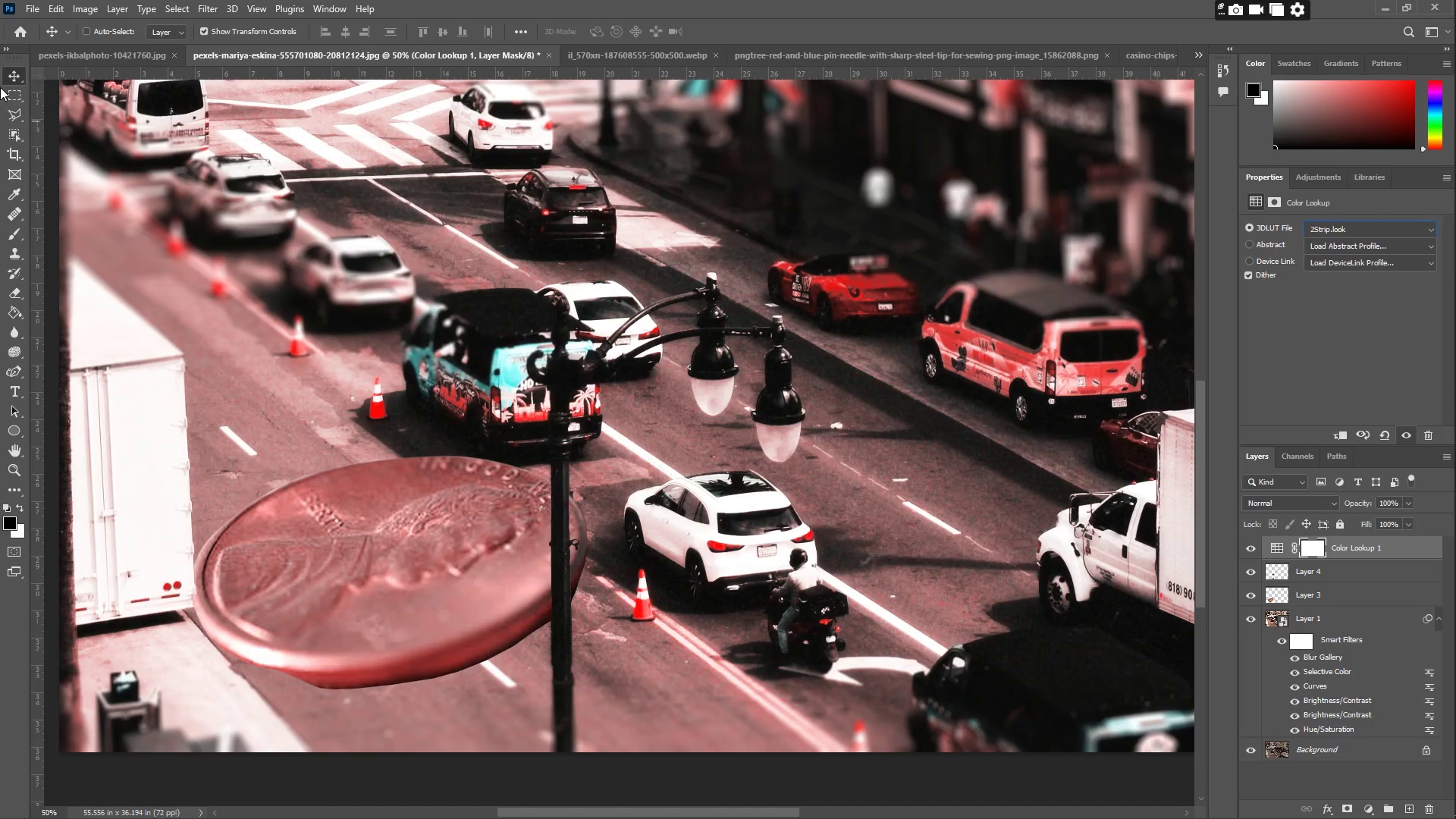 
left_click([17, 93])
 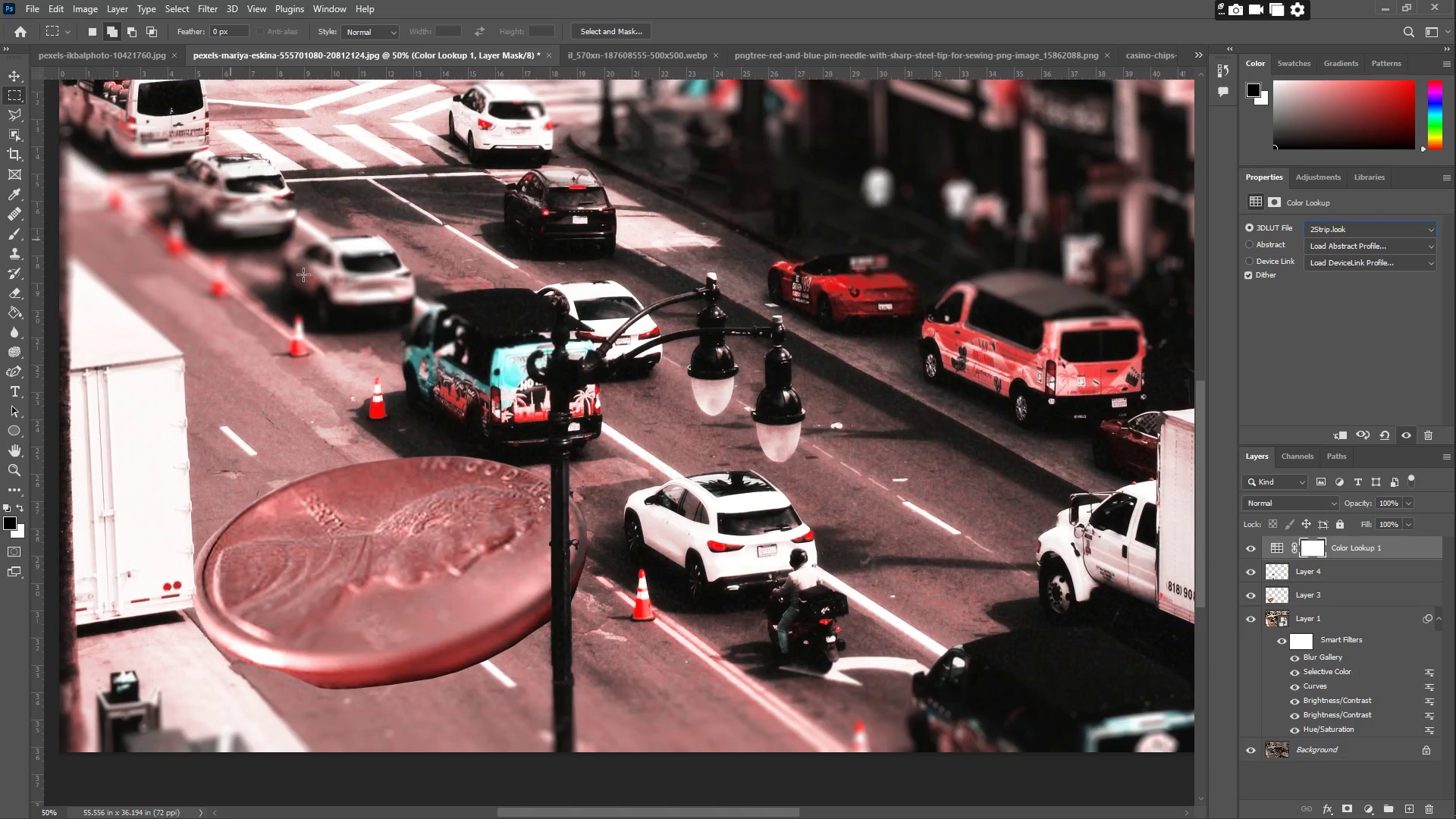 
key(Z)
 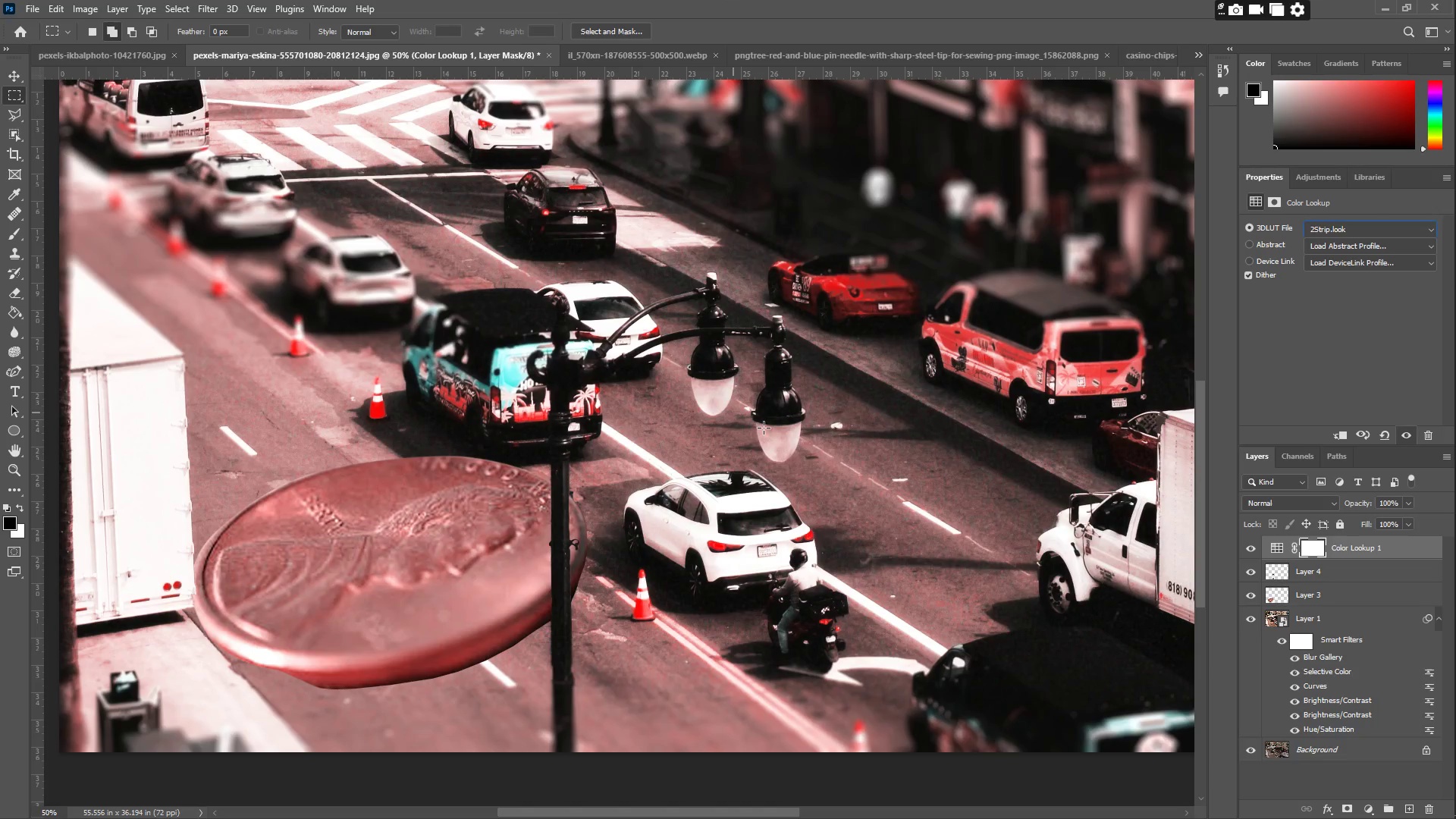 
scroll: coordinate [382, 340], scroll_direction: down, amount: 4.0
 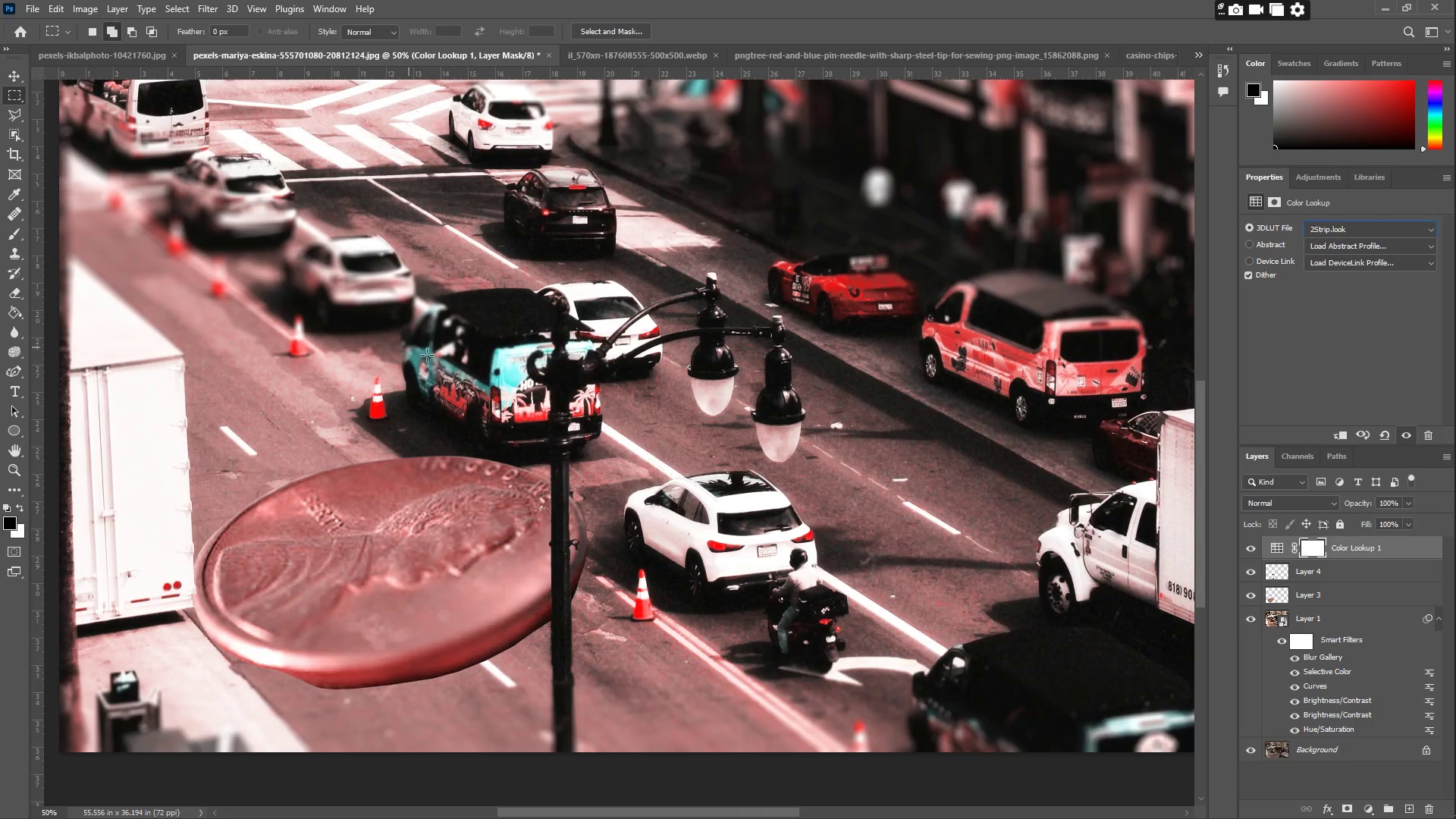 
hold_key(key=Space, duration=1.51)
 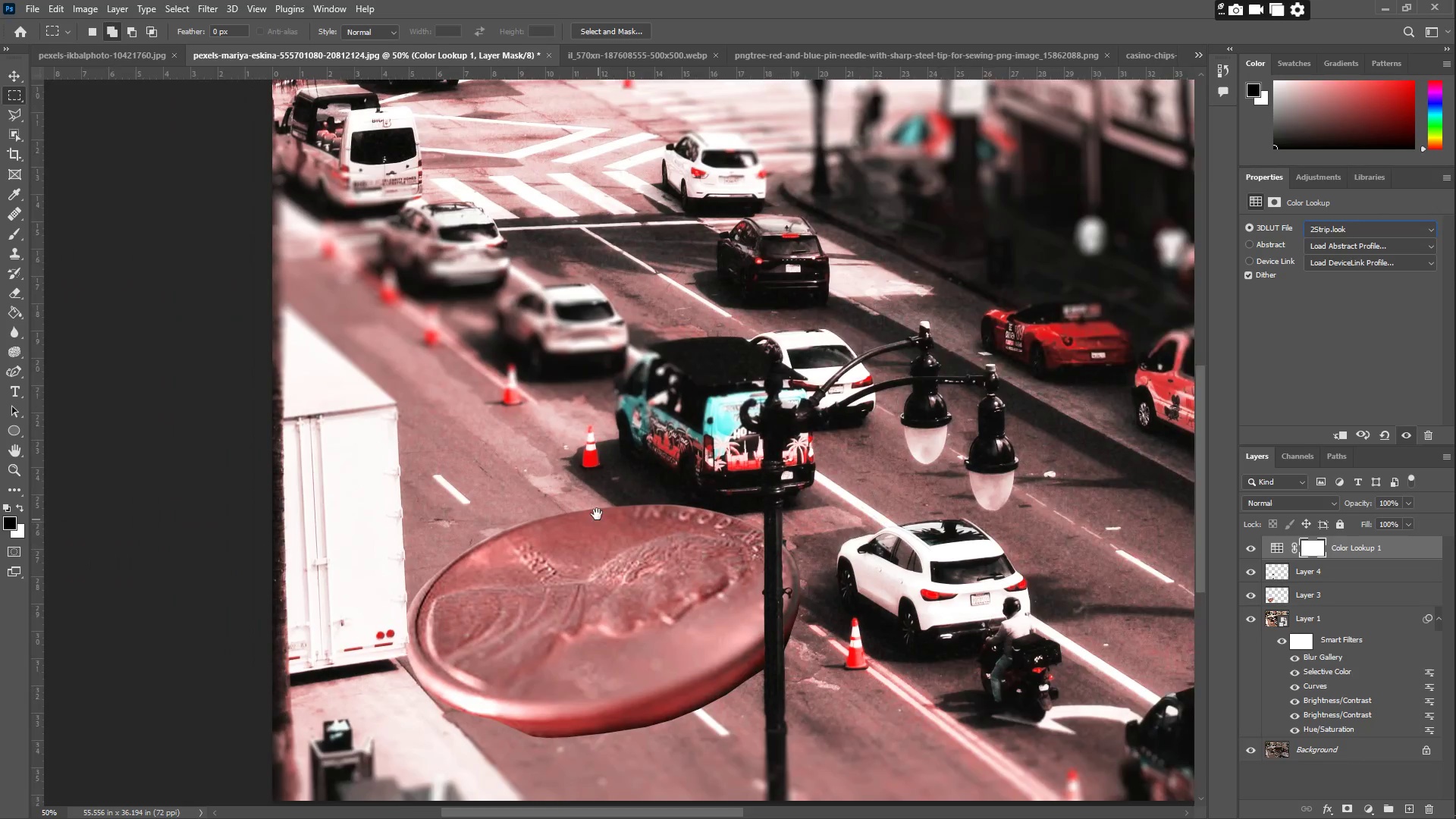 
left_click_drag(start_coordinate=[823, 403], to_coordinate=[528, 300])
 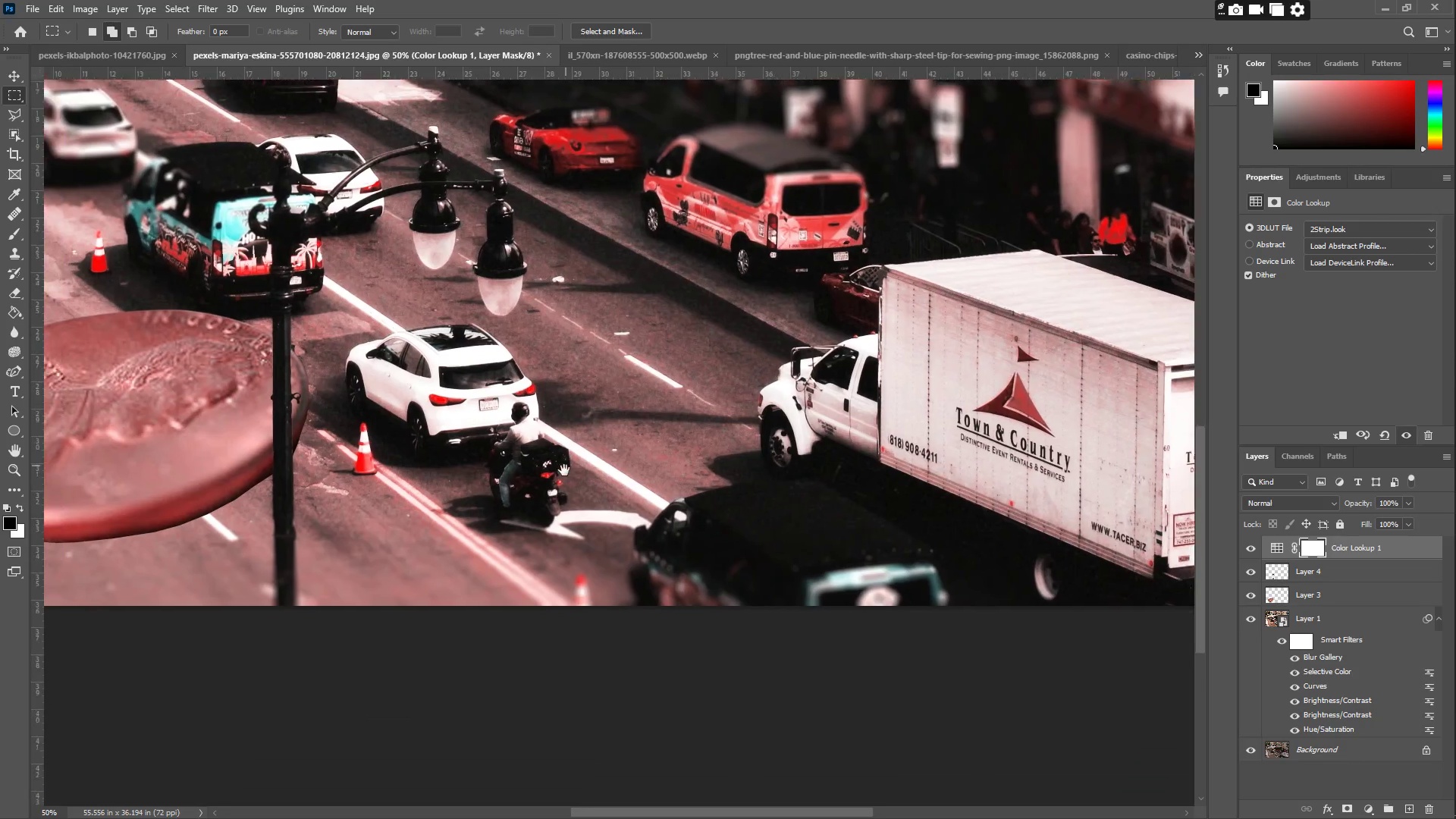 
left_click_drag(start_coordinate=[563, 472], to_coordinate=[811, 489])
 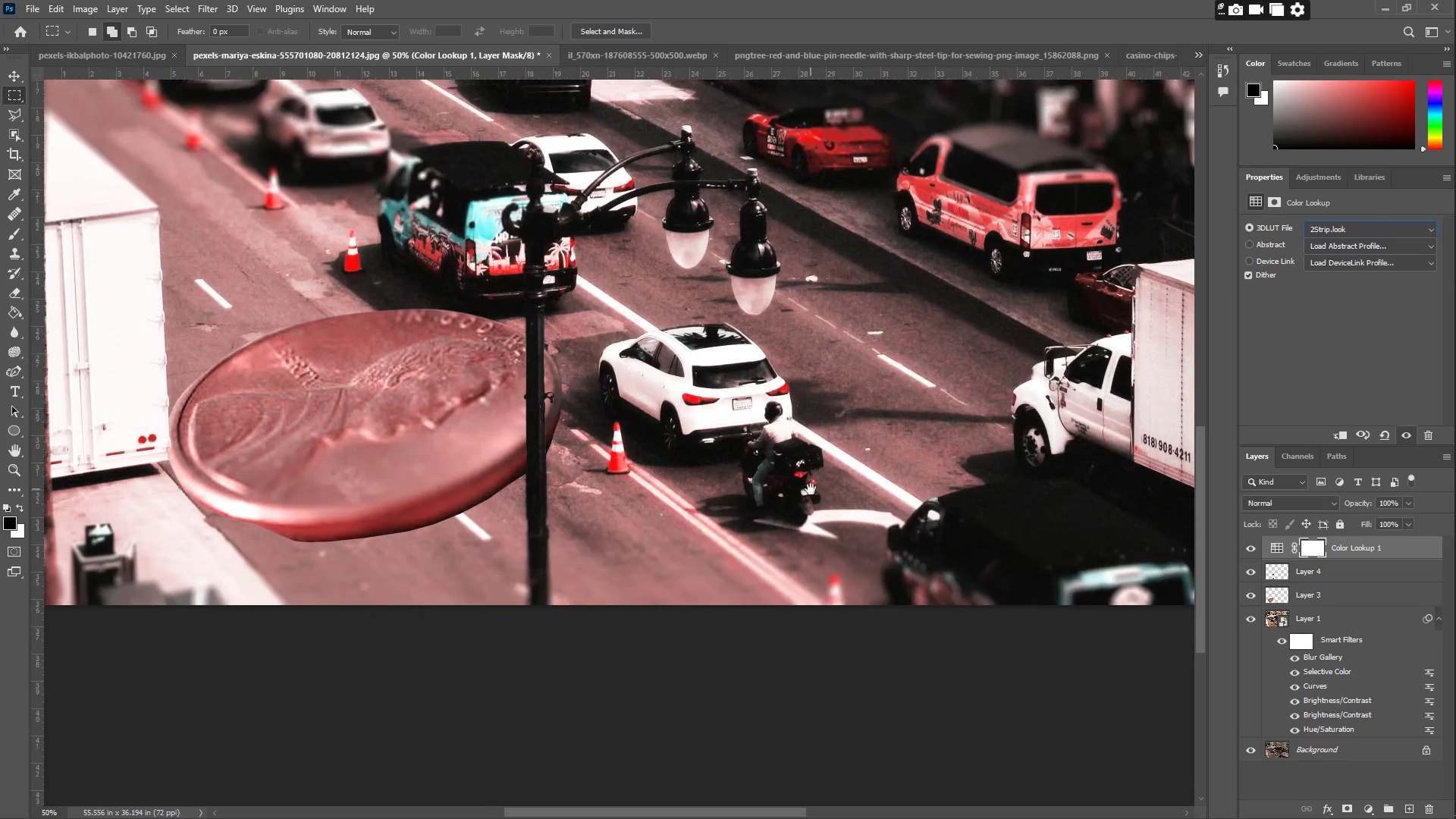 
hold_key(key=Space, duration=1.52)
 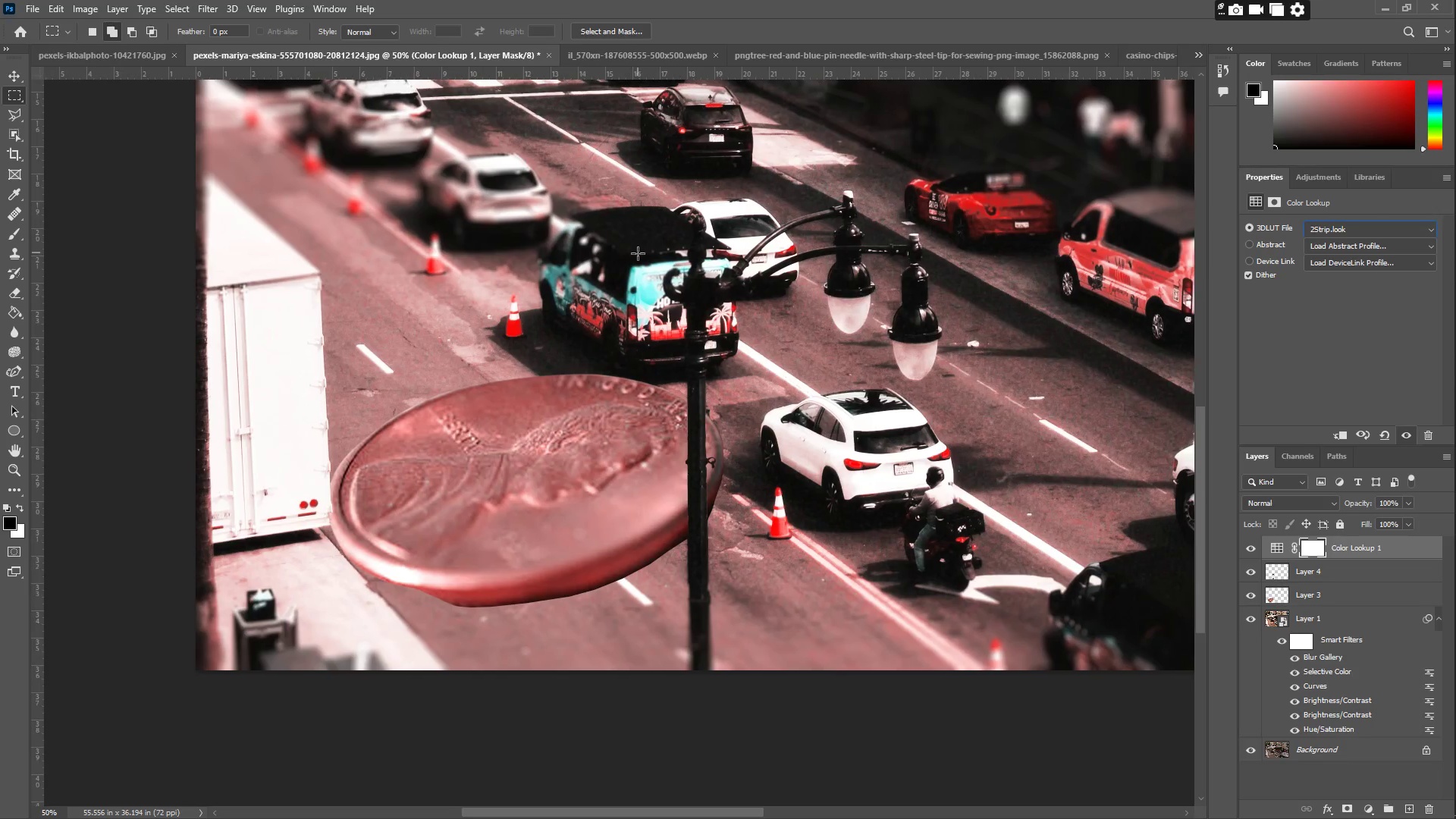 
left_click_drag(start_coordinate=[538, 391], to_coordinate=[600, 519])
 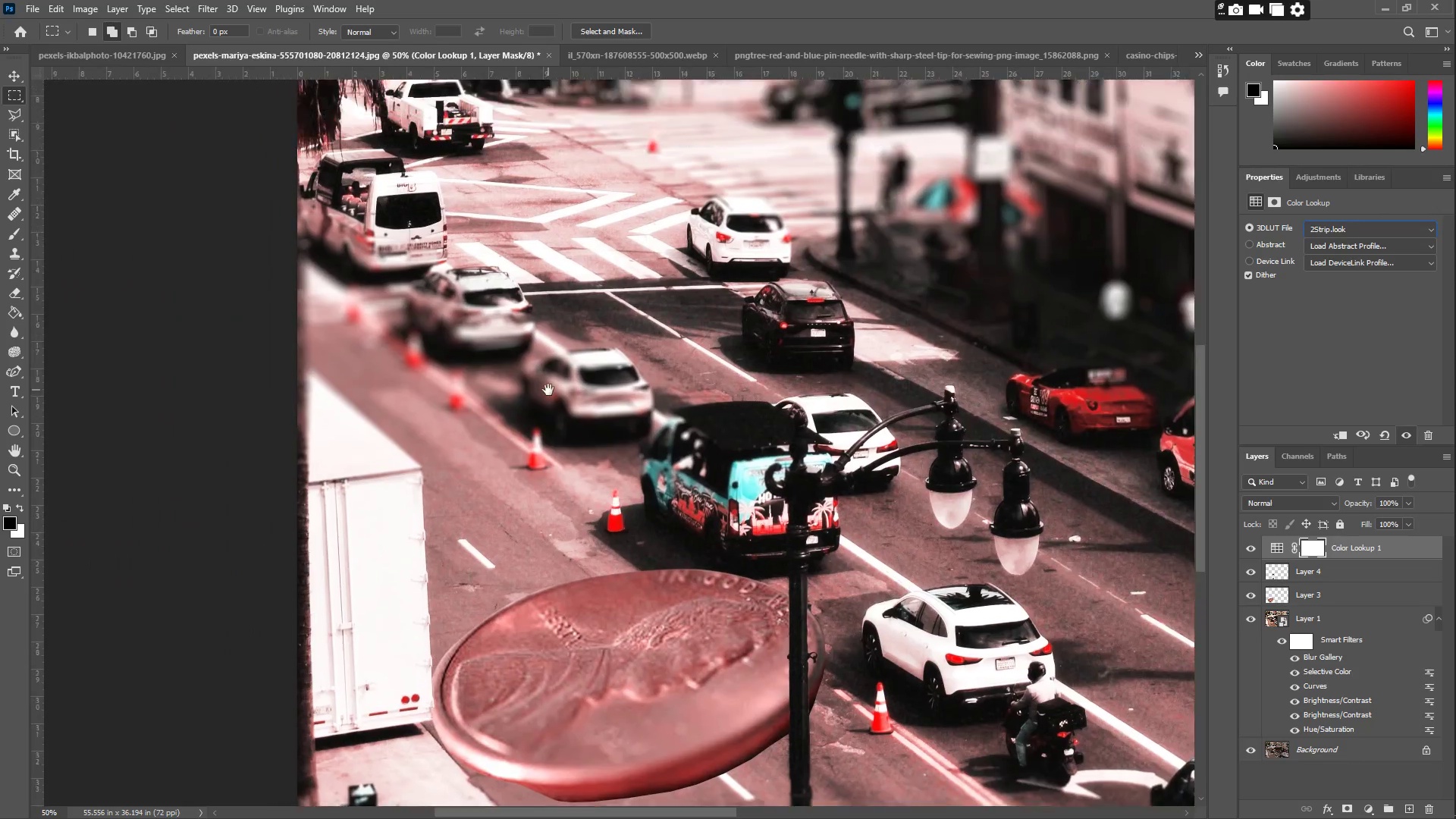 
left_click_drag(start_coordinate=[550, 394], to_coordinate=[555, 403])
 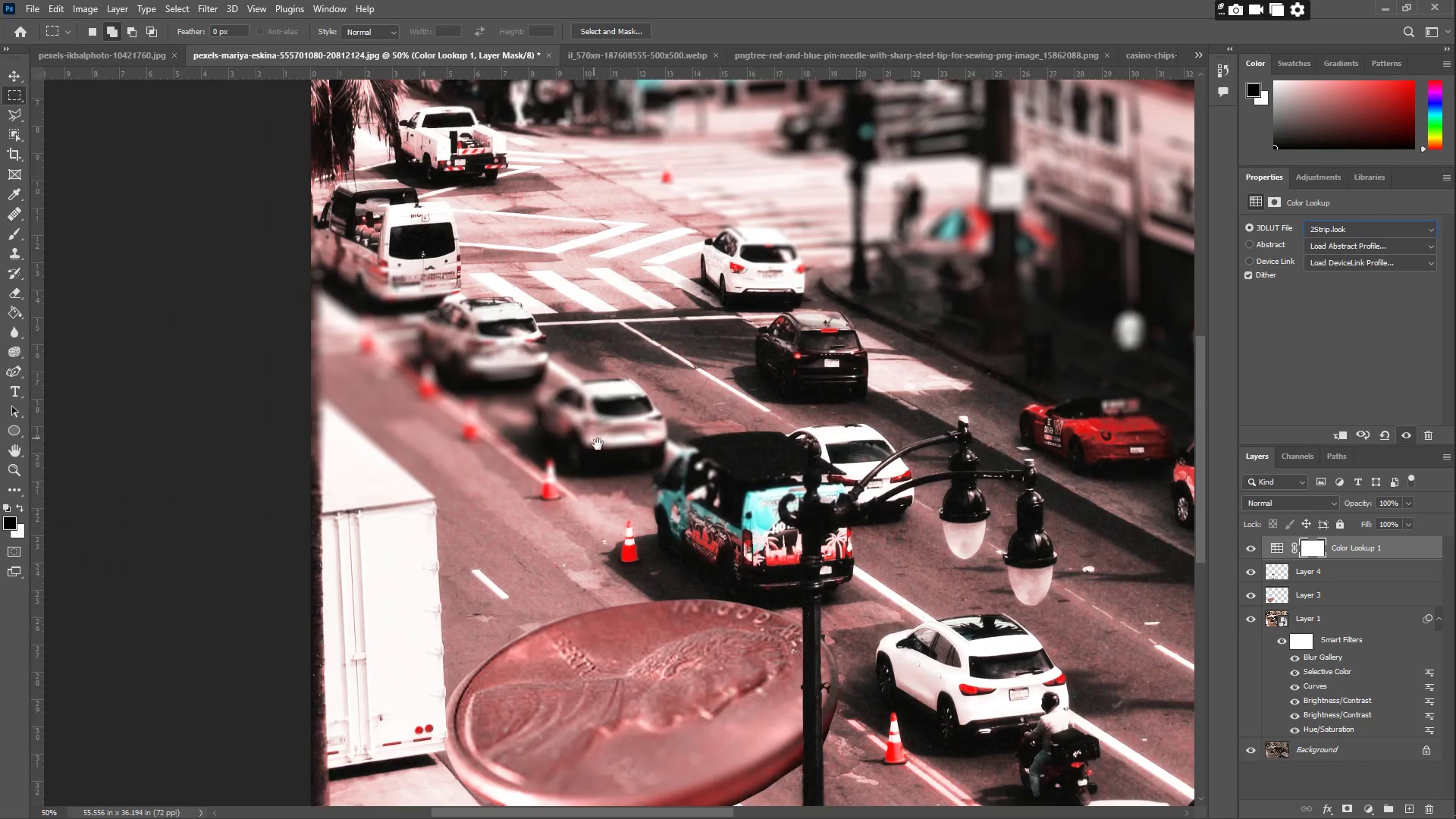 
left_click_drag(start_coordinate=[619, 430], to_coordinate=[525, 199])
 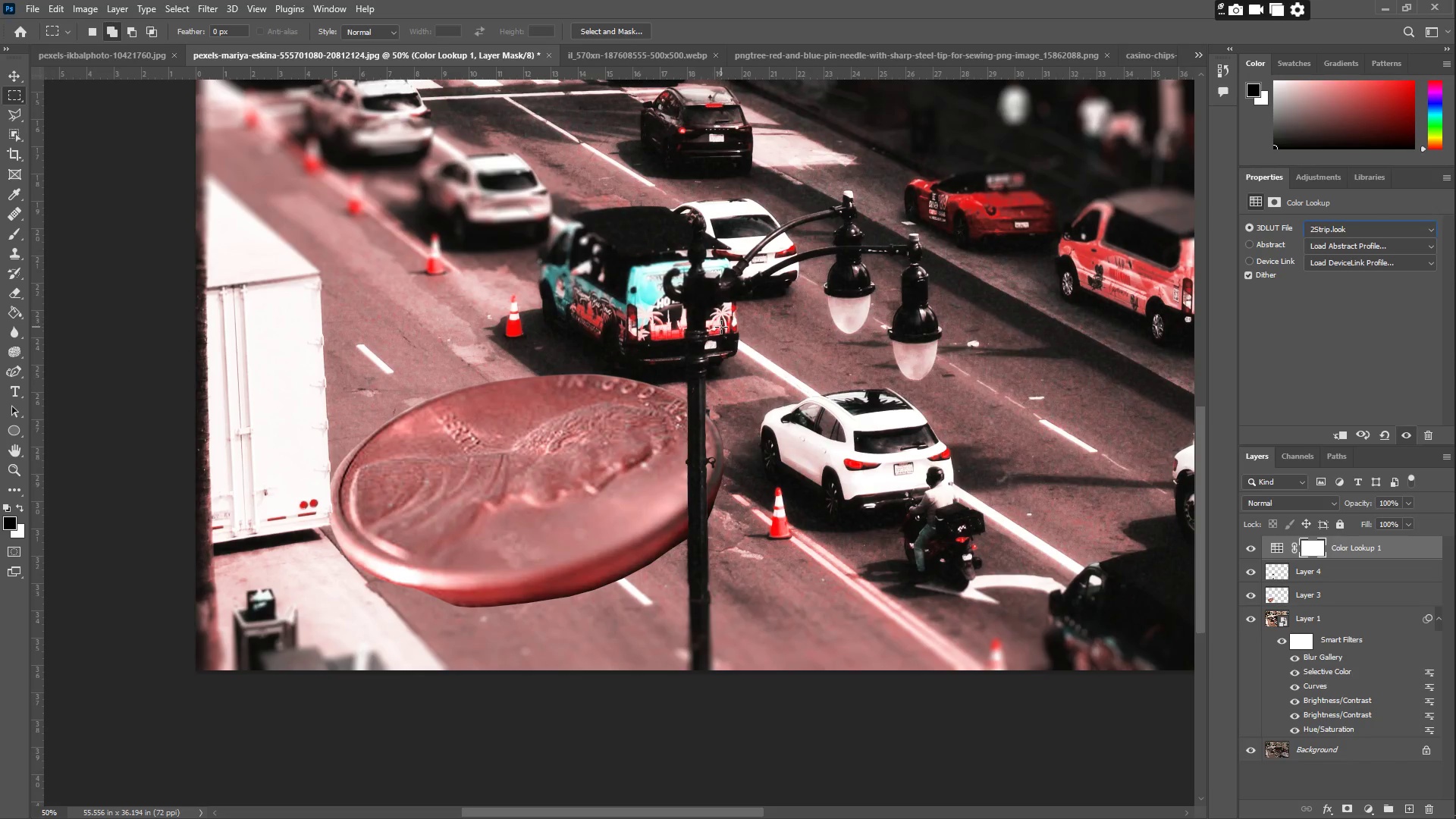 
type(       zz)
 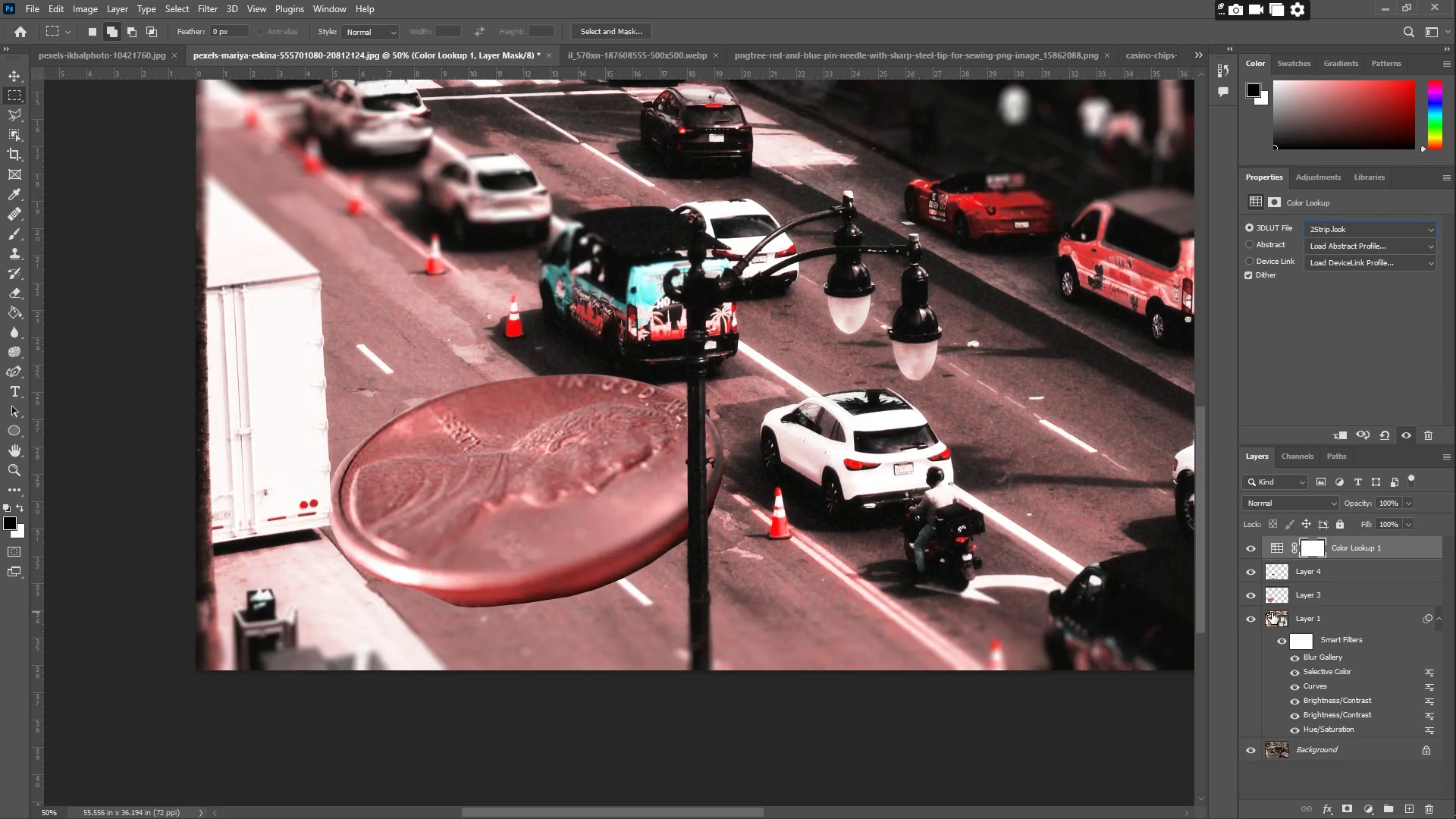 
left_click([1335, 579])
 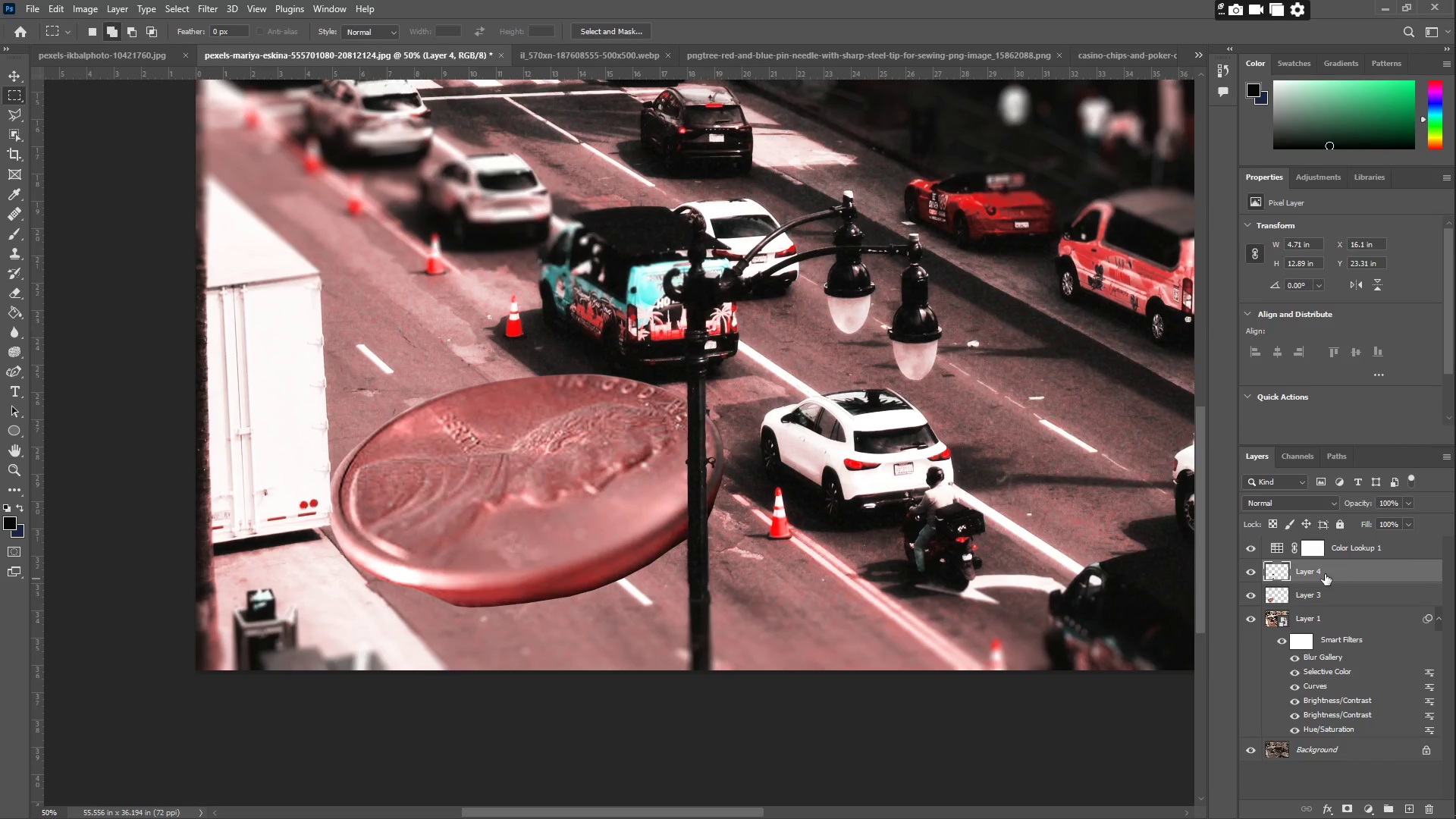 
type(zz)
 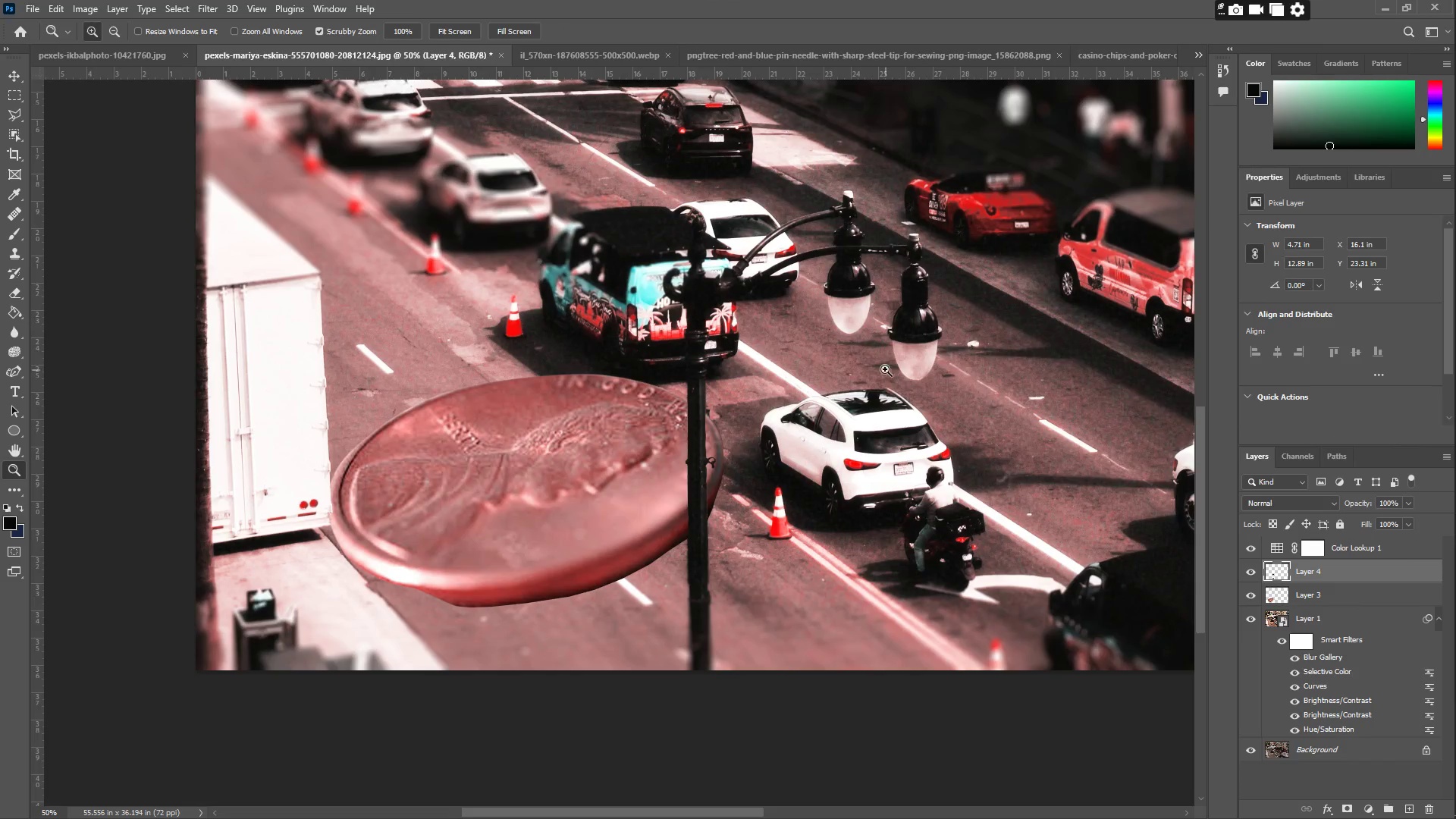 
left_click_drag(start_coordinate=[880, 366], to_coordinate=[916, 359])
 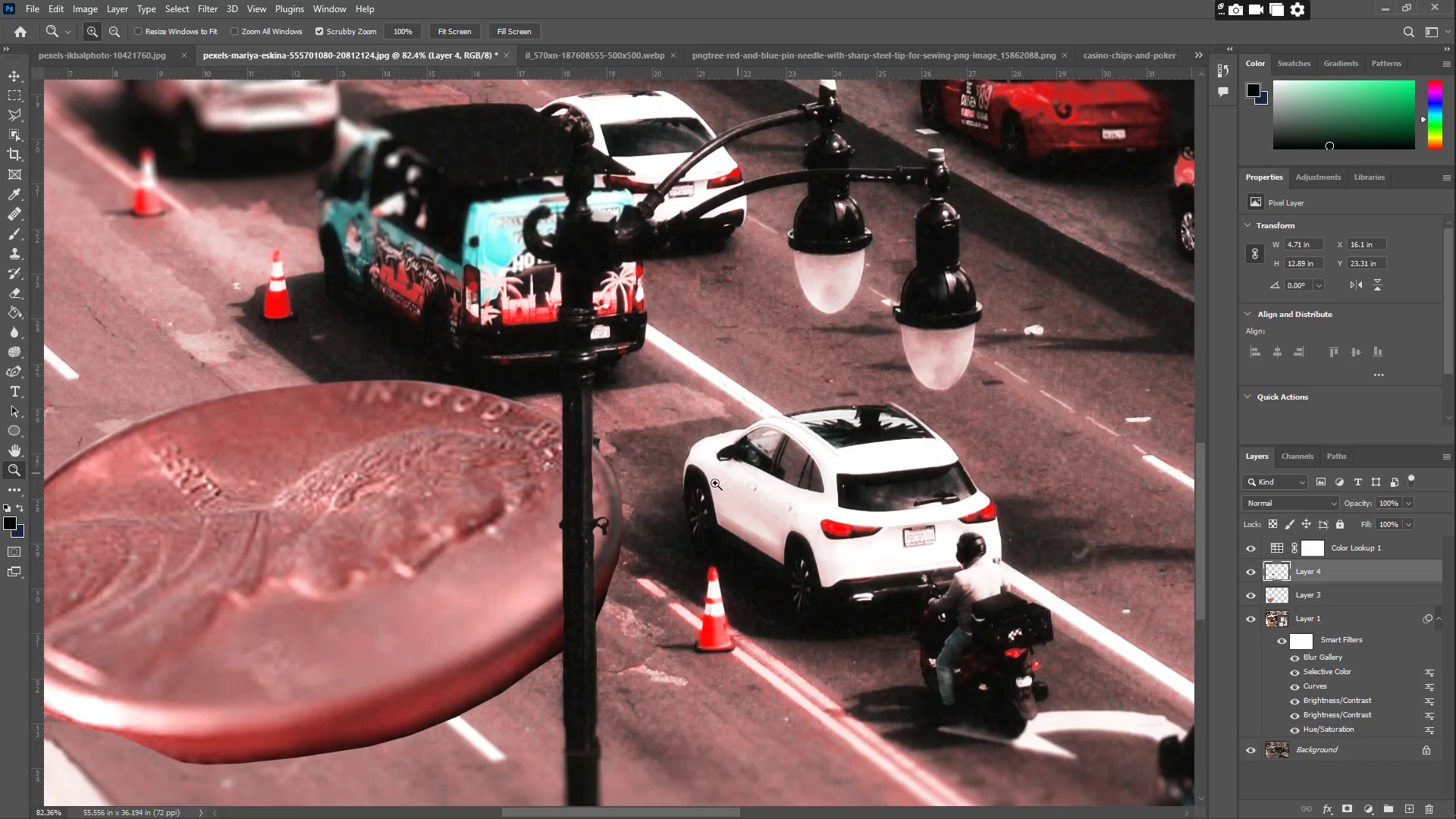 
hold_key(key=Space, duration=1.11)
 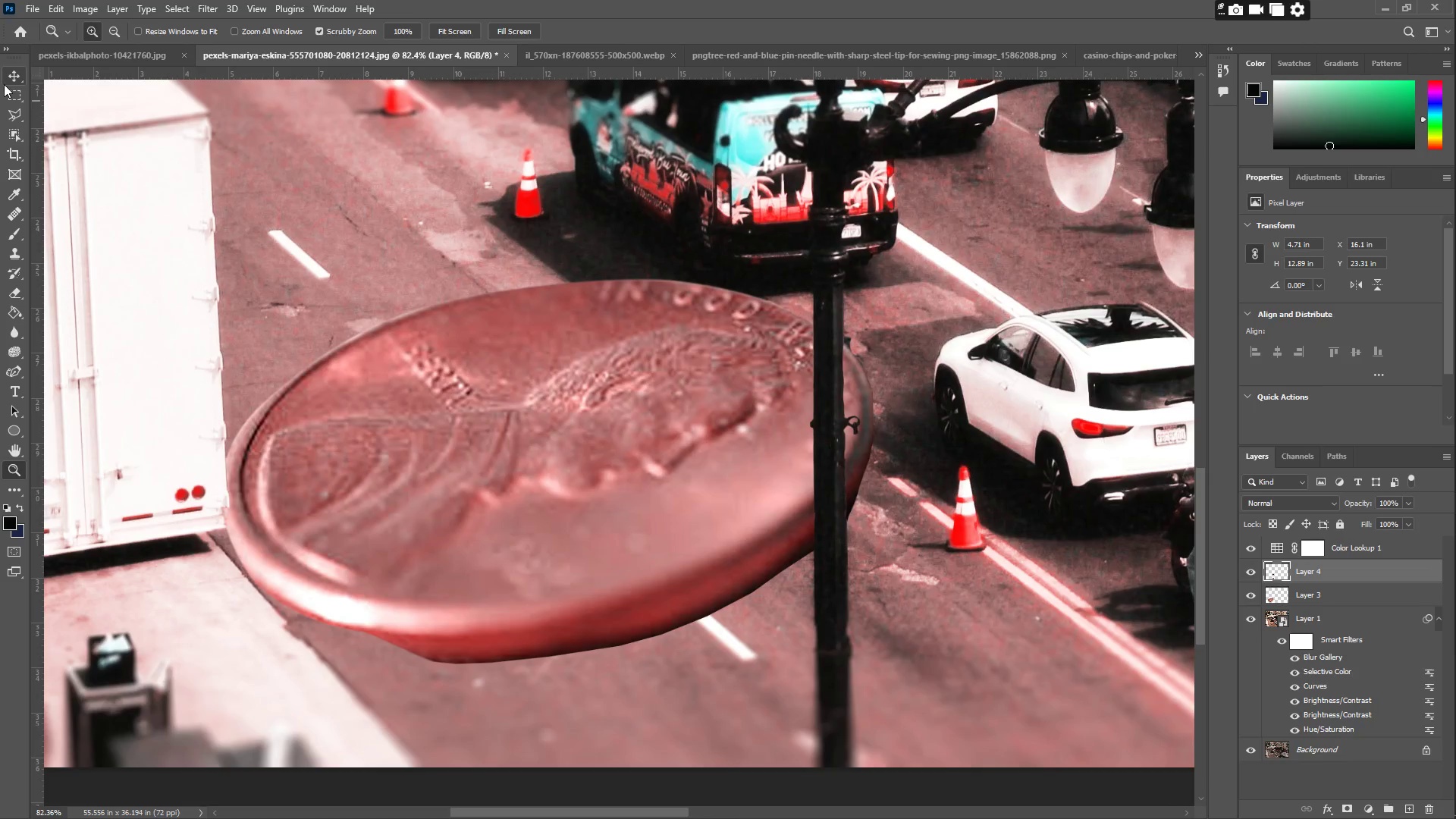 
left_click_drag(start_coordinate=[697, 497], to_coordinate=[726, 418])
 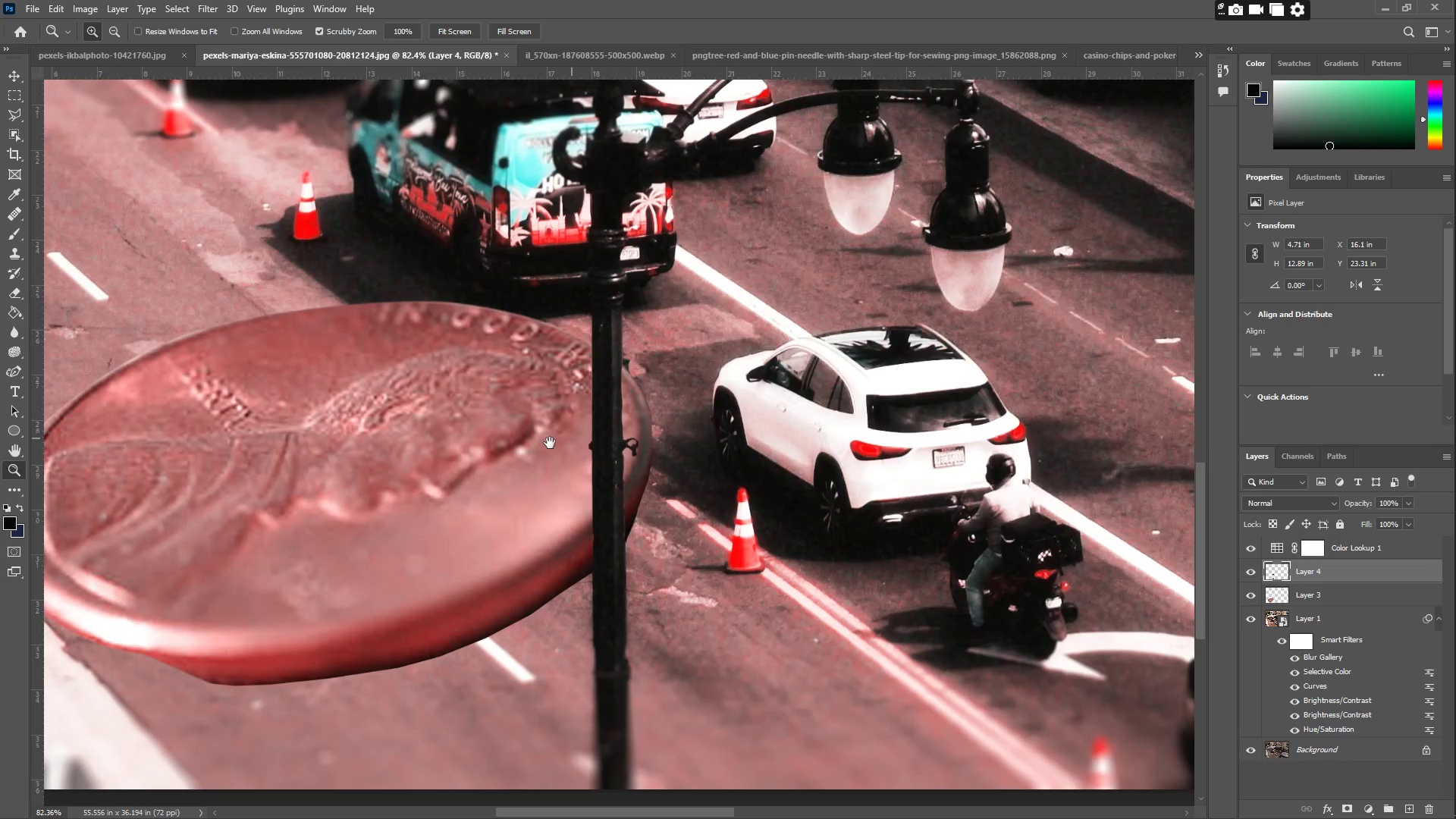 
left_click_drag(start_coordinate=[563, 446], to_coordinate=[784, 424])
 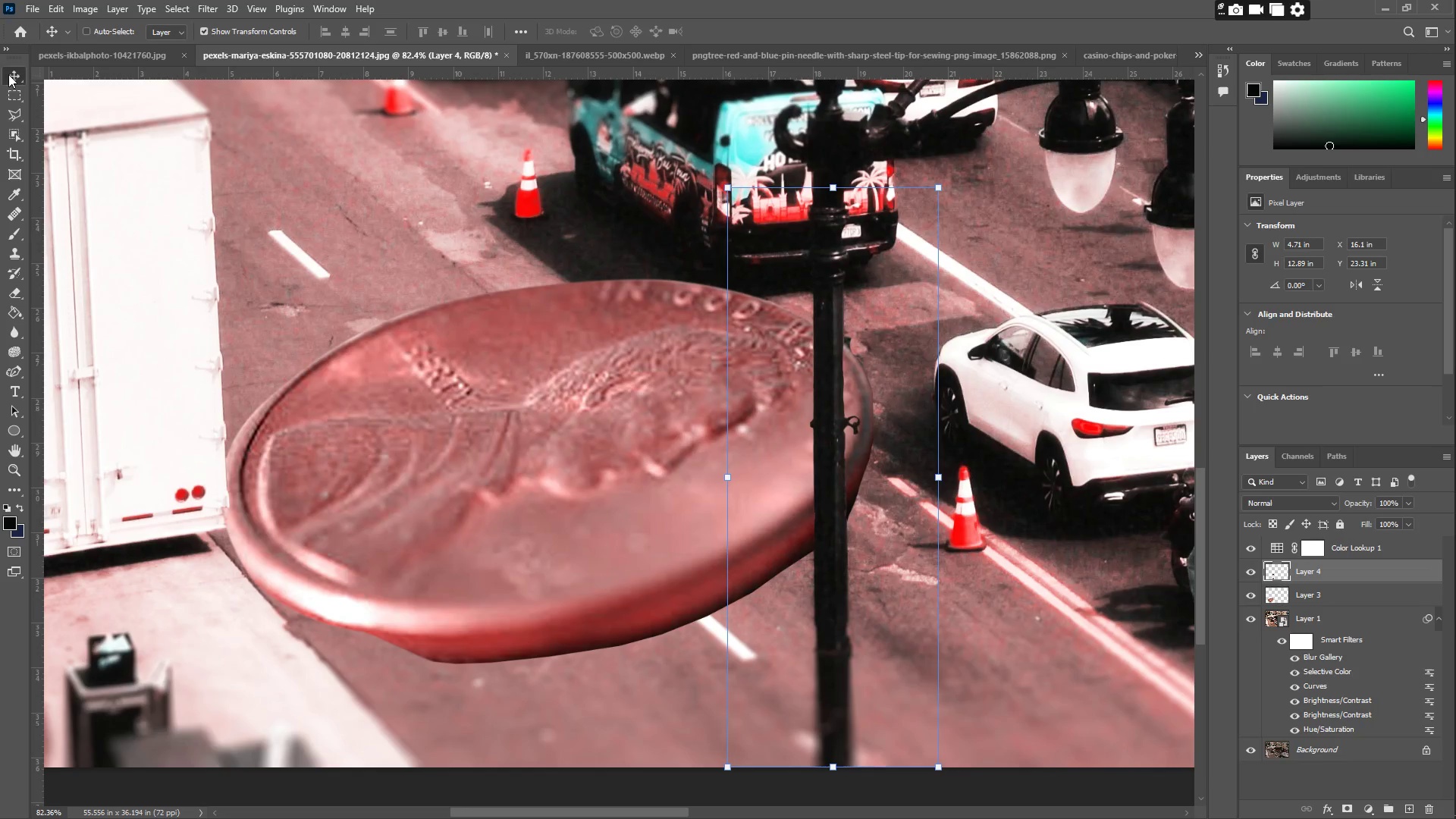 
right_click([463, 327])
 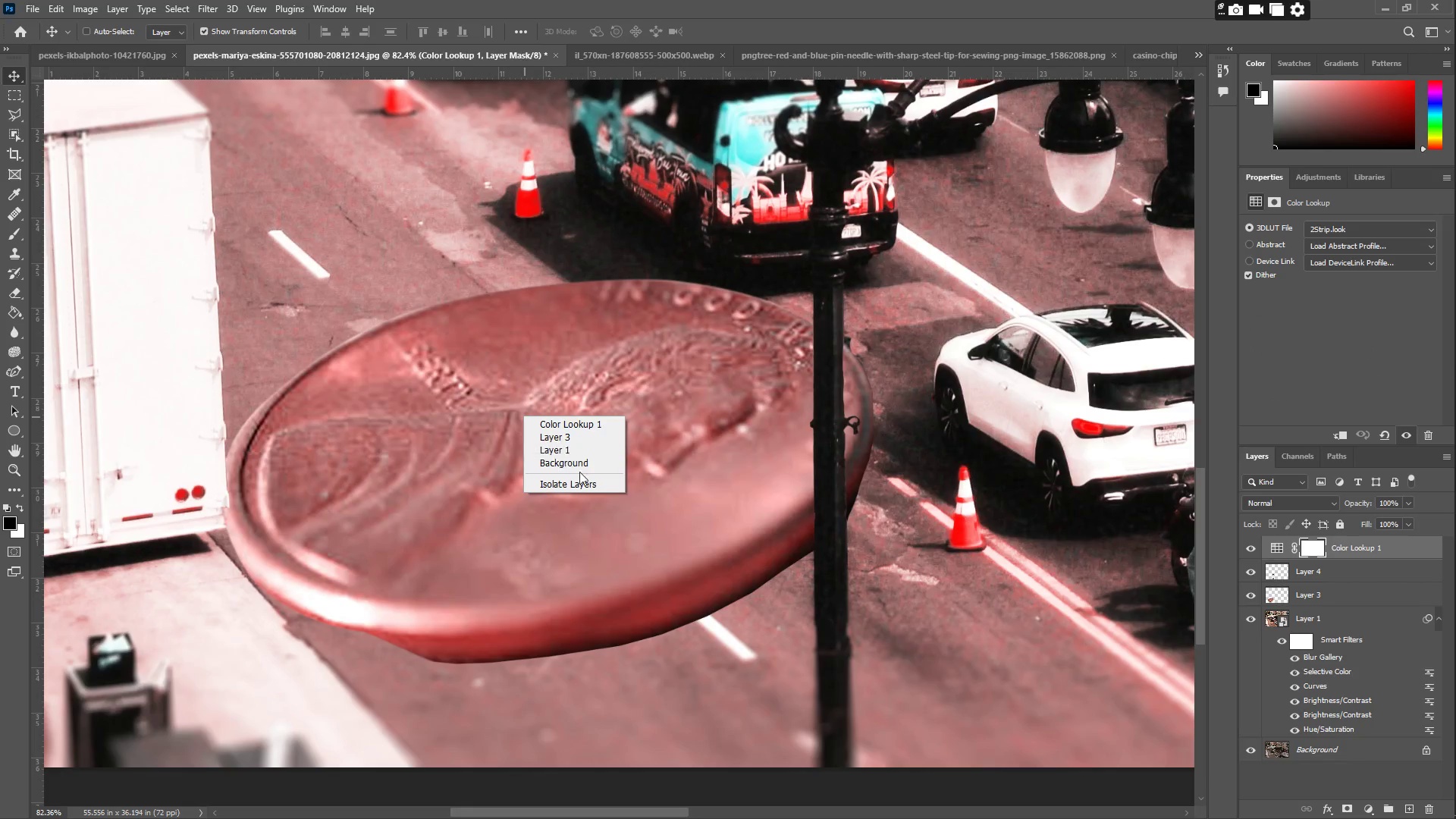 
left_click([573, 422])
 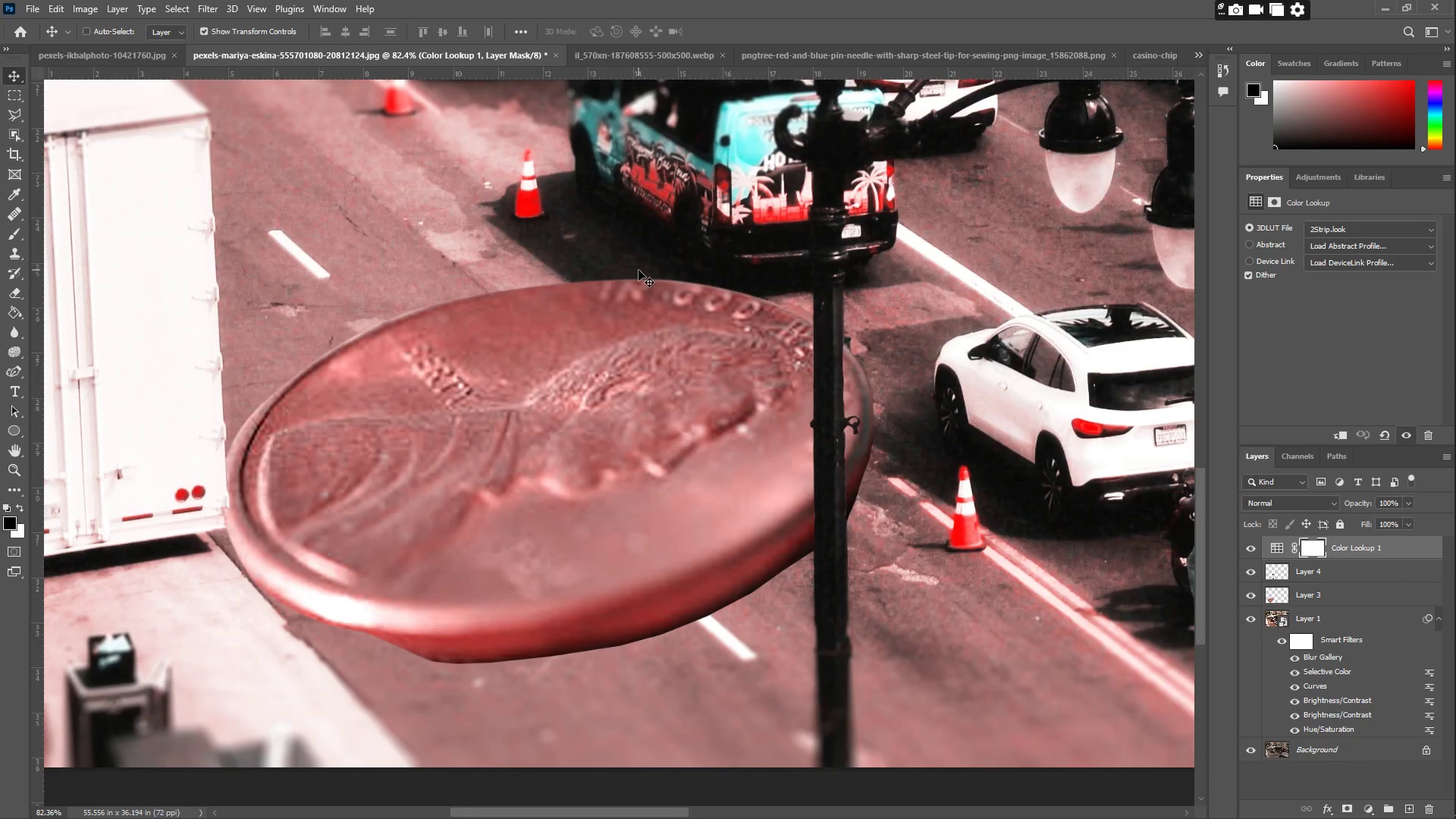 
hold_key(key=Space, duration=0.94)
 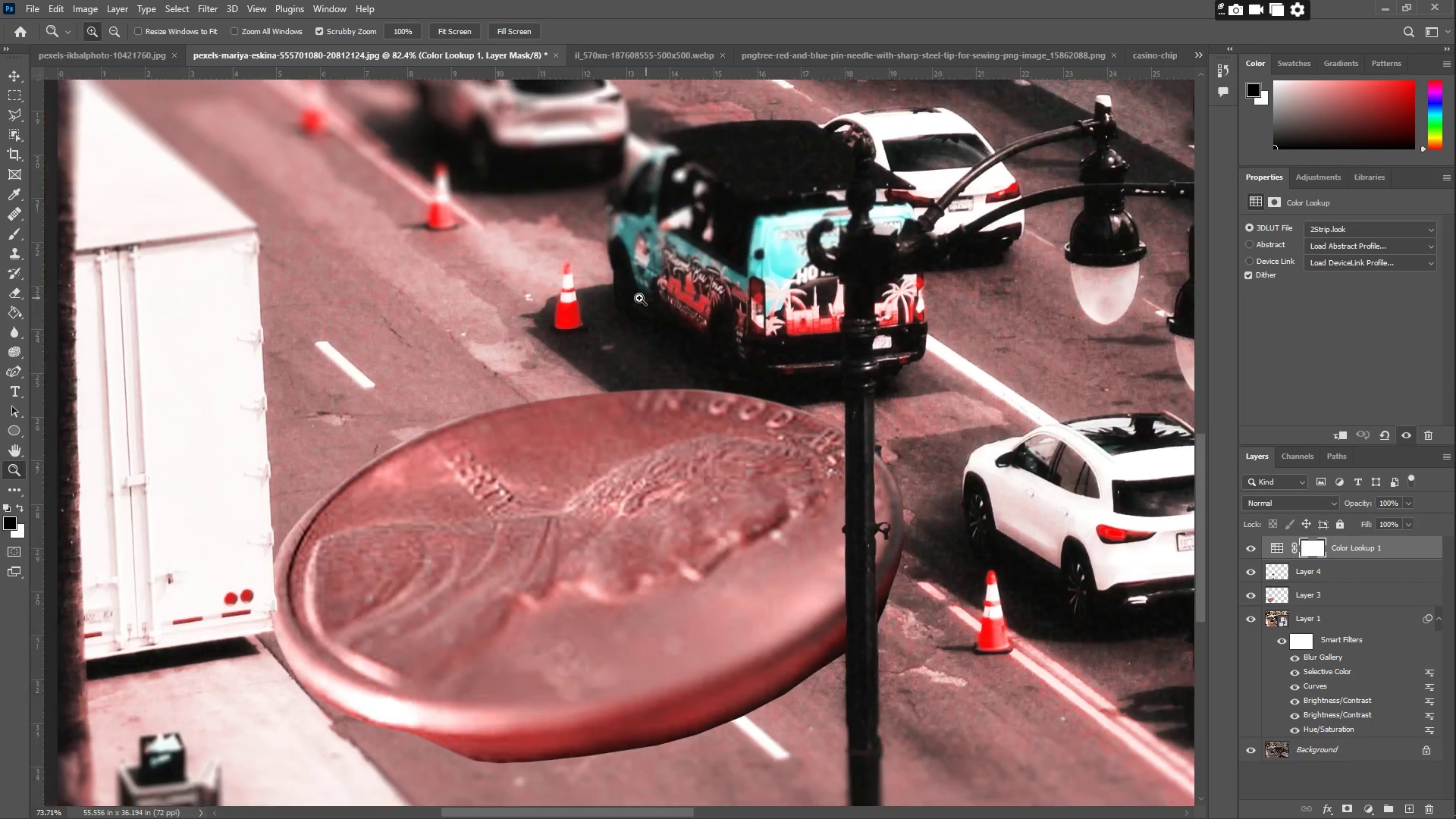 
left_click_drag(start_coordinate=[633, 236], to_coordinate=[670, 348])
 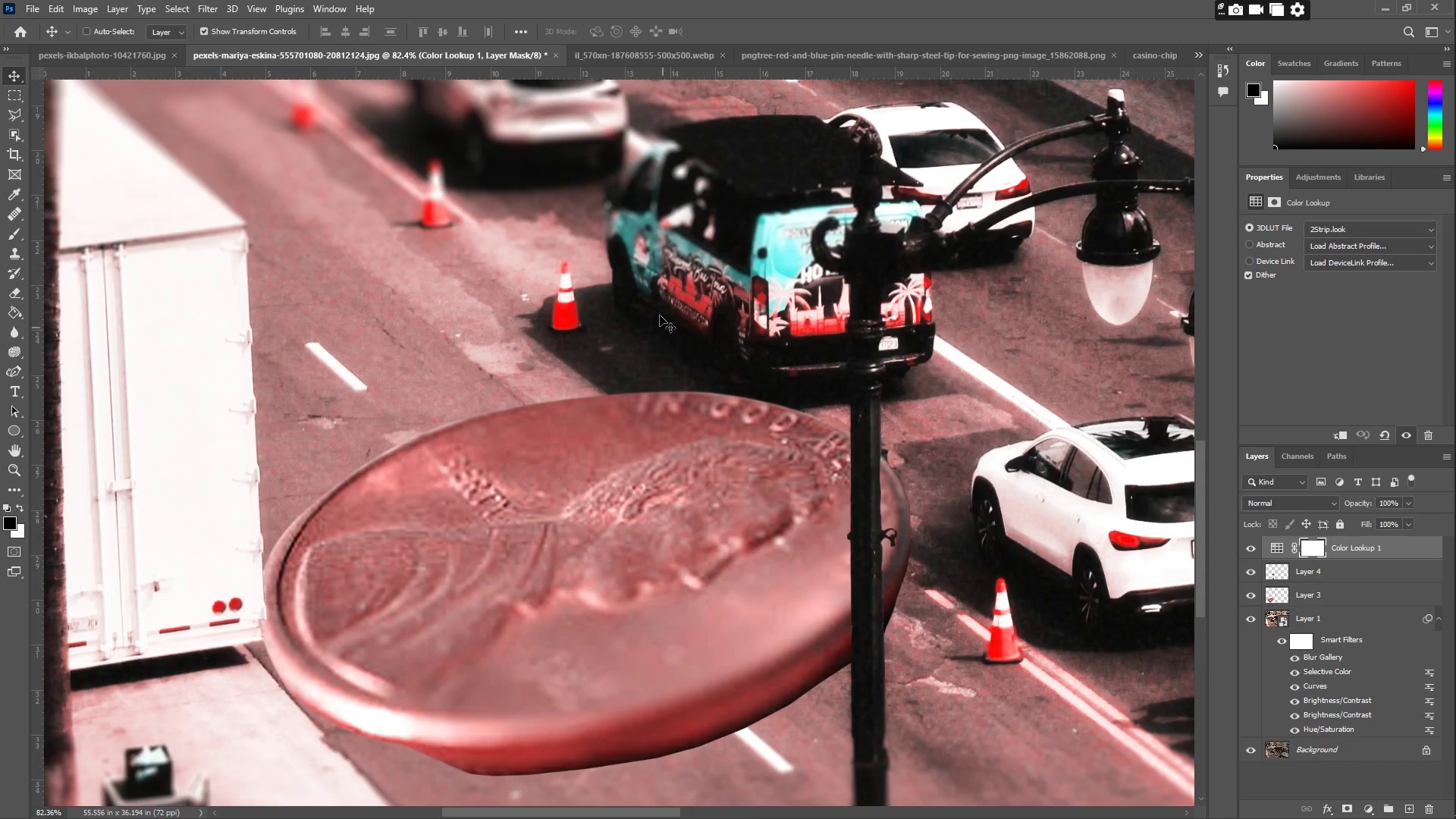 
type(zz)
 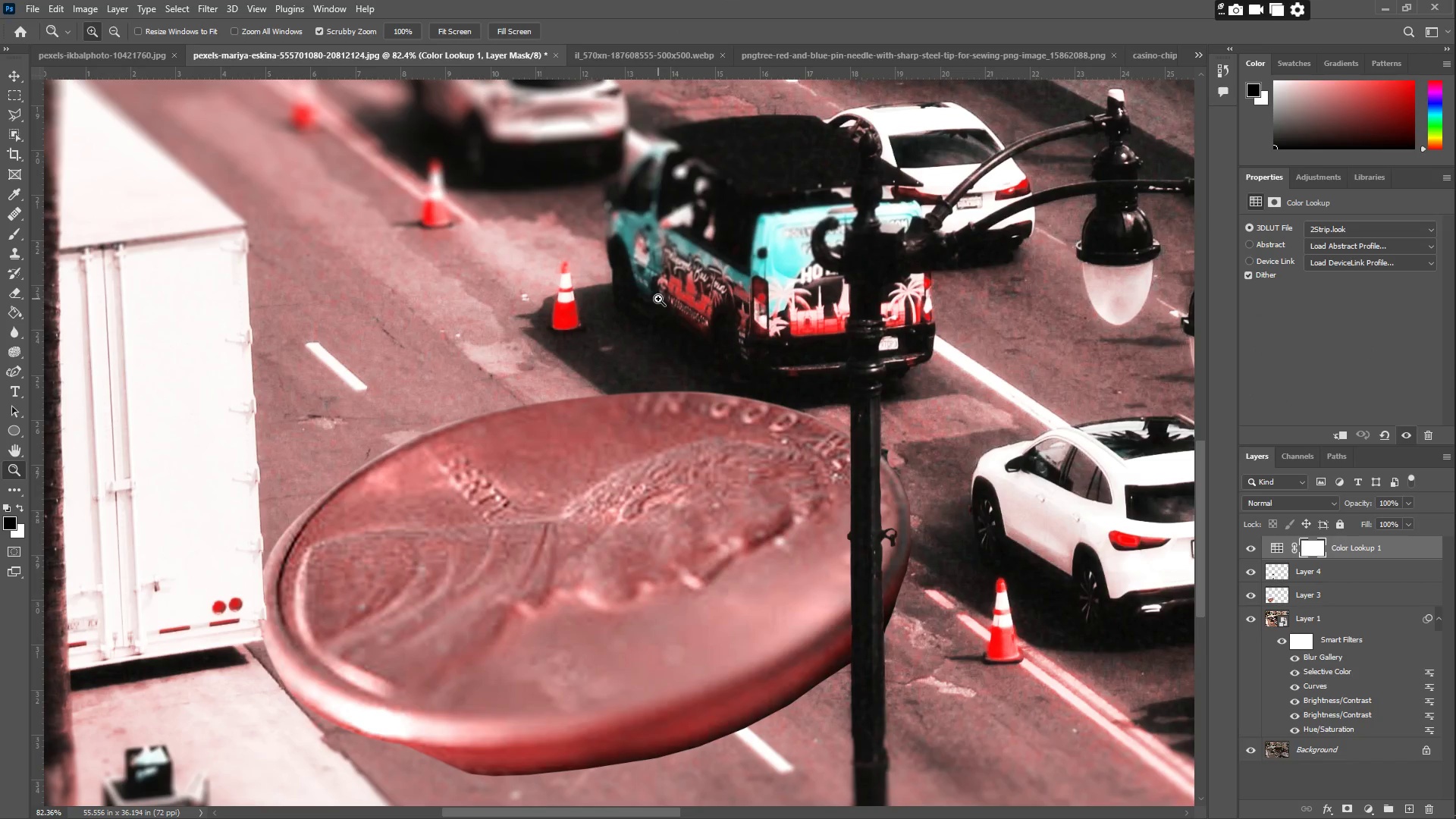 
left_click_drag(start_coordinate=[658, 299], to_coordinate=[588, 315])
 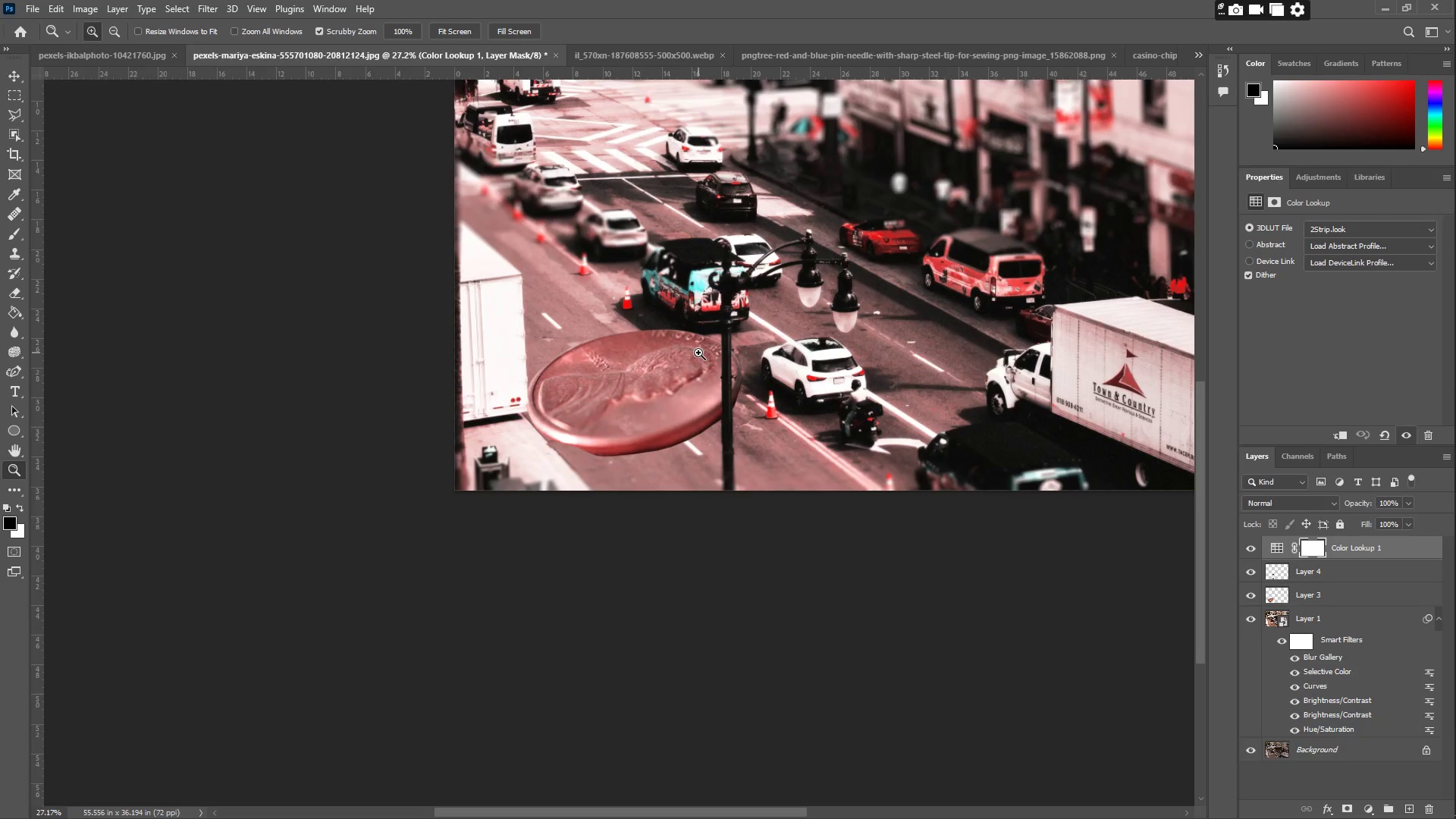 
left_click_drag(start_coordinate=[701, 335], to_coordinate=[750, 342])
 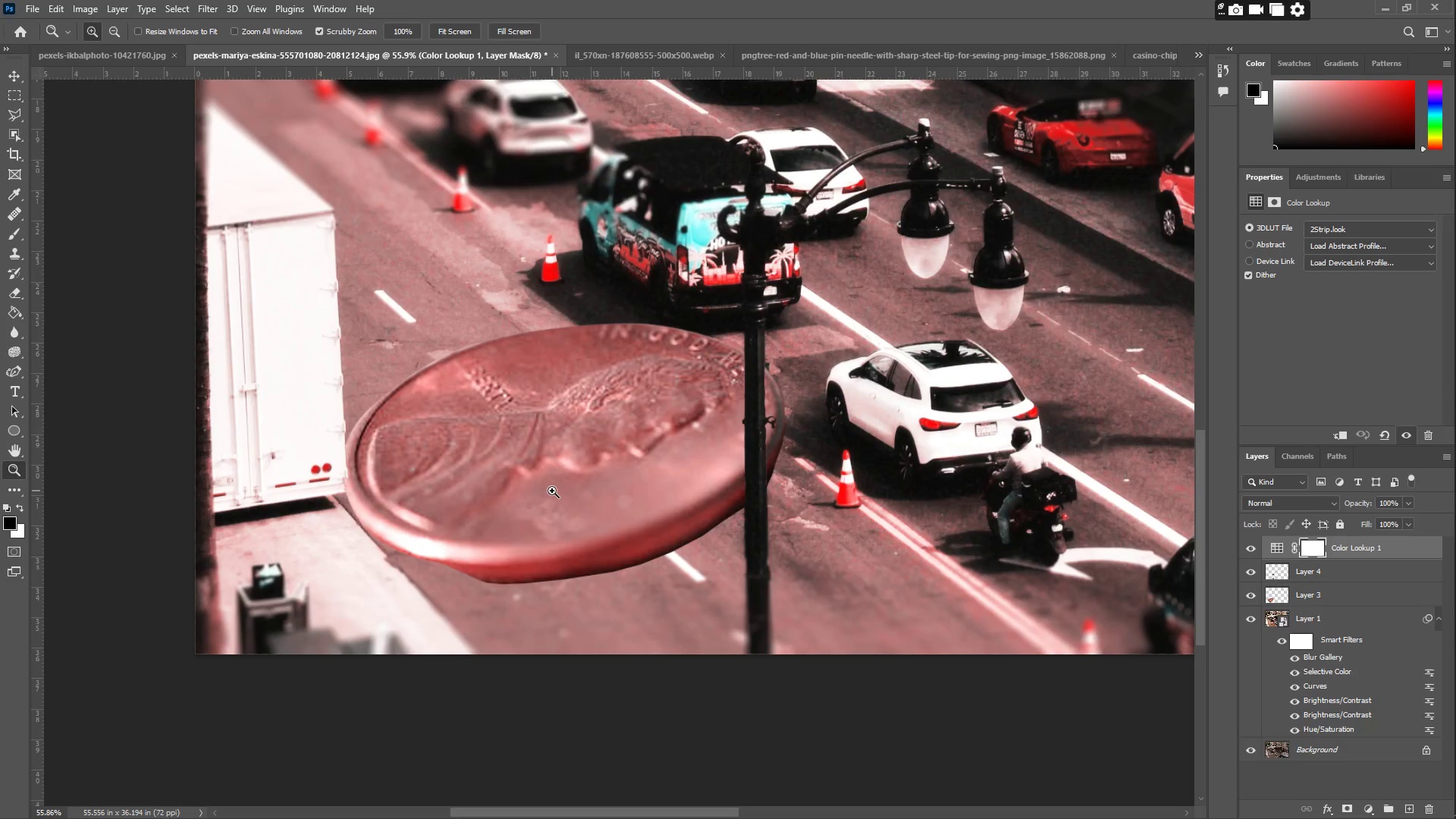 
scroll: coordinate [552, 477], scroll_direction: down, amount: 4.0
 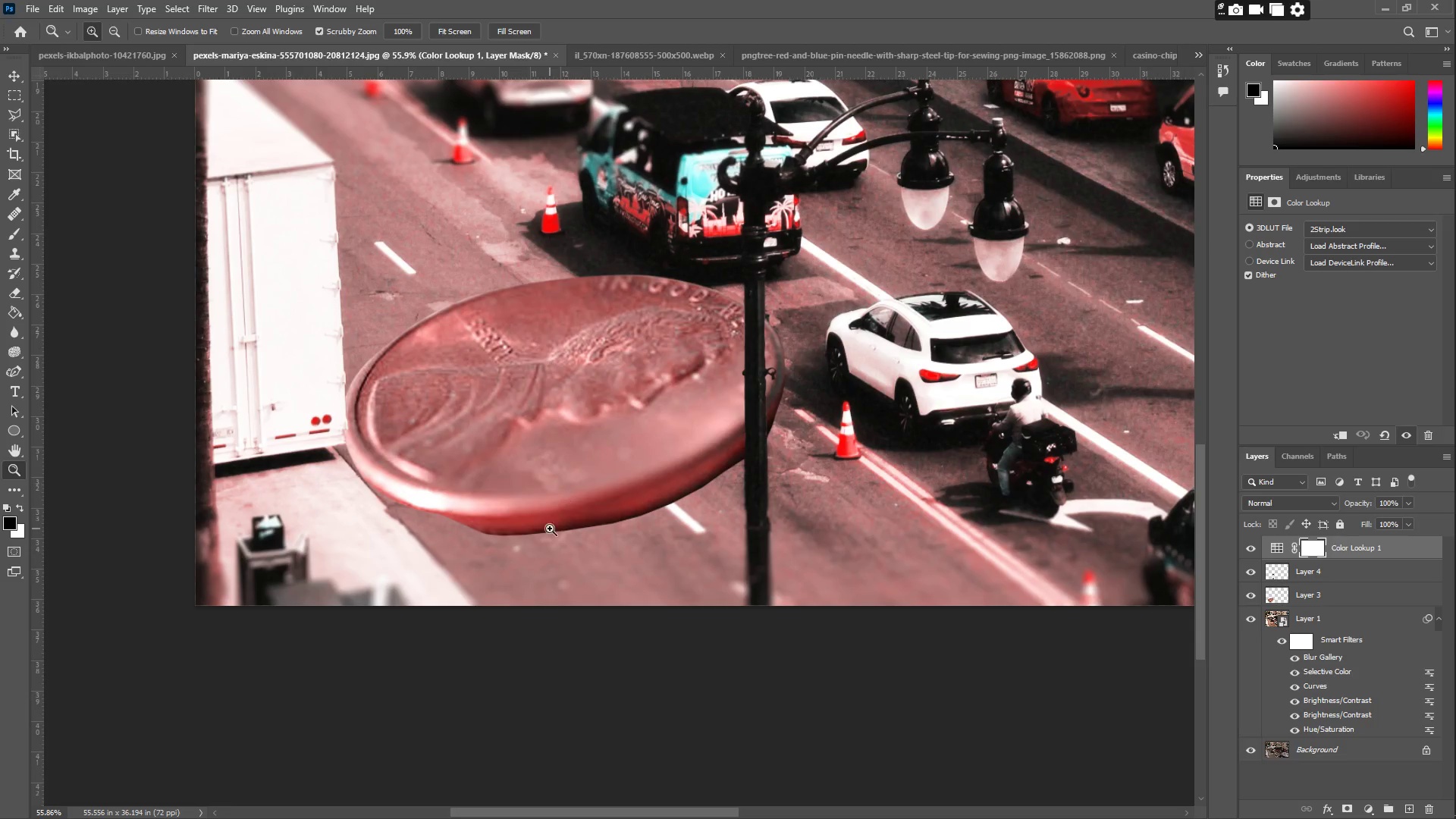 
left_click_drag(start_coordinate=[593, 510], to_coordinate=[634, 516])
 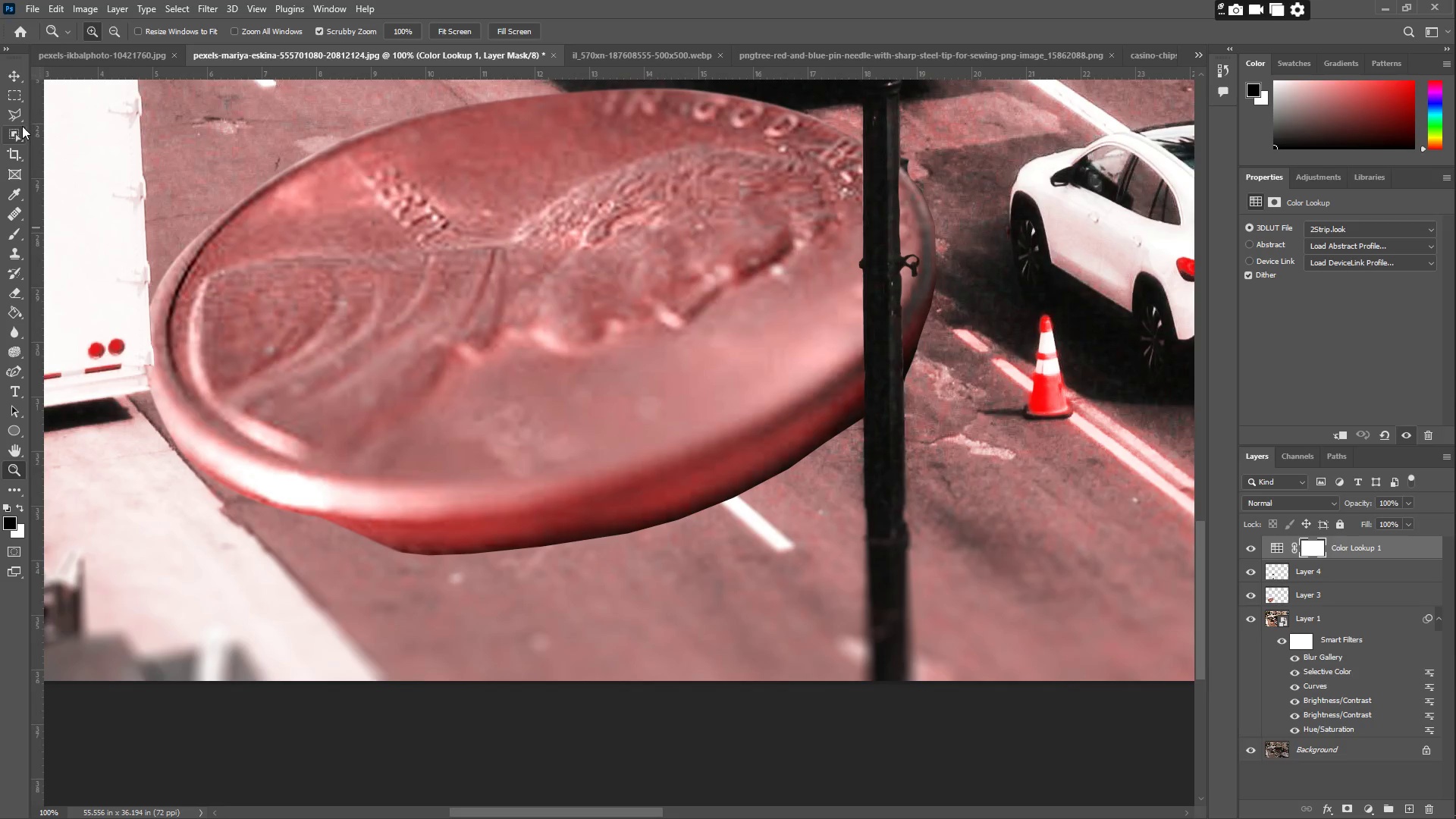 
left_click([17, 107])
 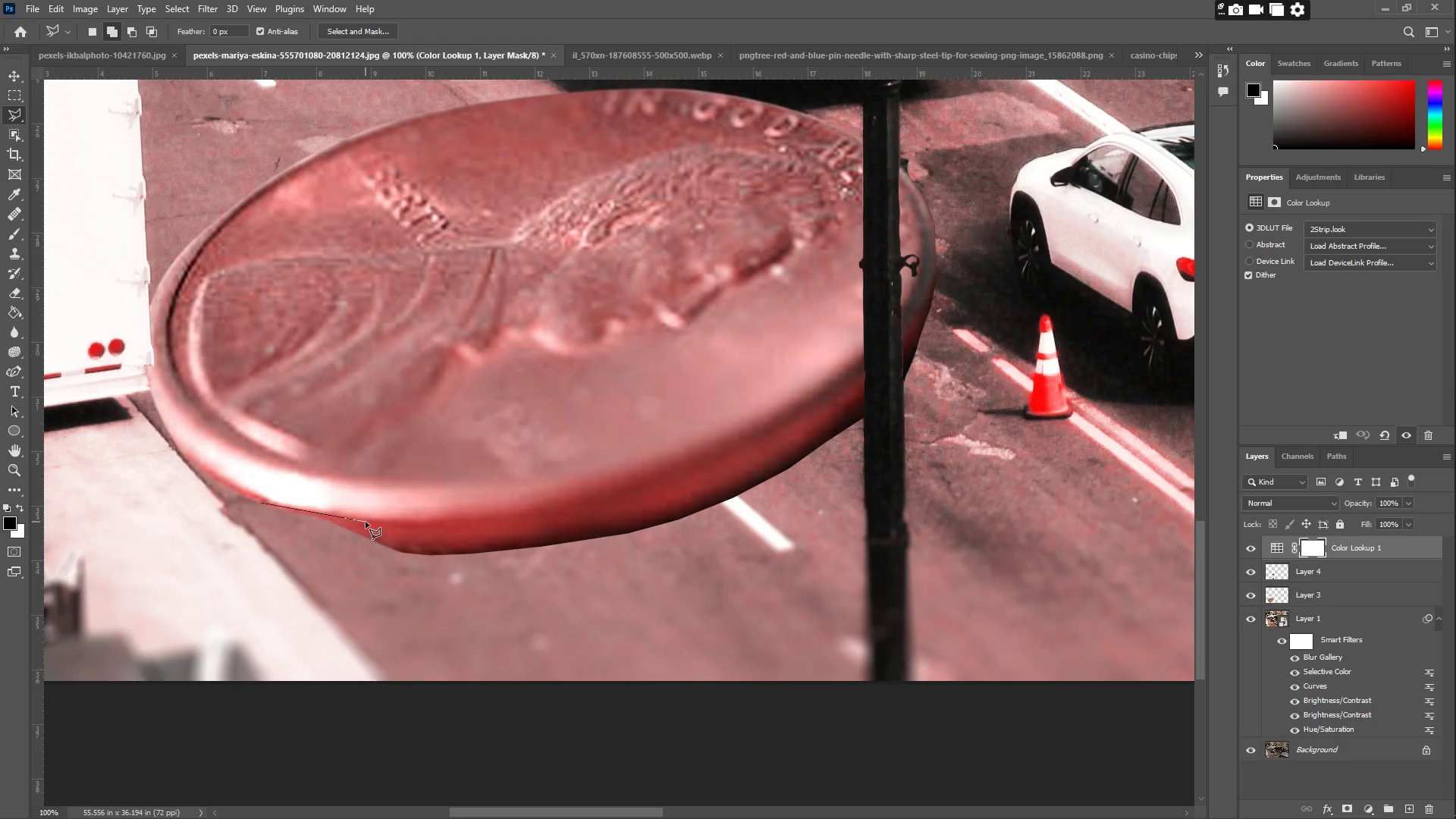 
double_click([368, 521])
 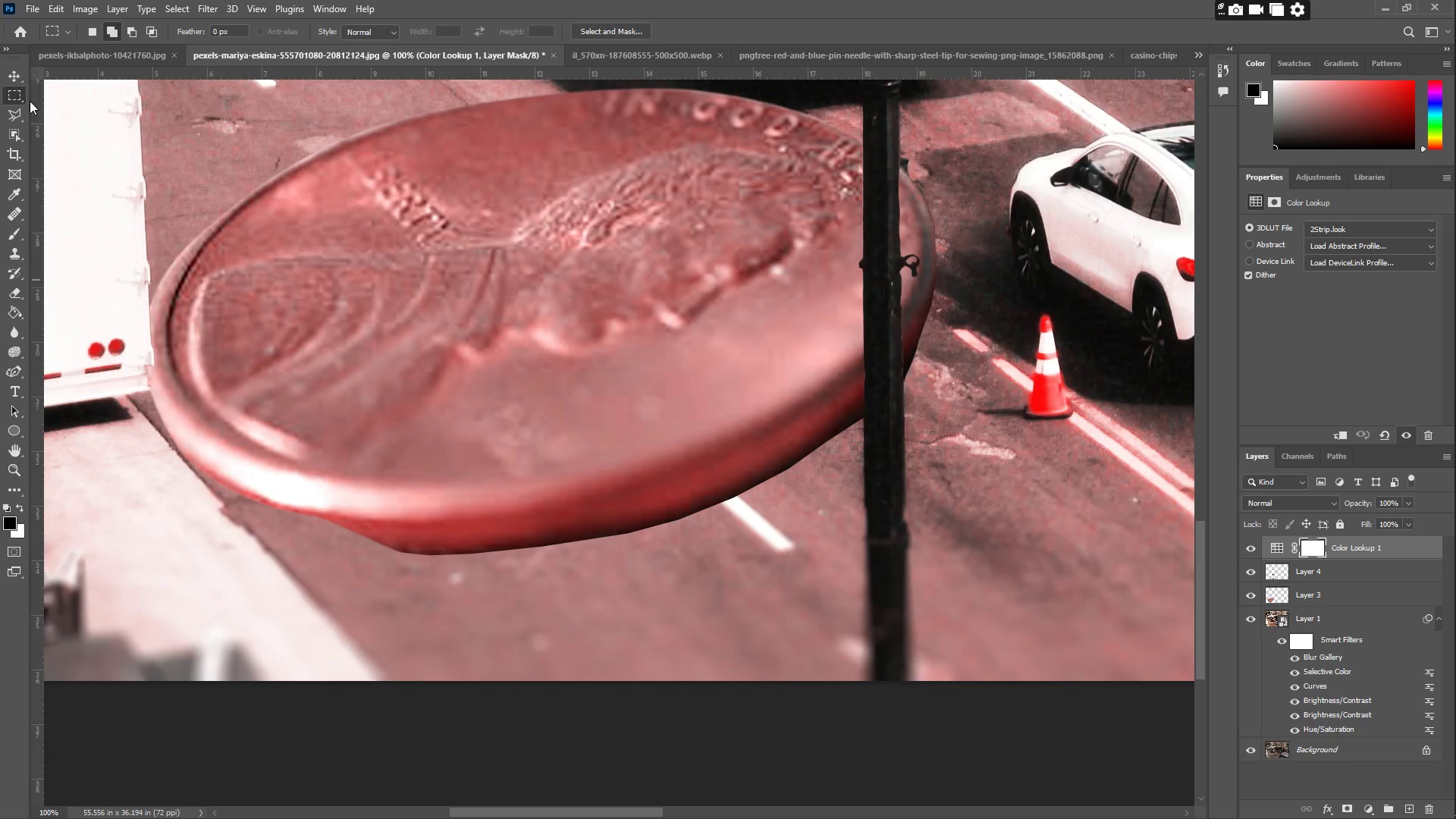 
left_click([16, 93])
 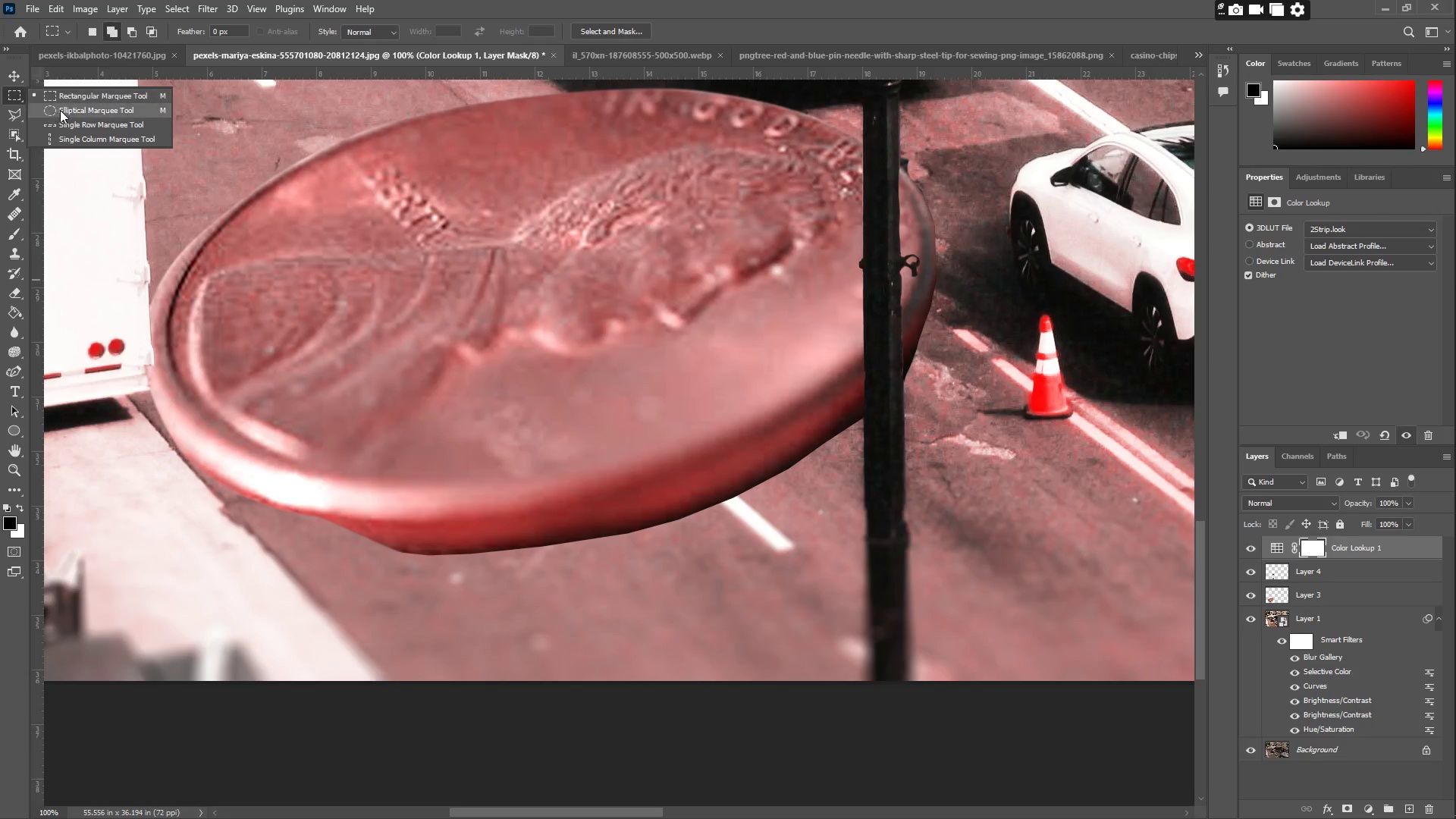 
left_click_drag(start_coordinate=[215, 165], to_coordinate=[901, 586])
 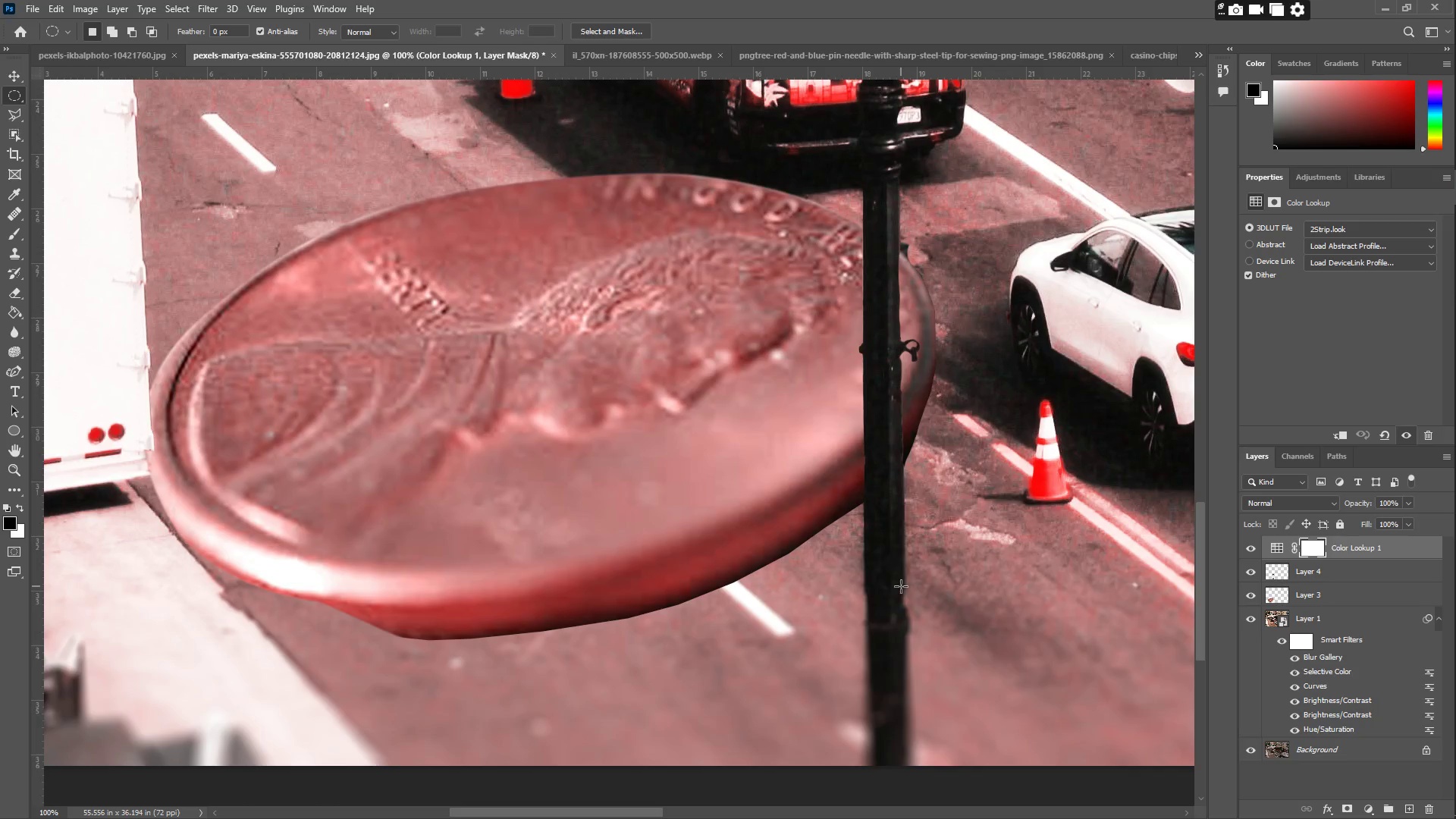 
scroll: coordinate [313, 226], scroll_direction: up, amount: 7.0
 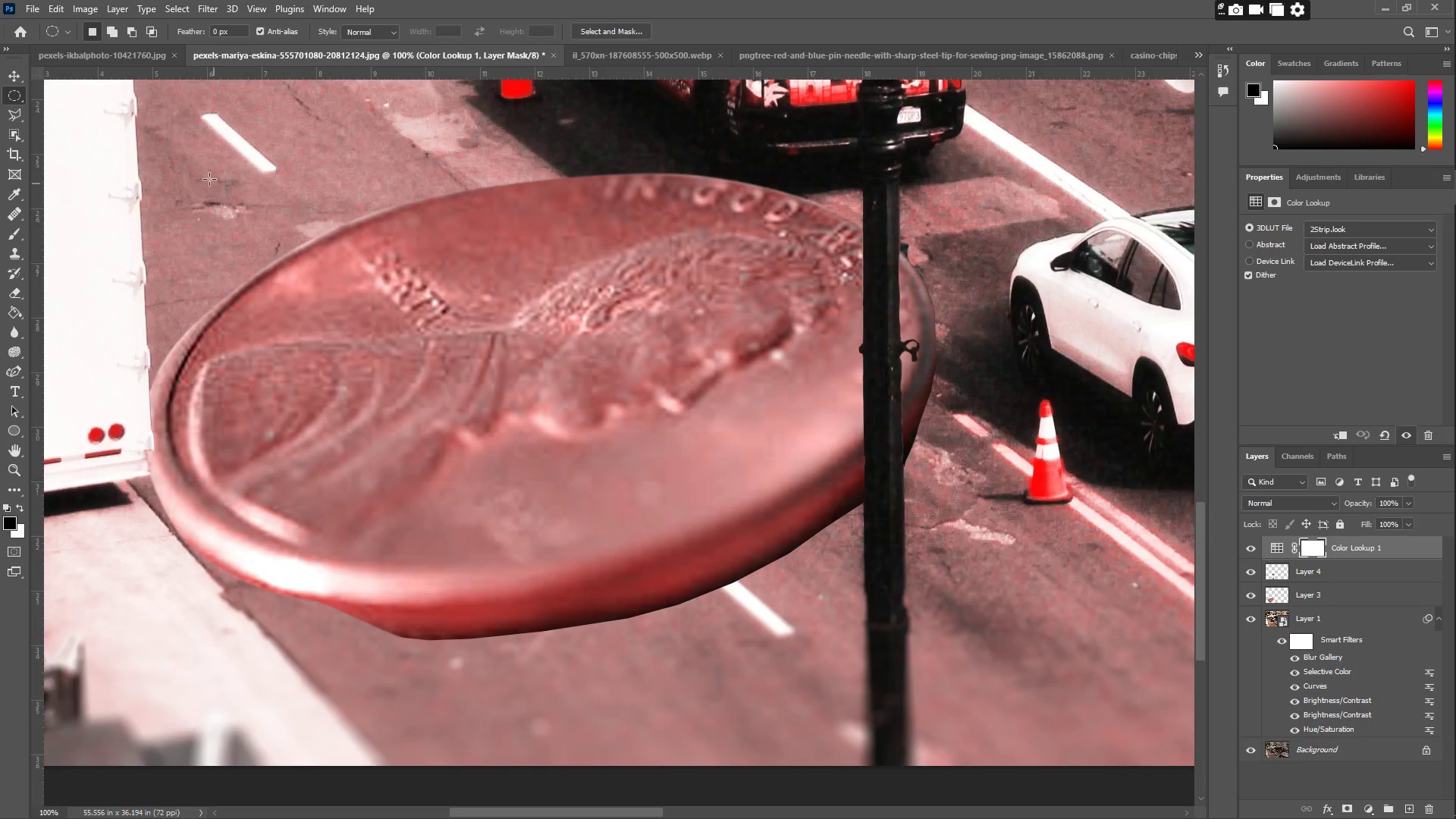 
key(Control+ControlLeft)
 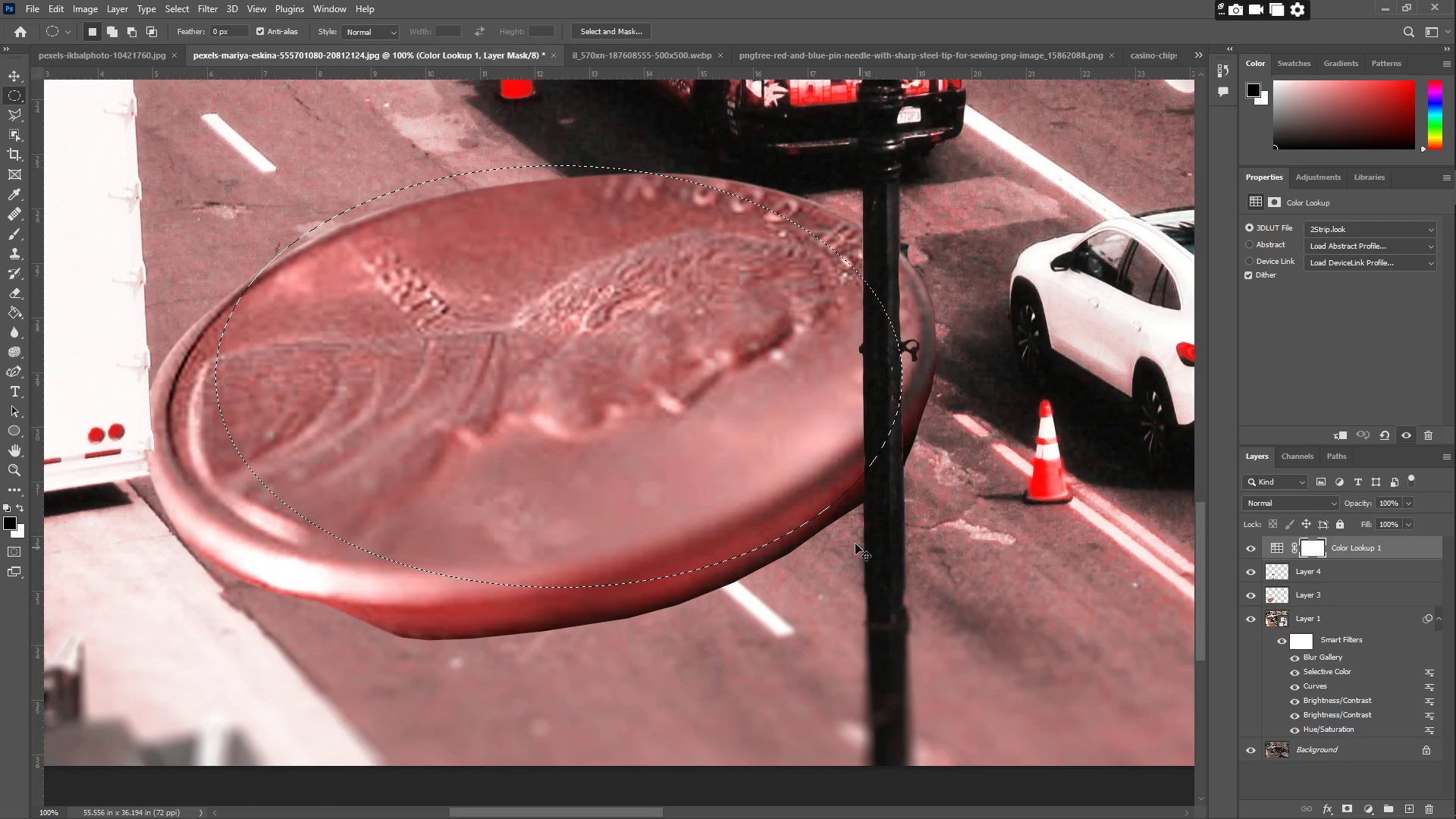 
key(Control+Z)
 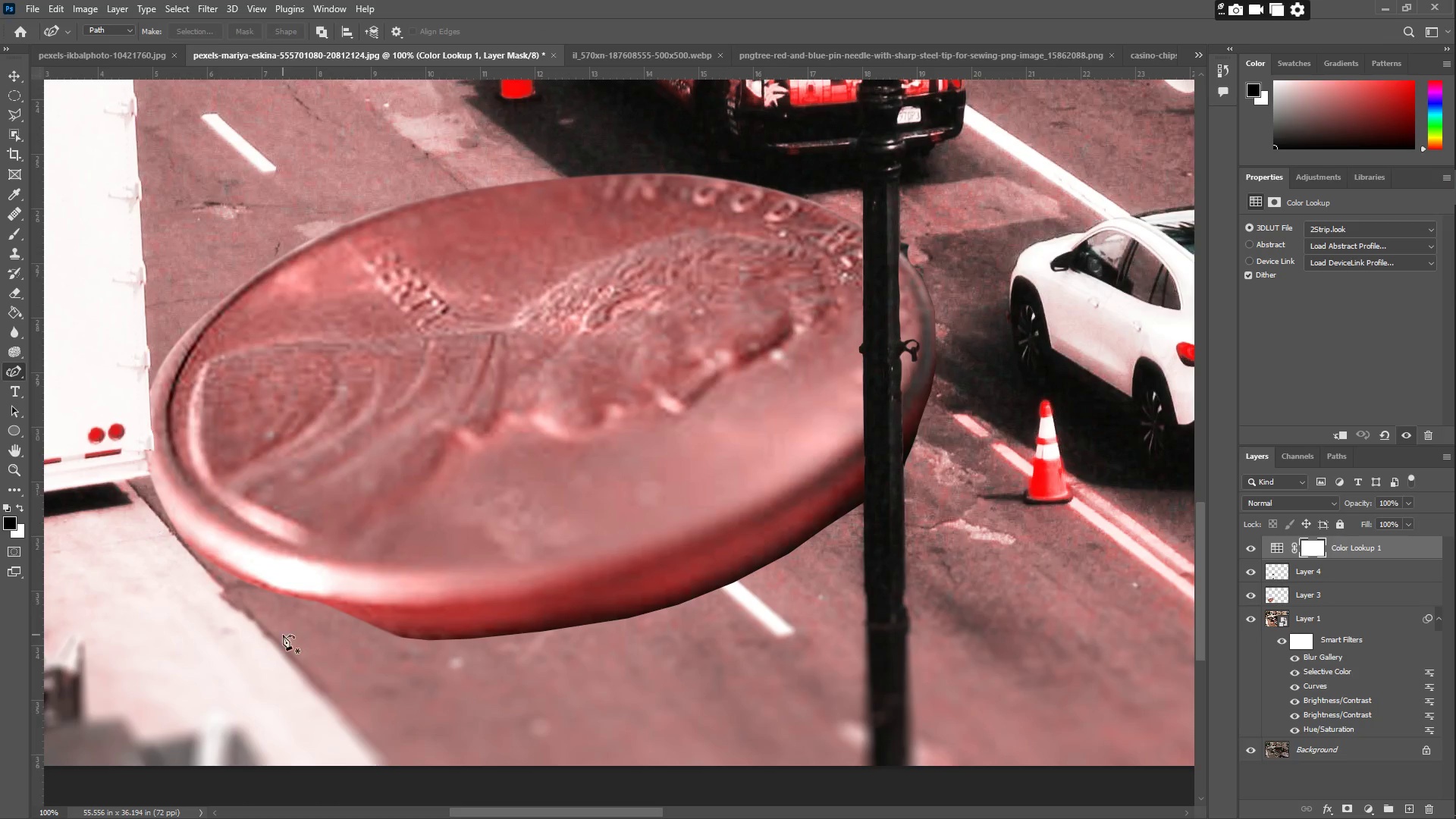 
left_click([249, 582])
 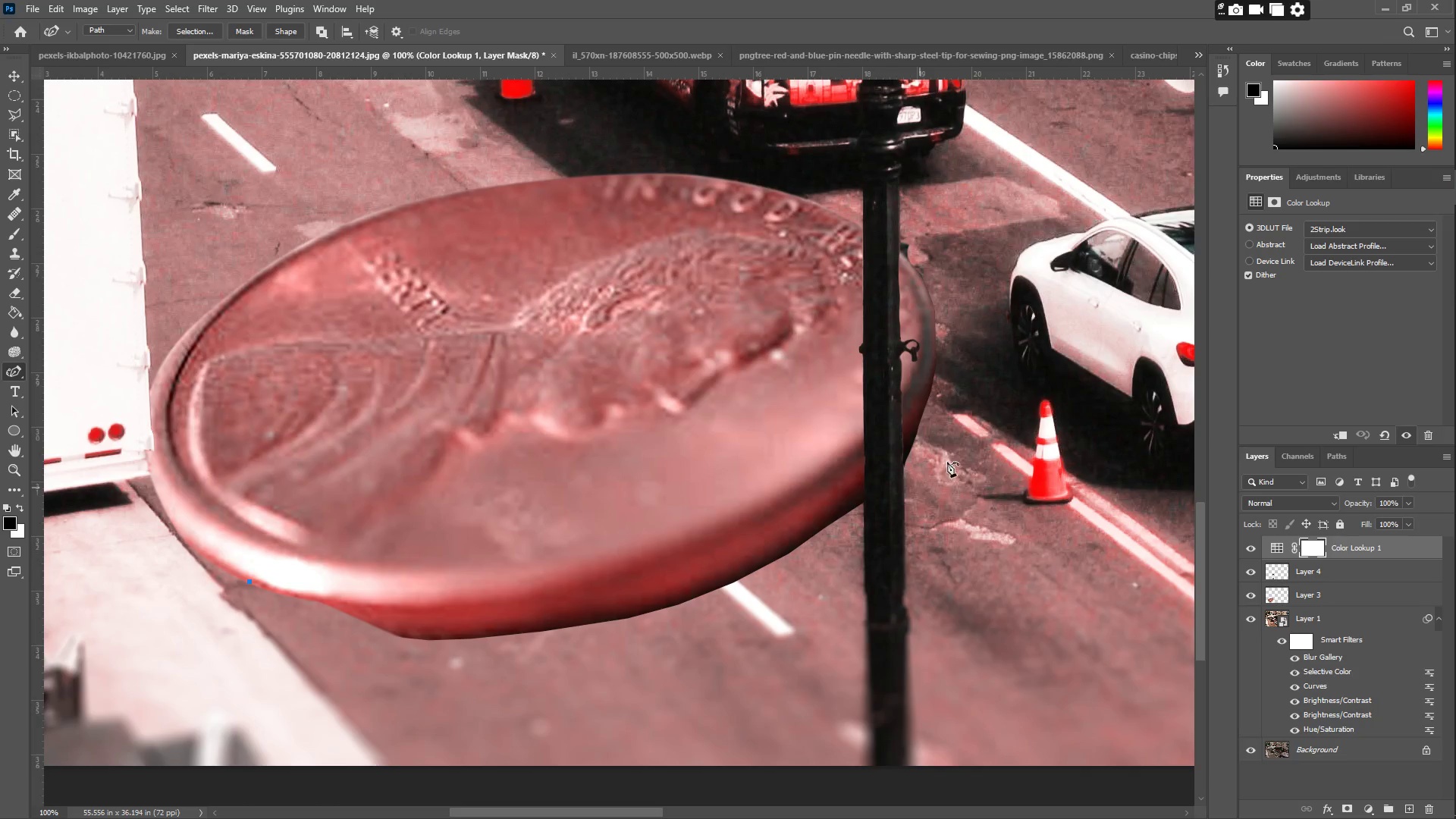 
left_click_drag(start_coordinate=[925, 378], to_coordinate=[931, 306])
 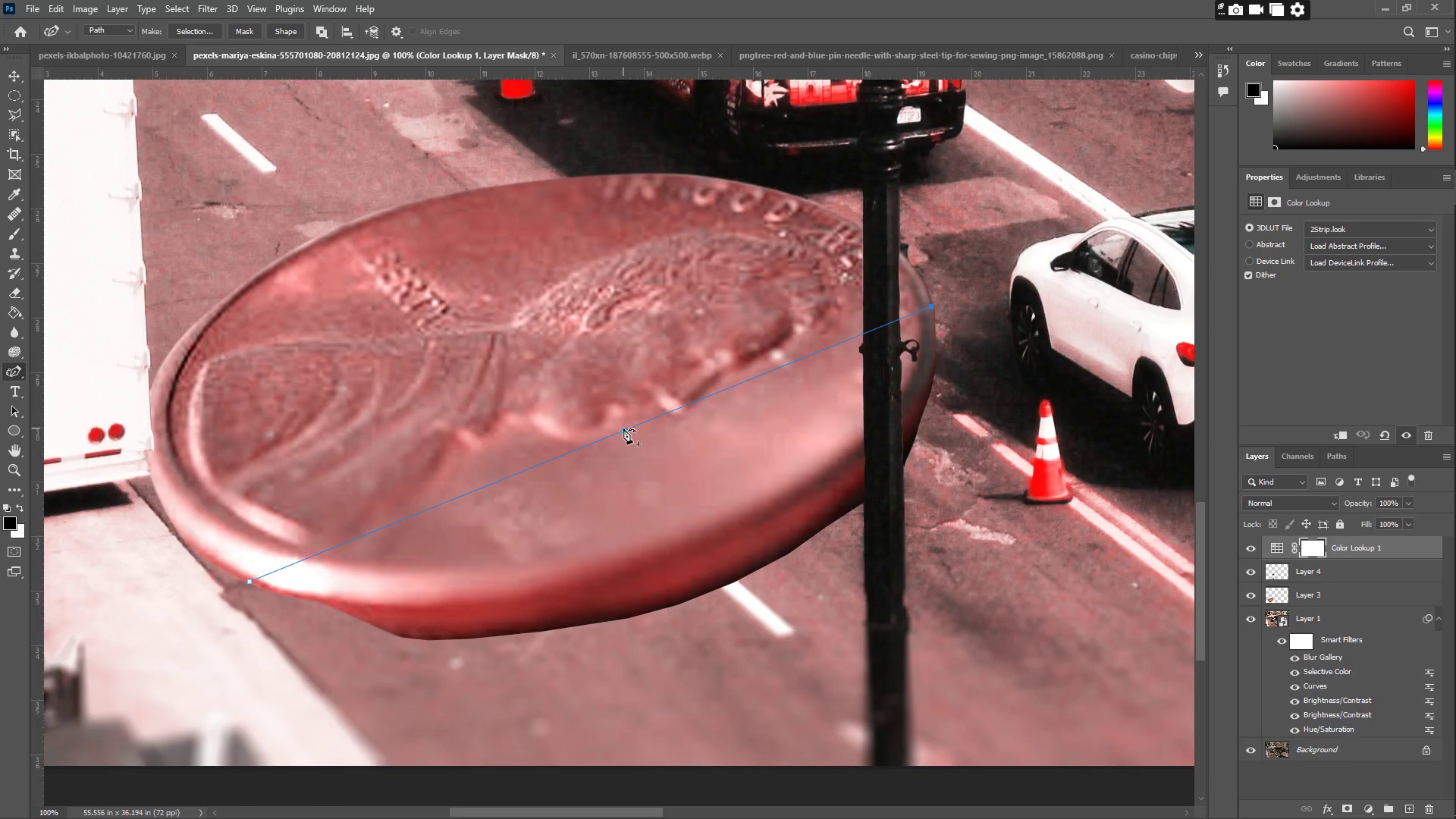 
left_click_drag(start_coordinate=[627, 429], to_coordinate=[701, 573])
 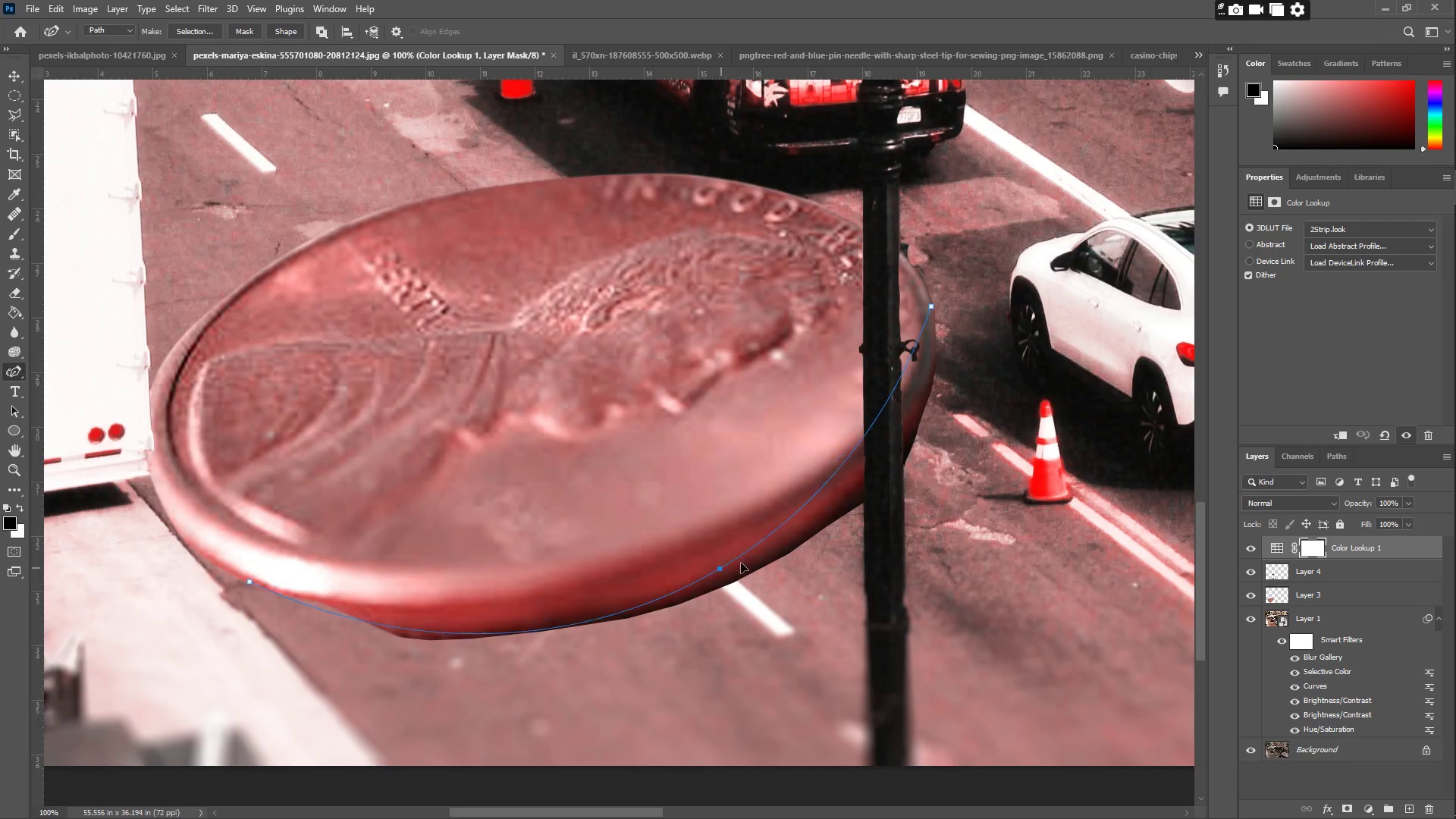 
left_click_drag(start_coordinate=[748, 556], to_coordinate=[751, 536])
 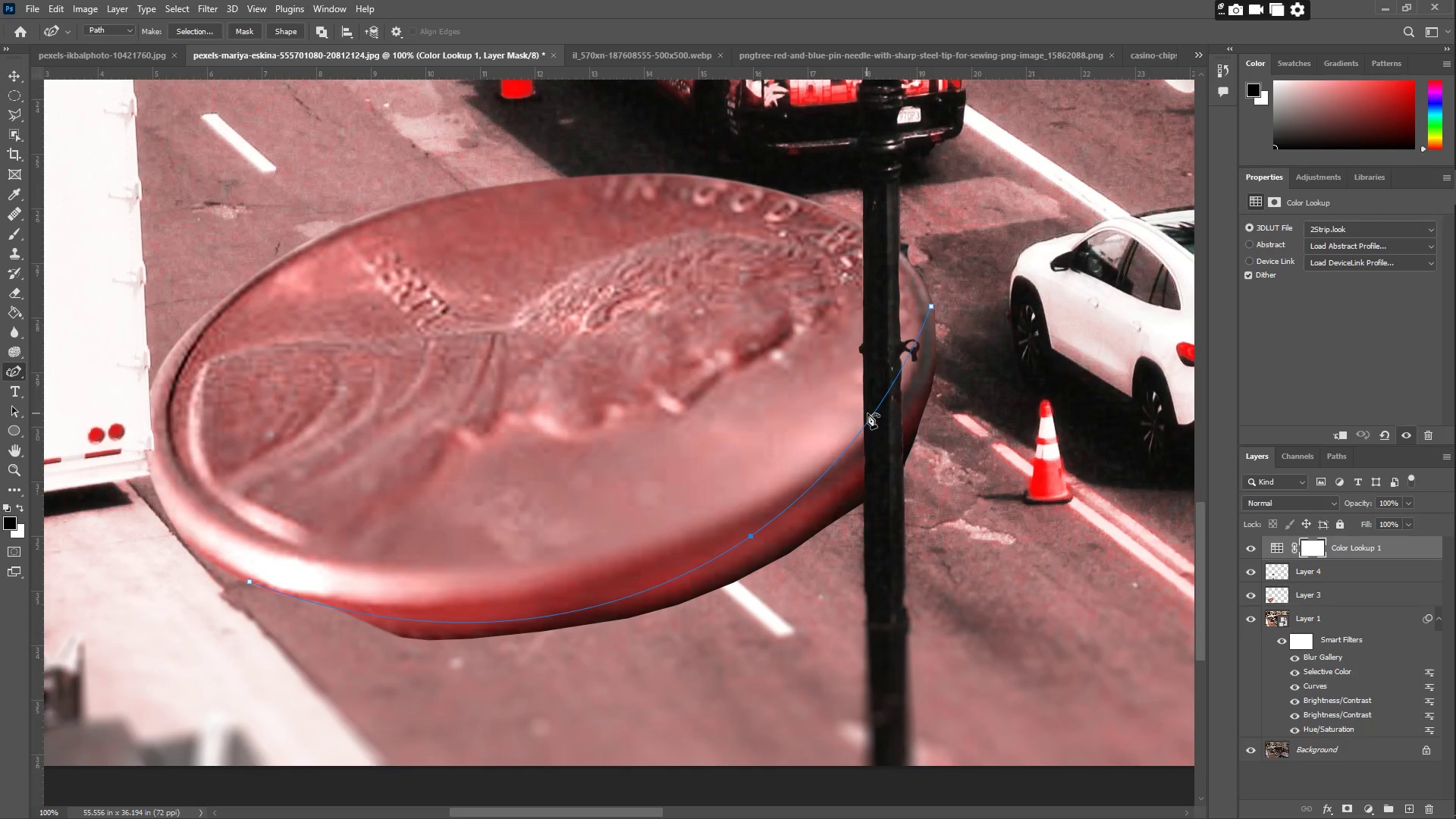 
left_click_drag(start_coordinate=[872, 413], to_coordinate=[924, 396])
 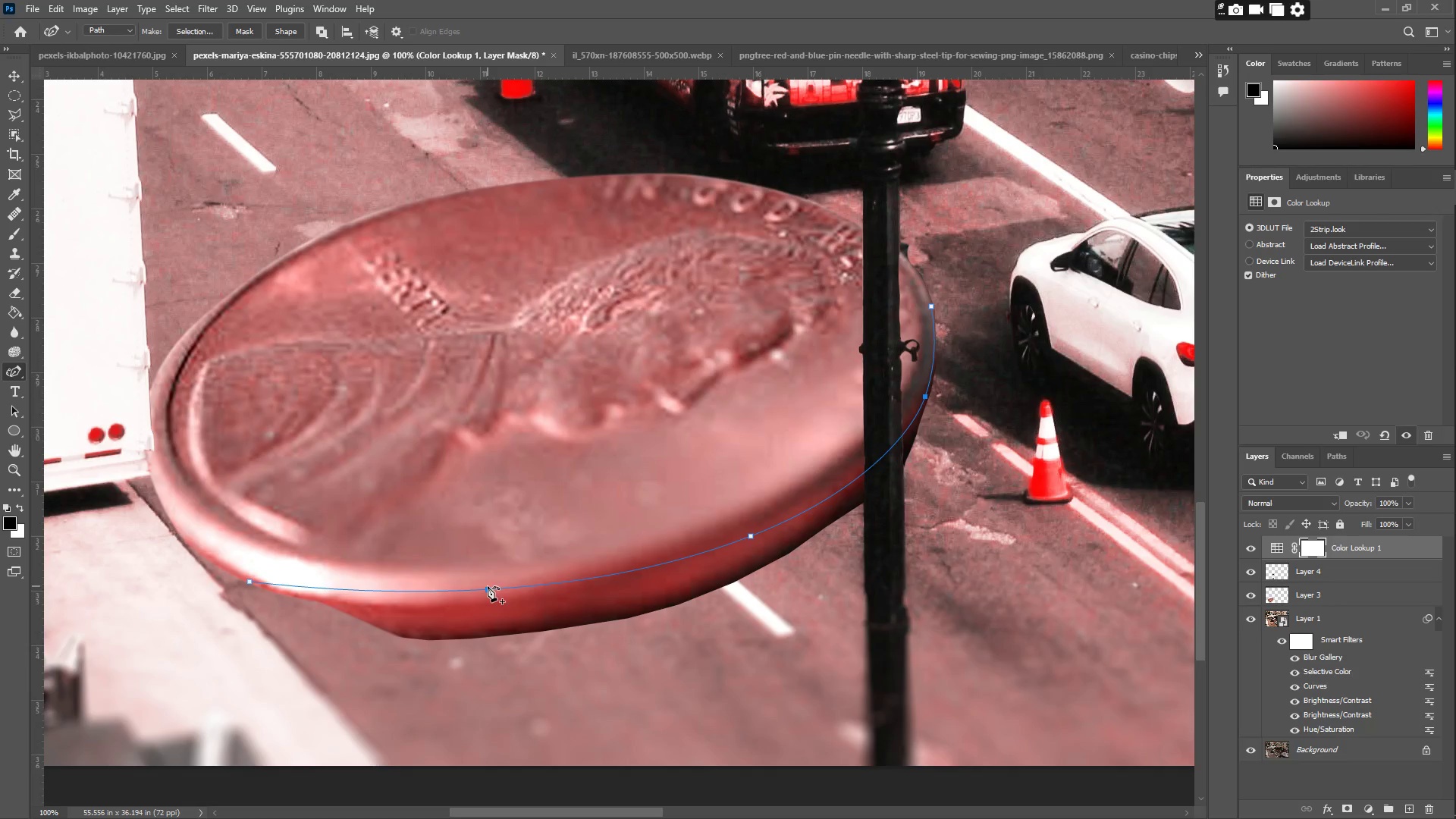 
left_click_drag(start_coordinate=[488, 590], to_coordinate=[480, 612])
 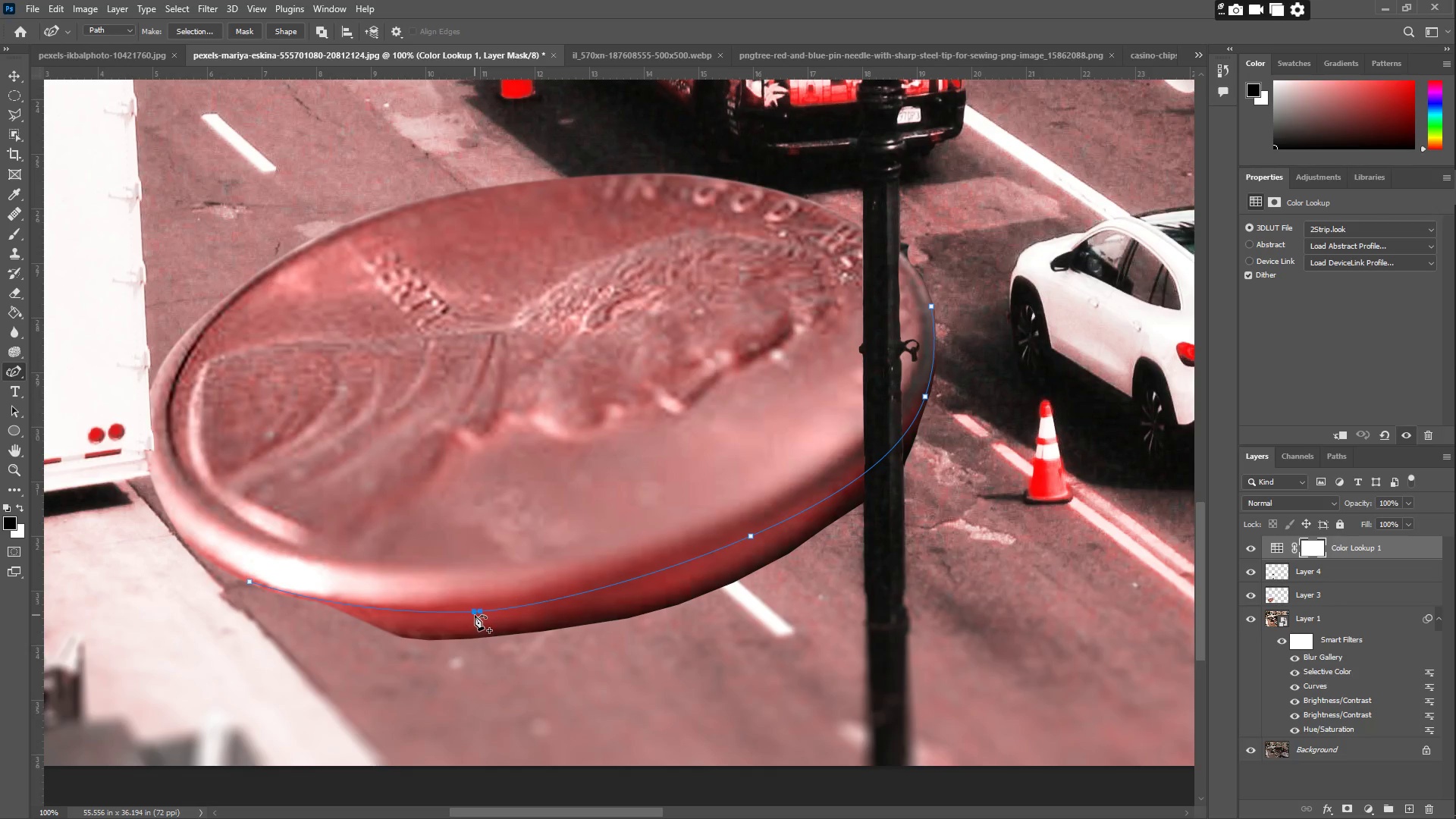 
left_click_drag(start_coordinate=[481, 611], to_coordinate=[479, 616])
 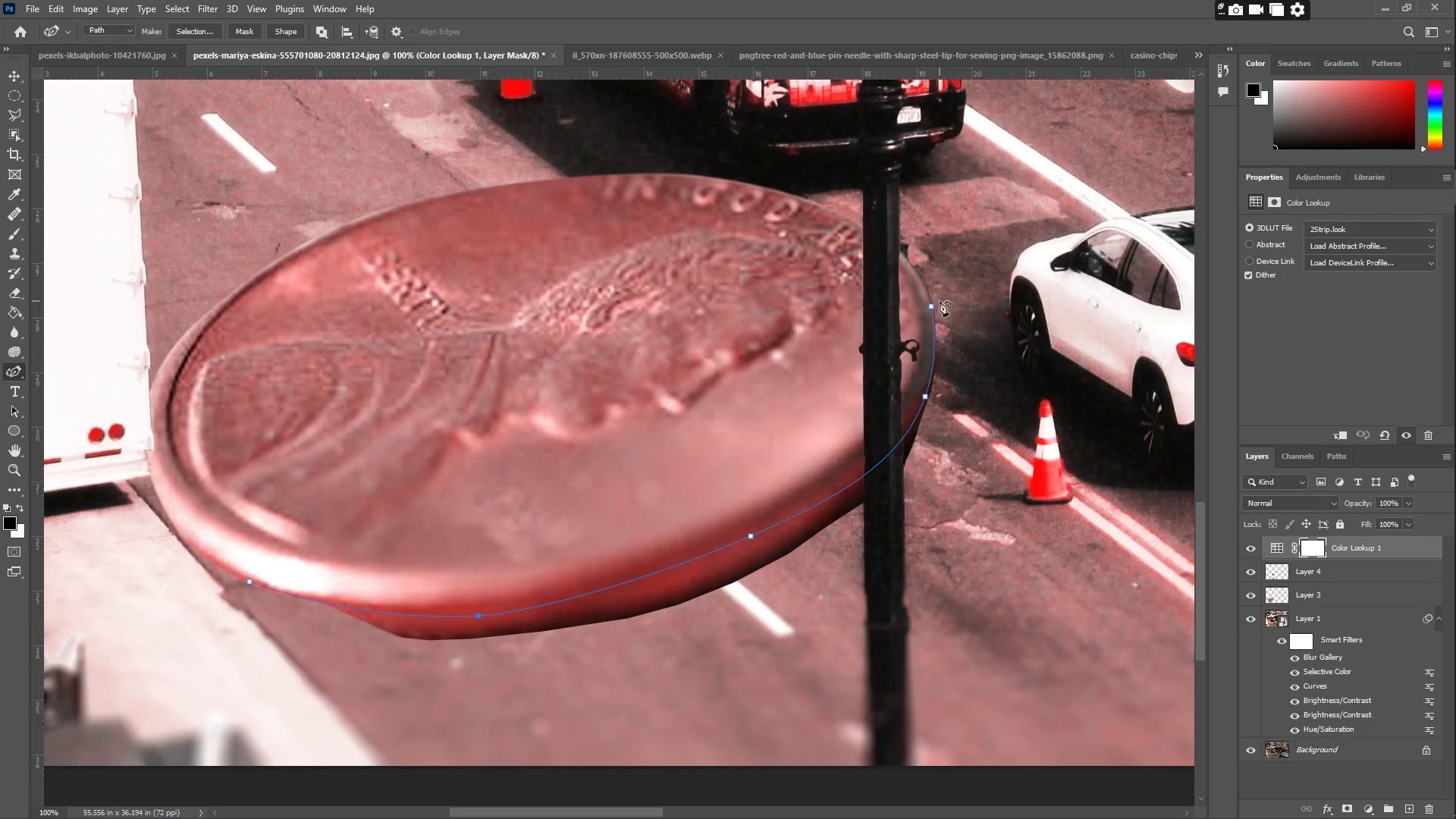 
left_click_drag(start_coordinate=[932, 305], to_coordinate=[932, 297])
 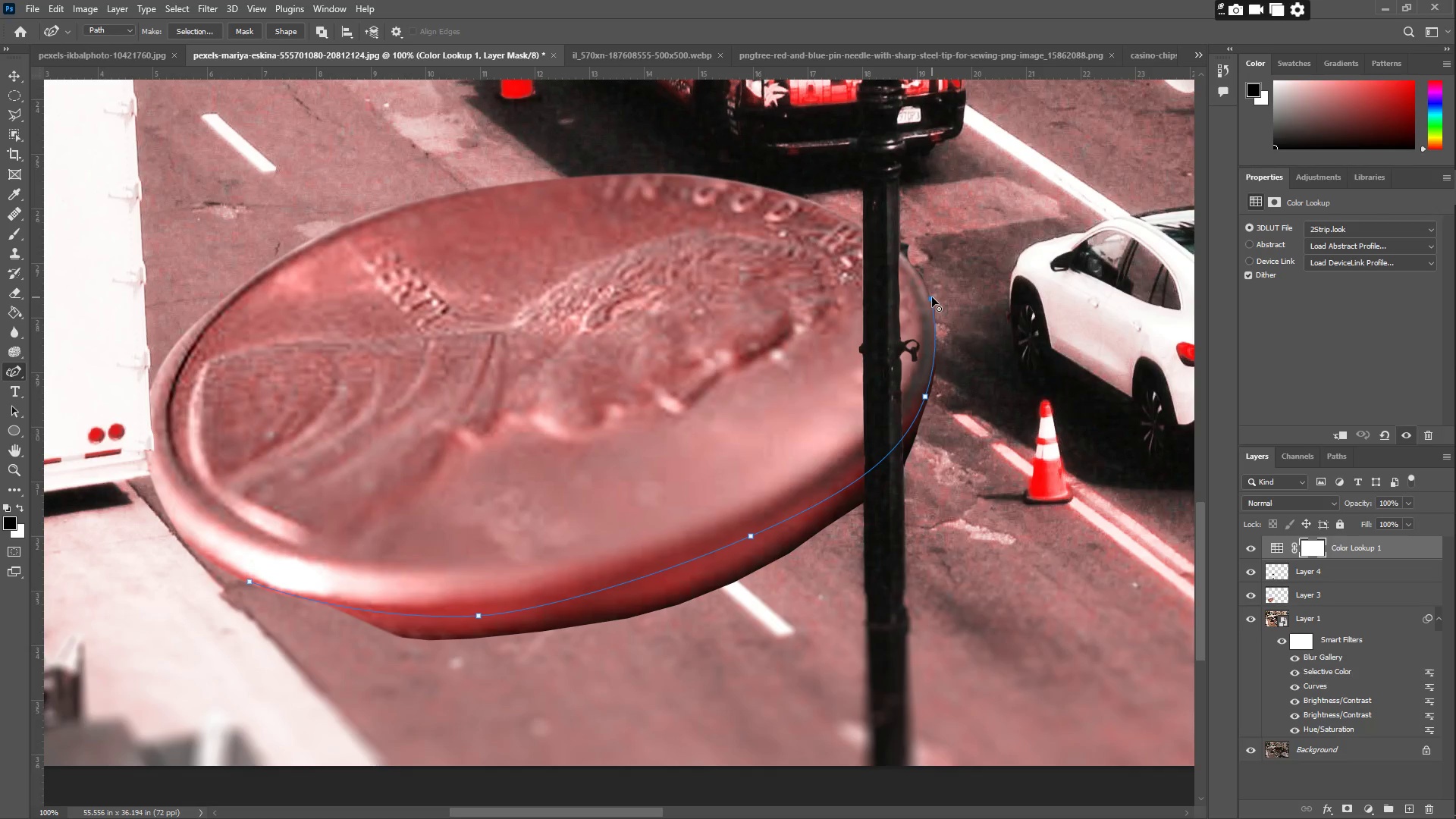 
double_click([932, 297])
 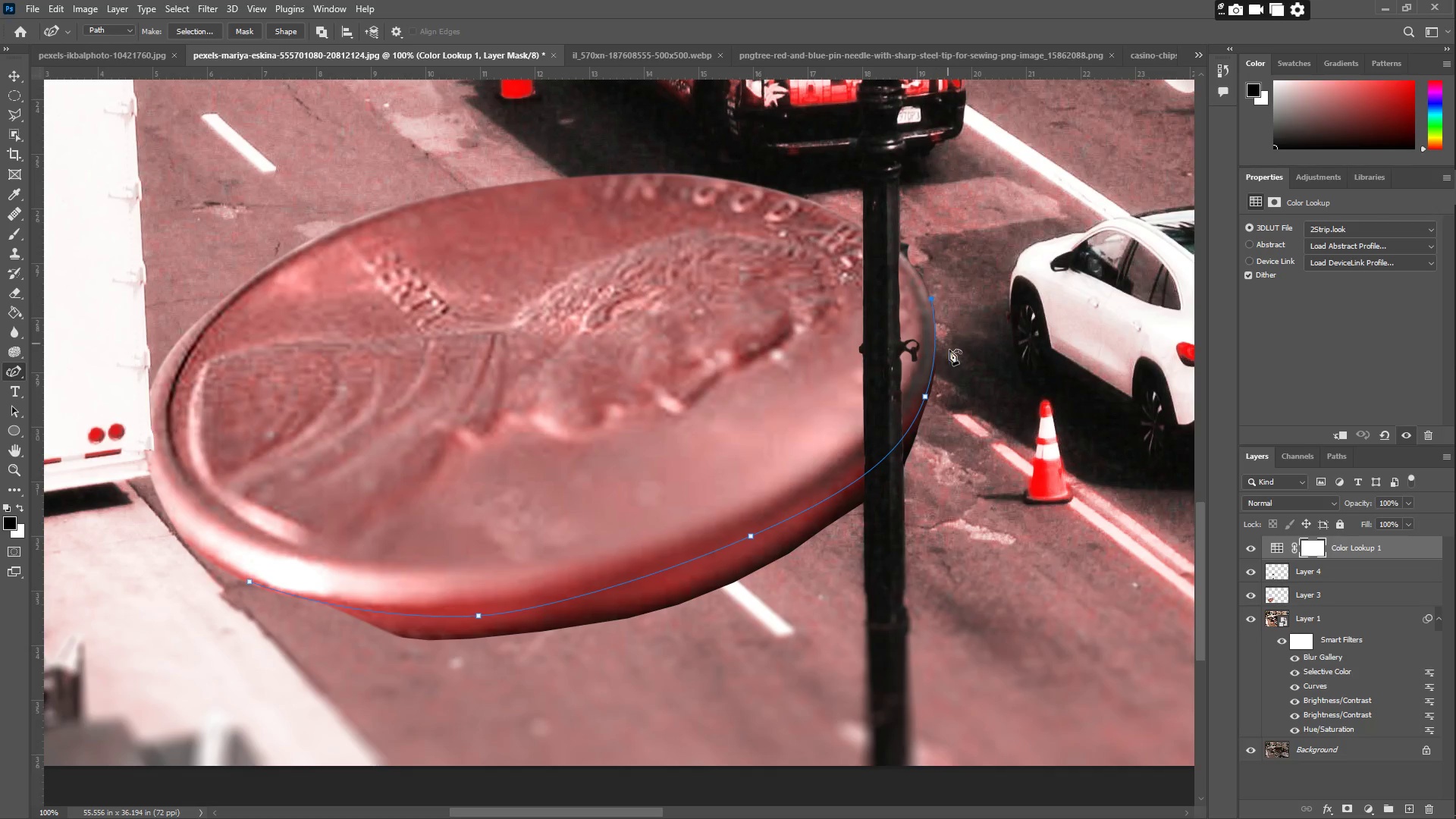 
left_click_drag(start_coordinate=[958, 401], to_coordinate=[958, 406])
 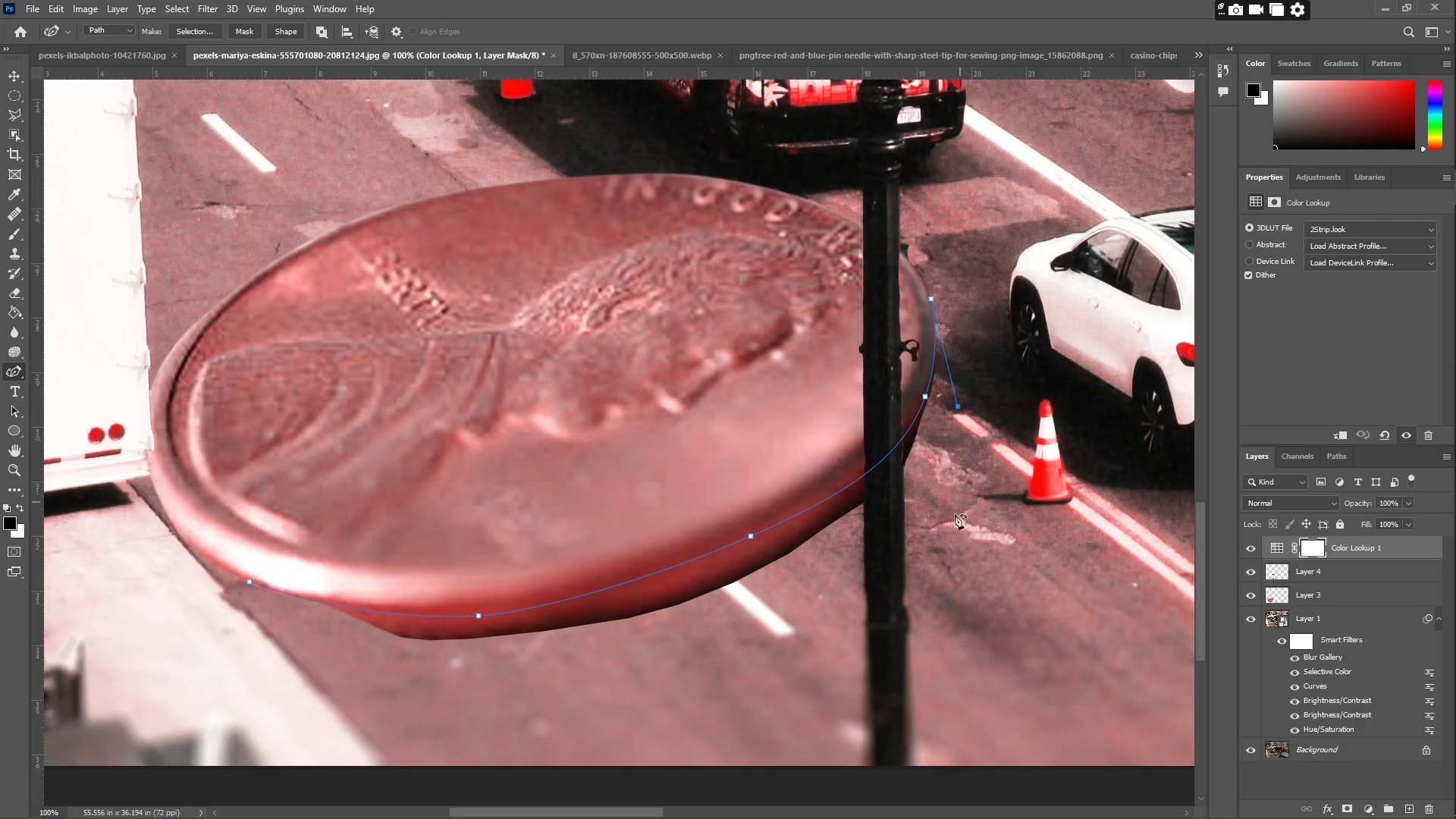 
left_click_drag(start_coordinate=[952, 520], to_coordinate=[946, 524])
 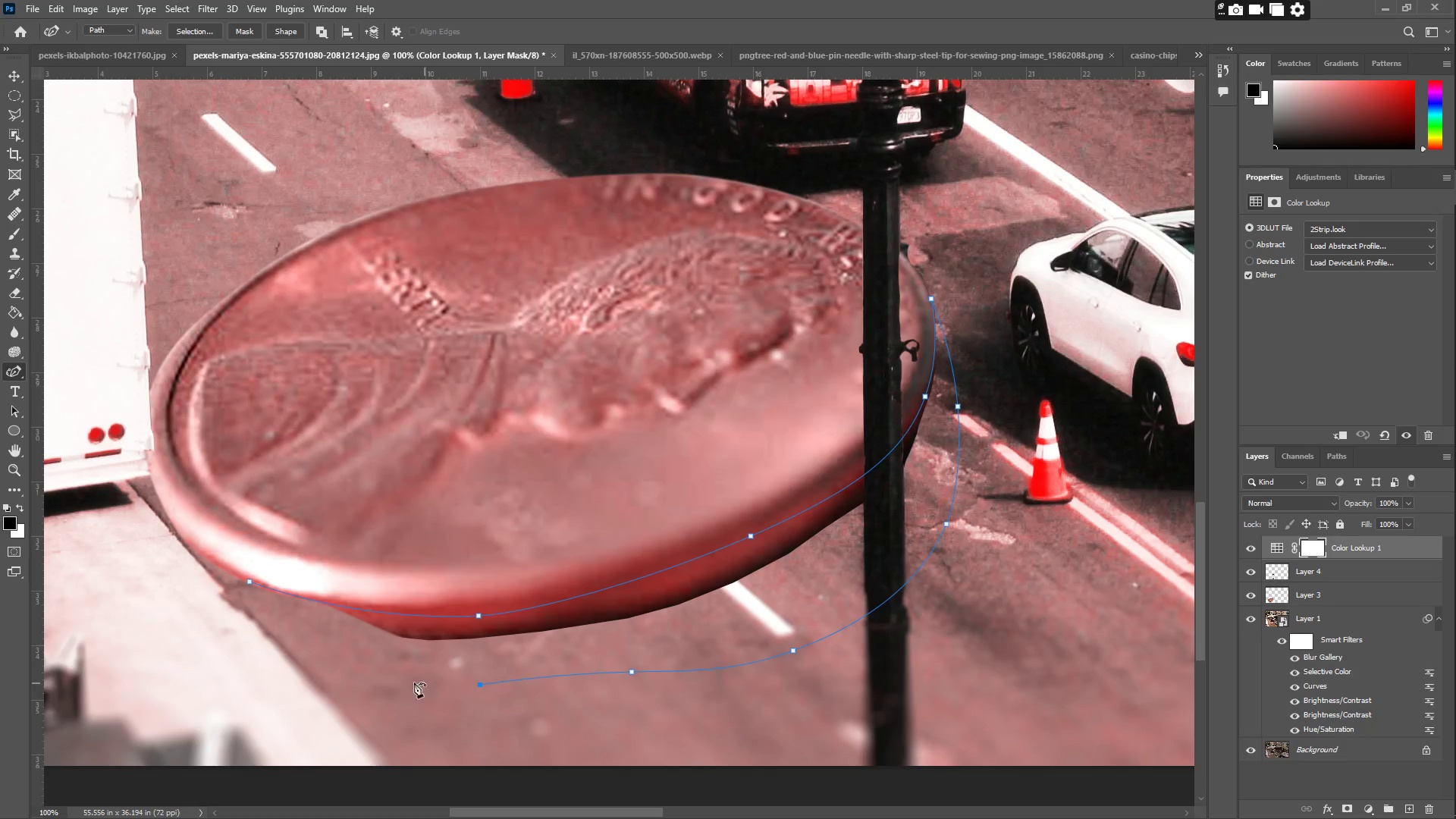 
left_click_drag(start_coordinate=[274, 628], to_coordinate=[270, 628])
 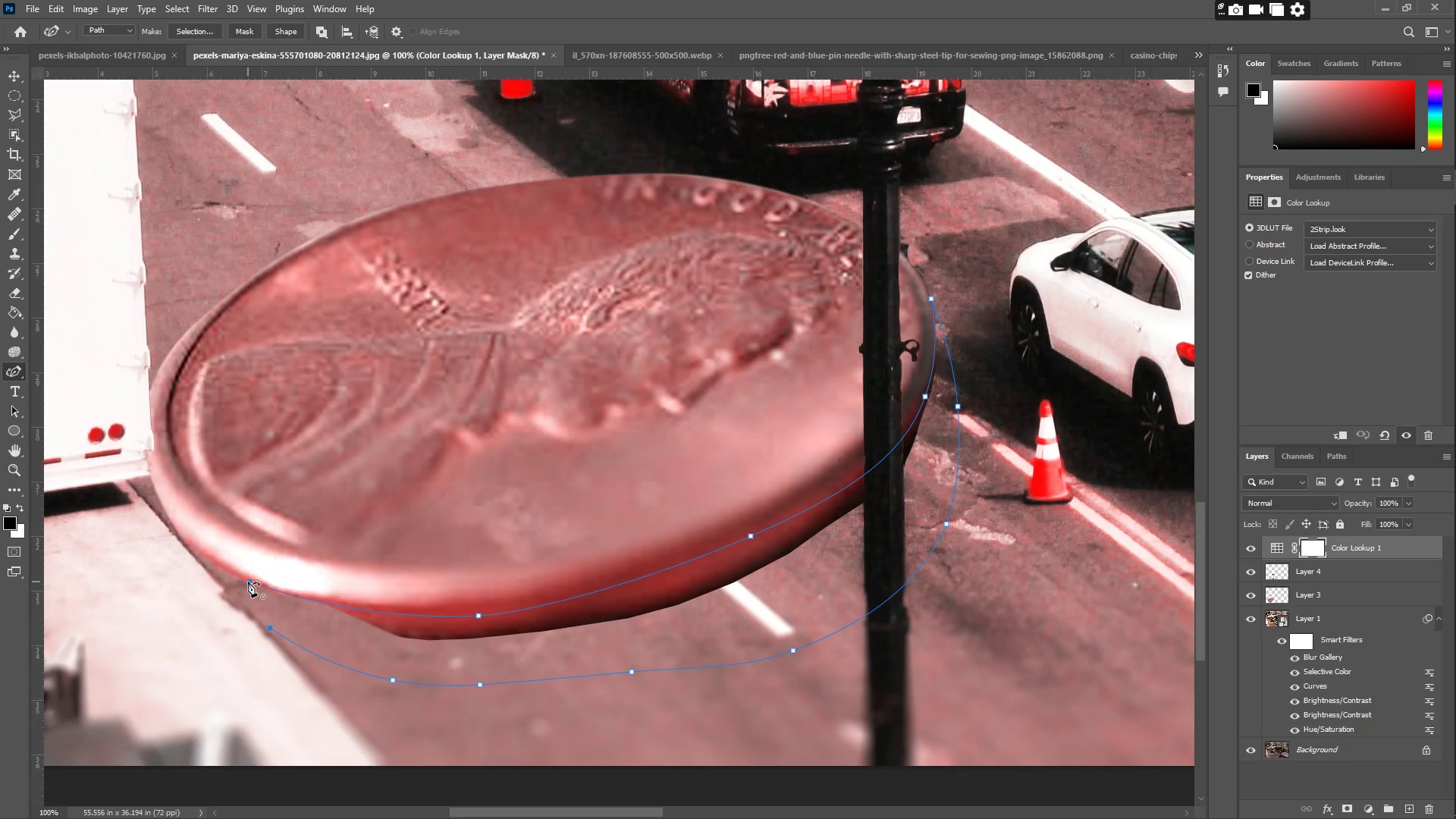 
double_click([248, 582])
 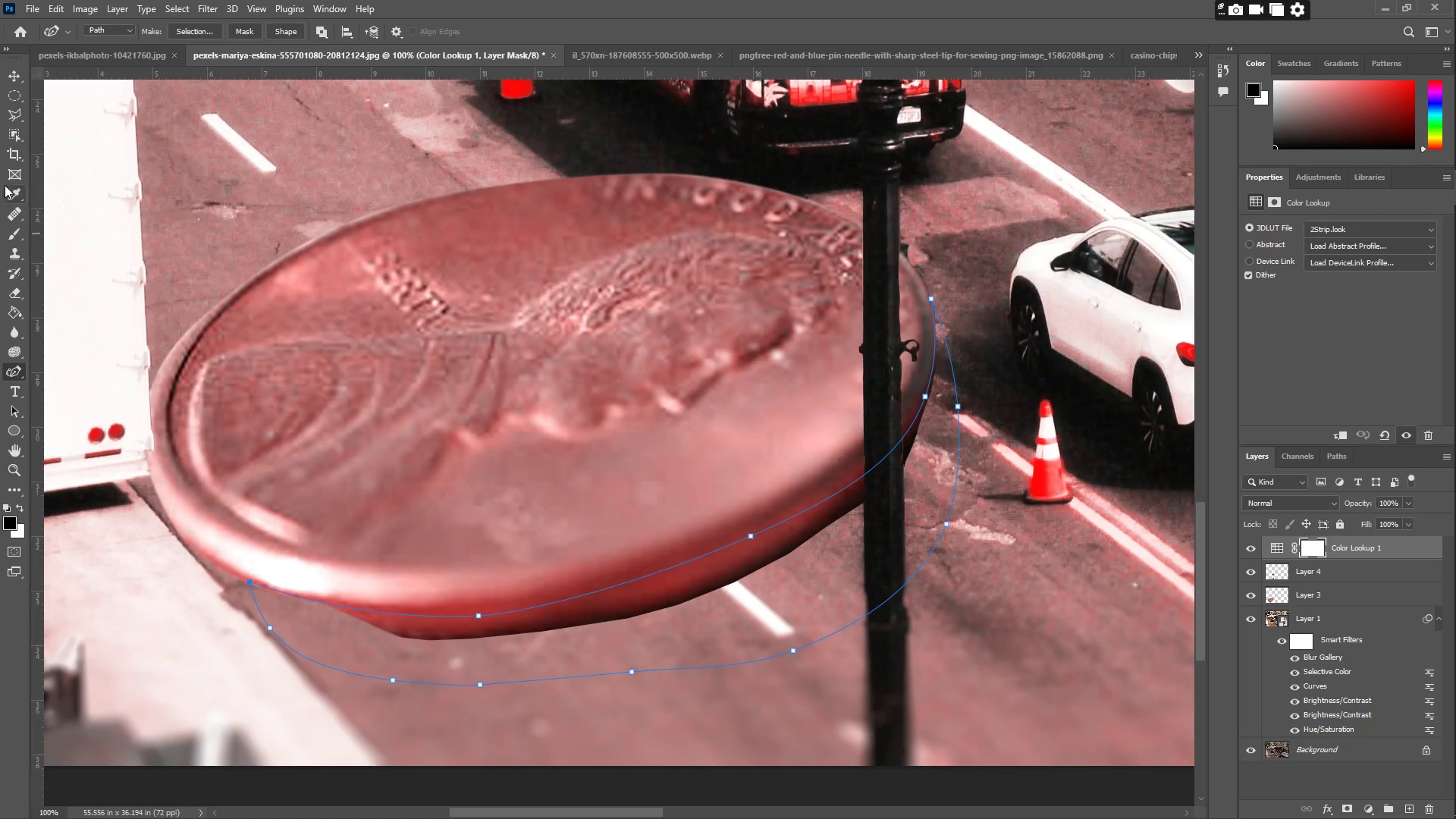 
left_click([5, 75])
 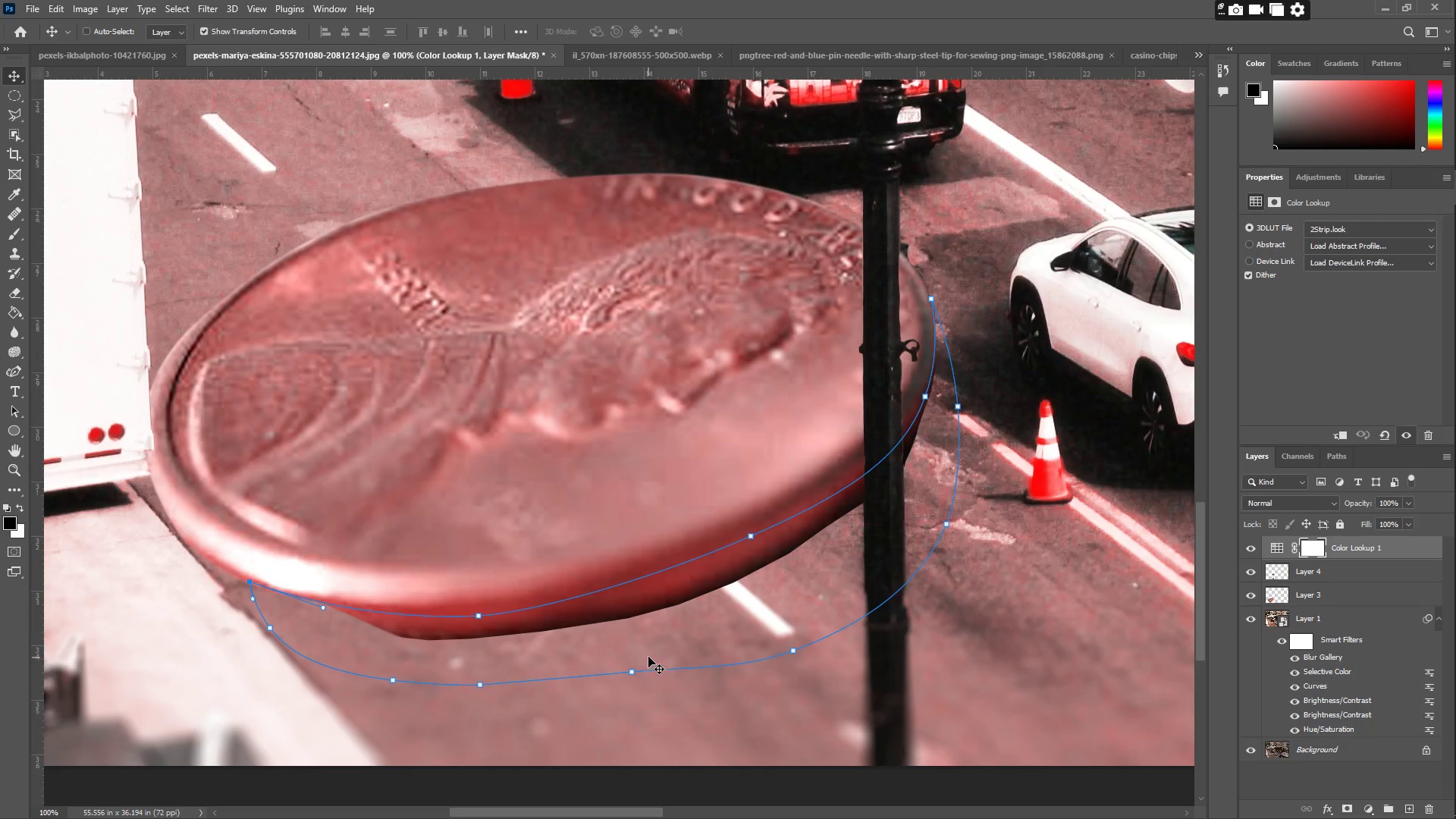 
right_click([665, 613])
 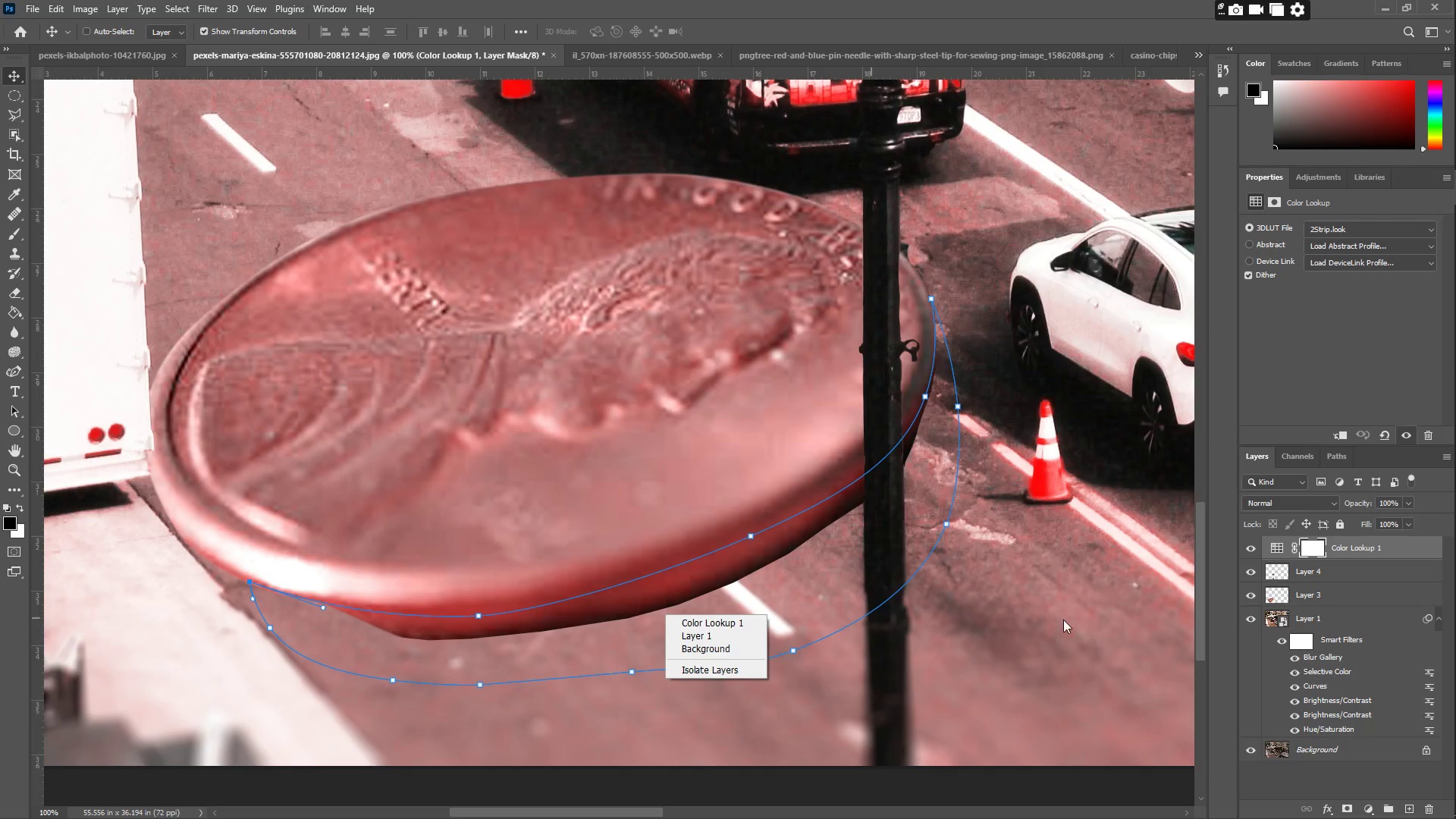 
left_click([1304, 592])
 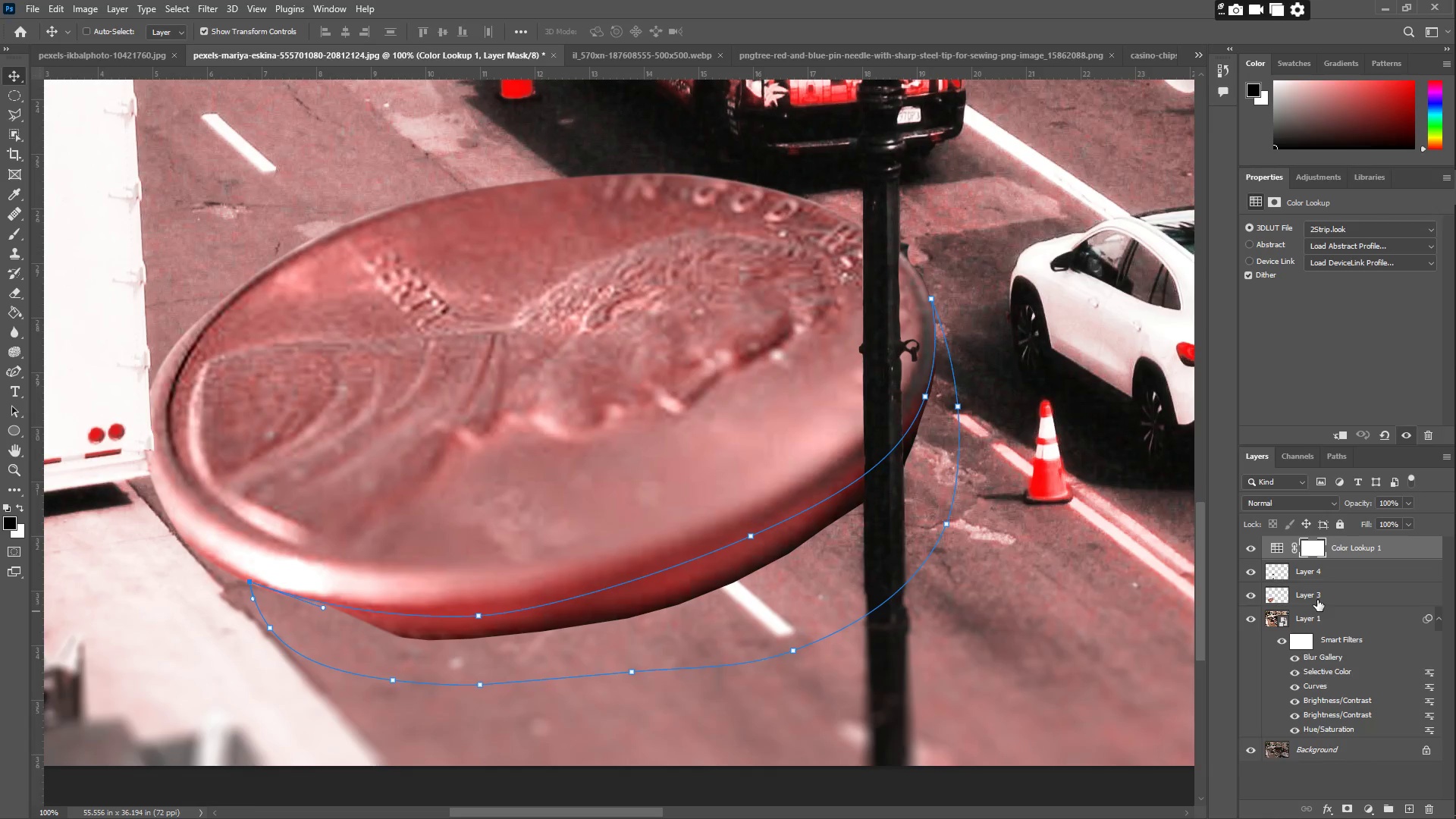 
left_click([1317, 599])
 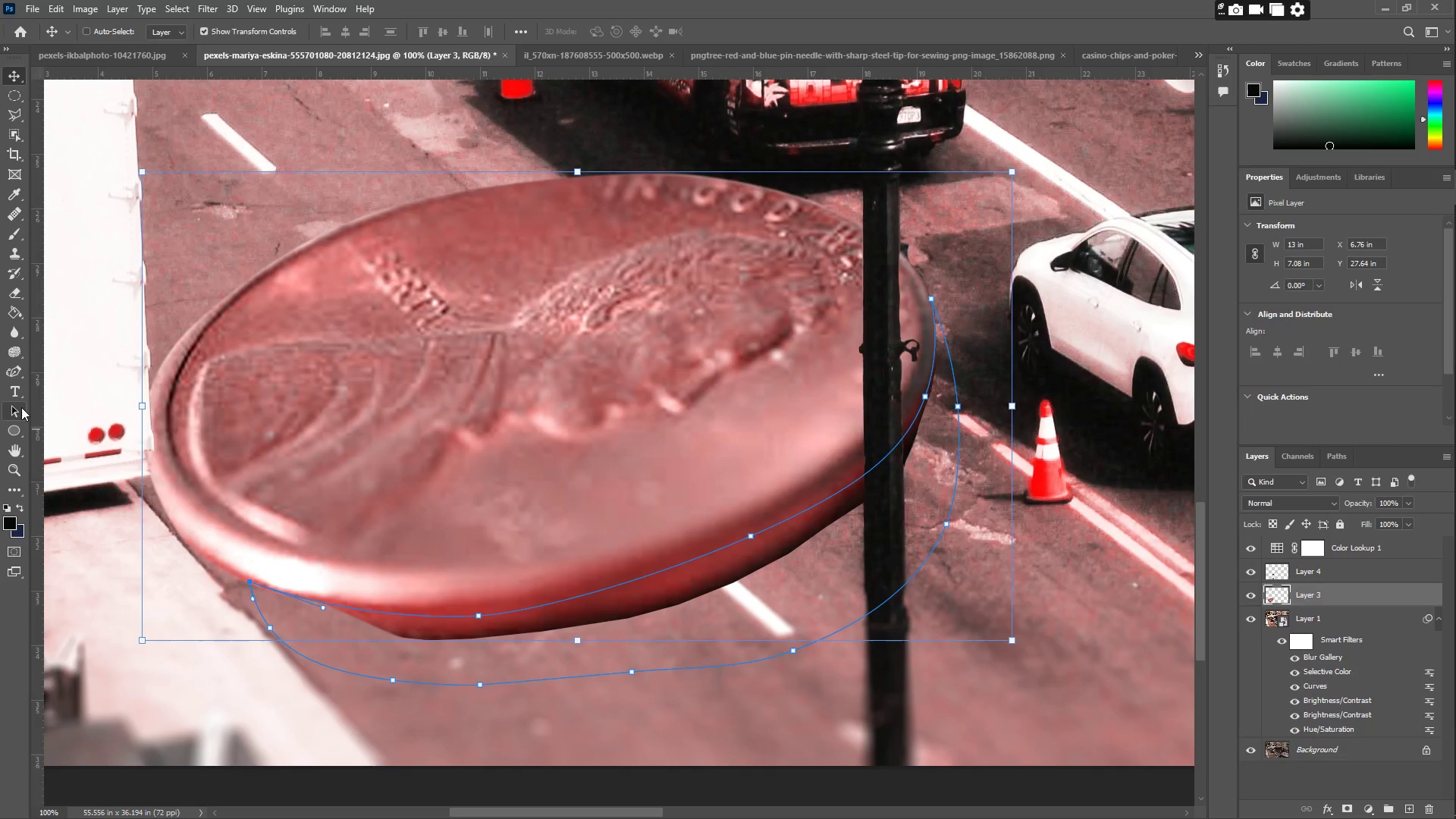 
left_click([15, 371])
 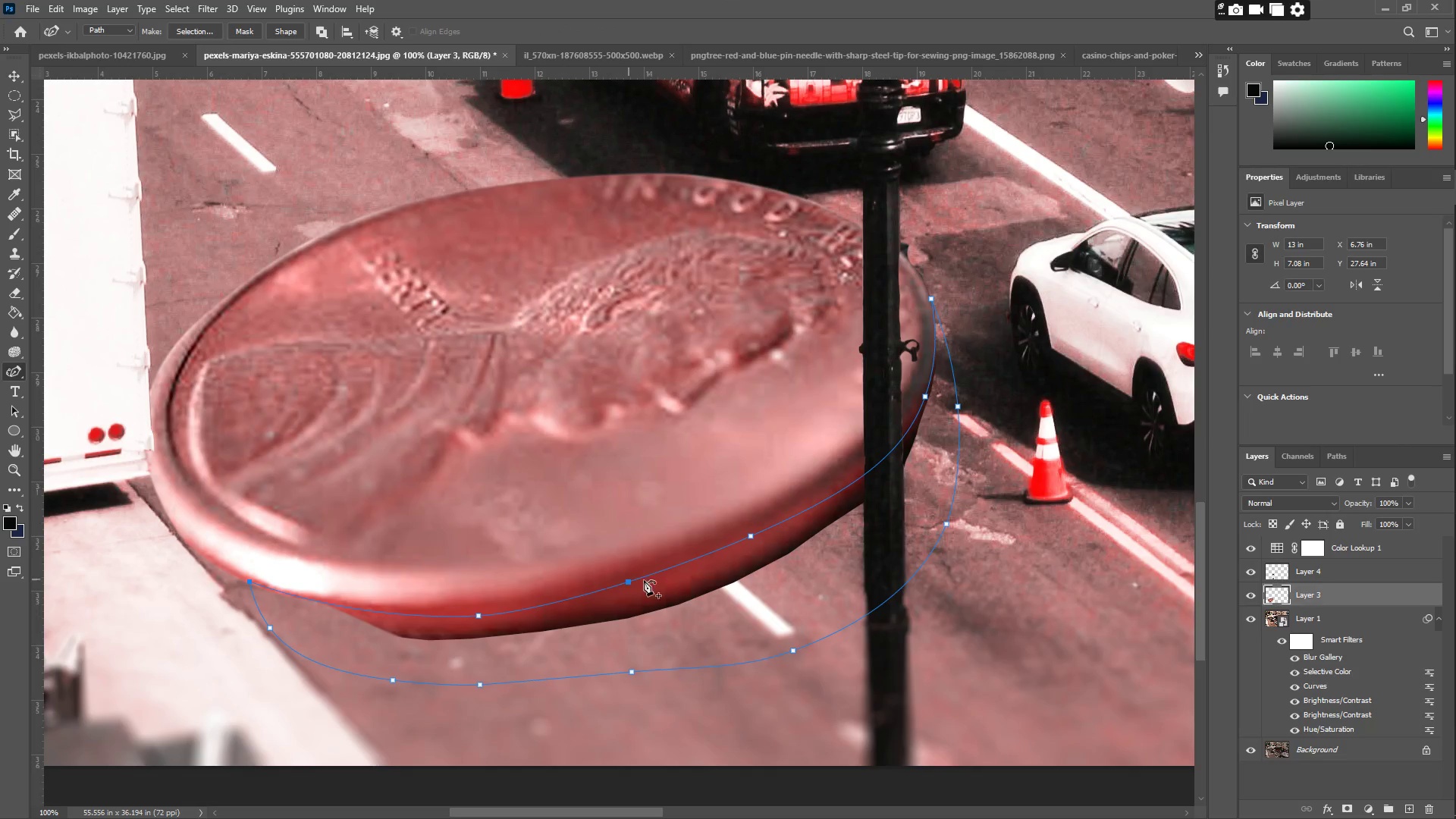 
right_click([689, 582])
 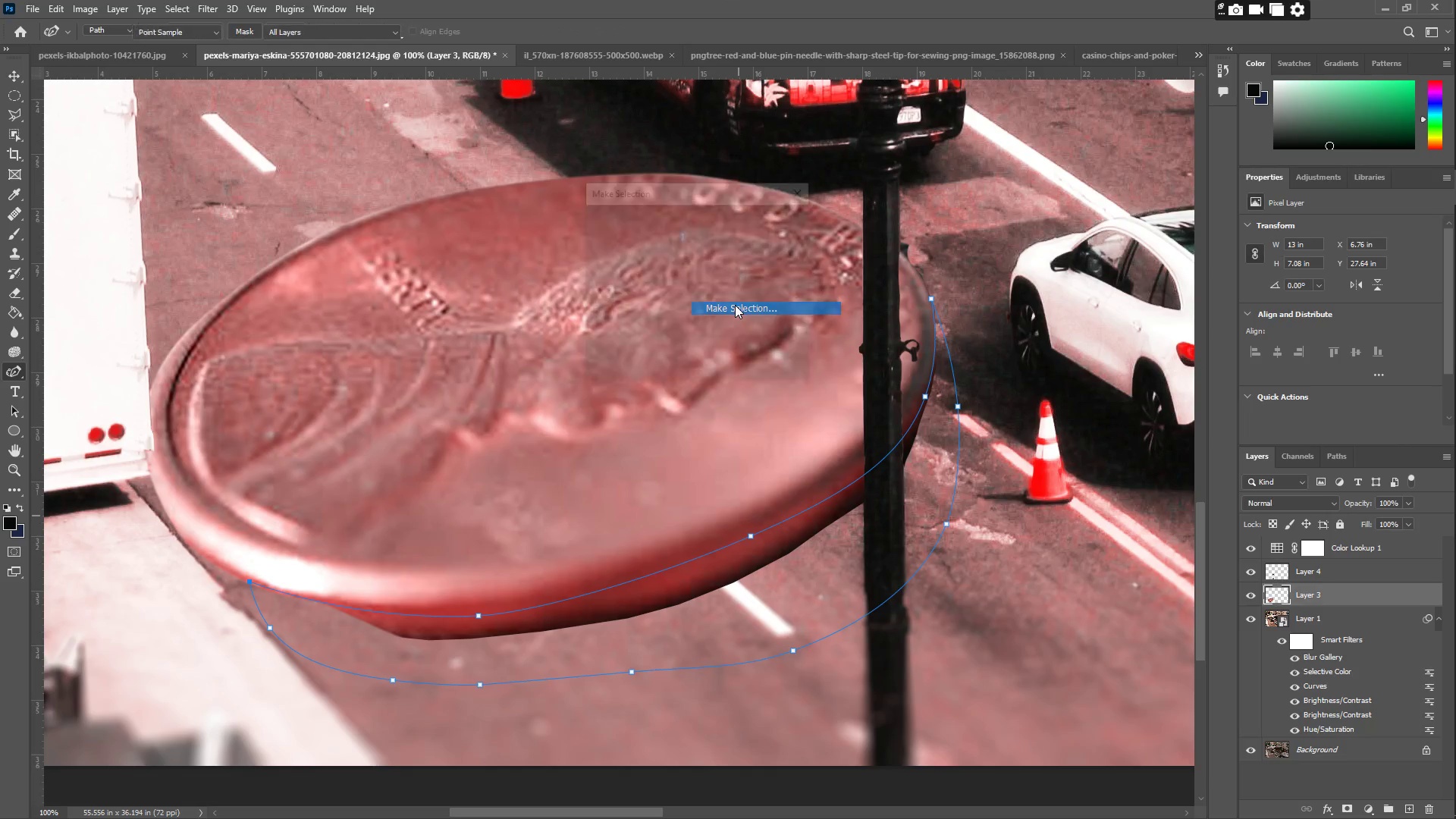 
left_click([764, 223])
 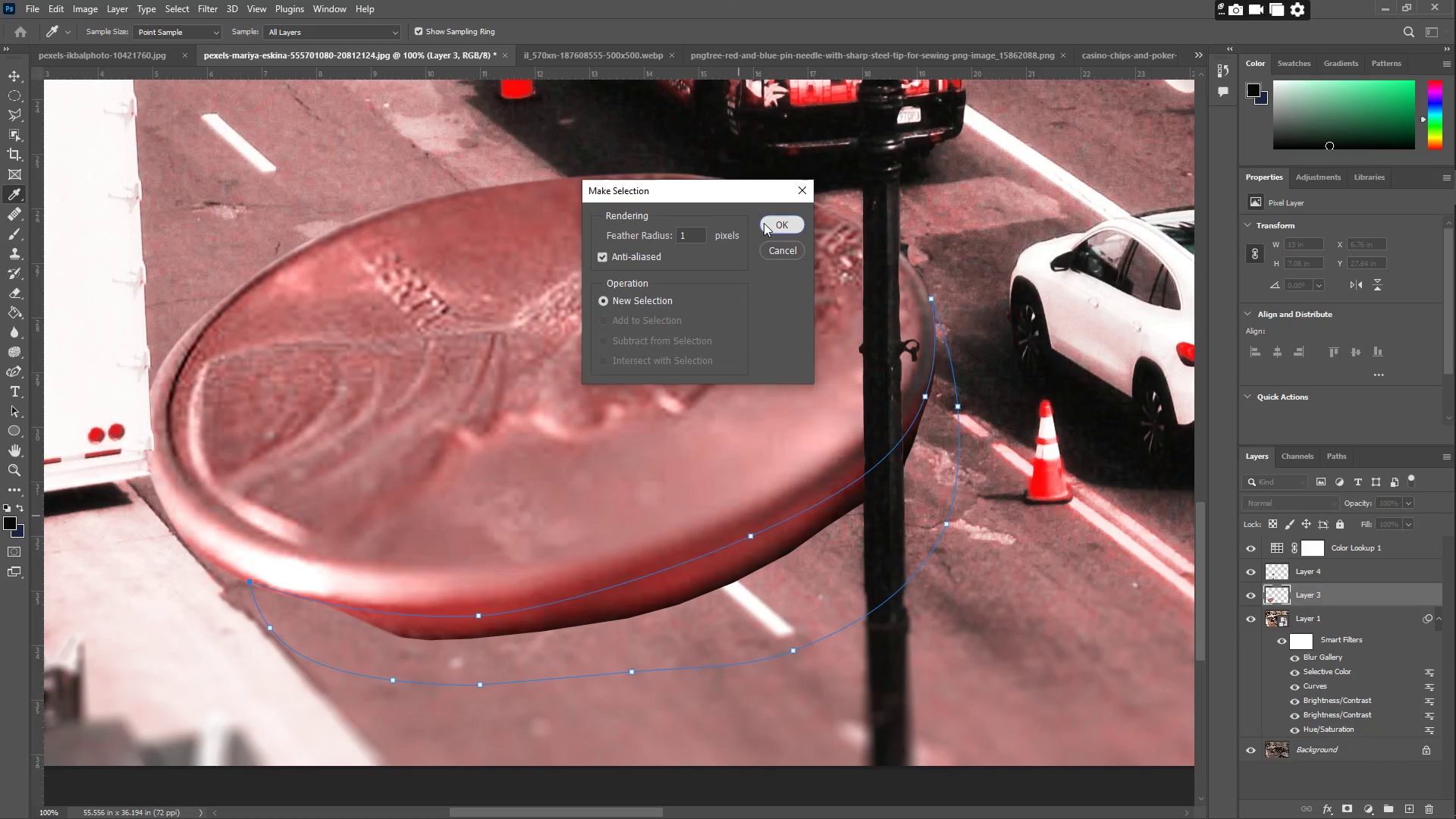 
key(Control+X)
 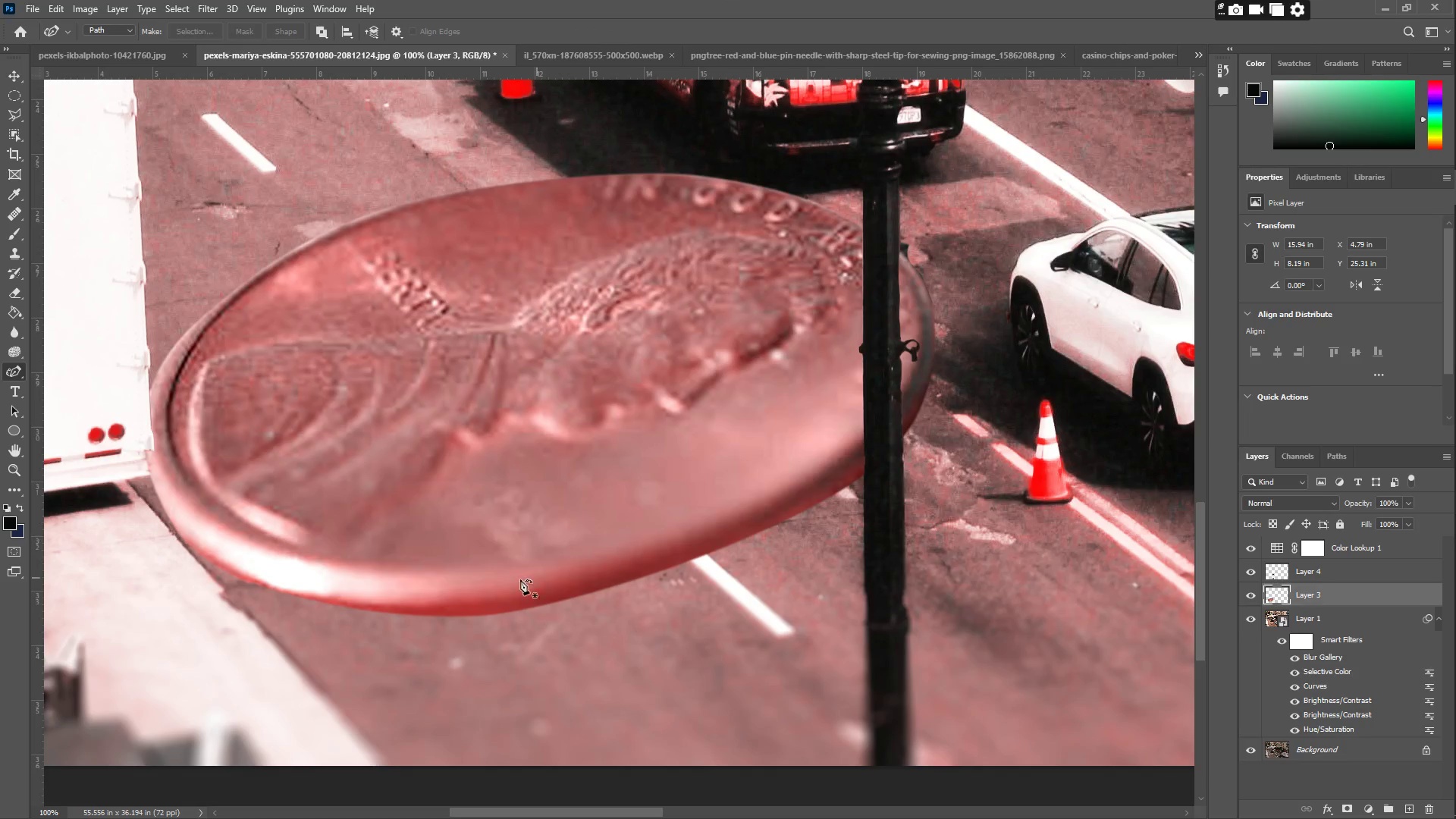 
type(zz)
 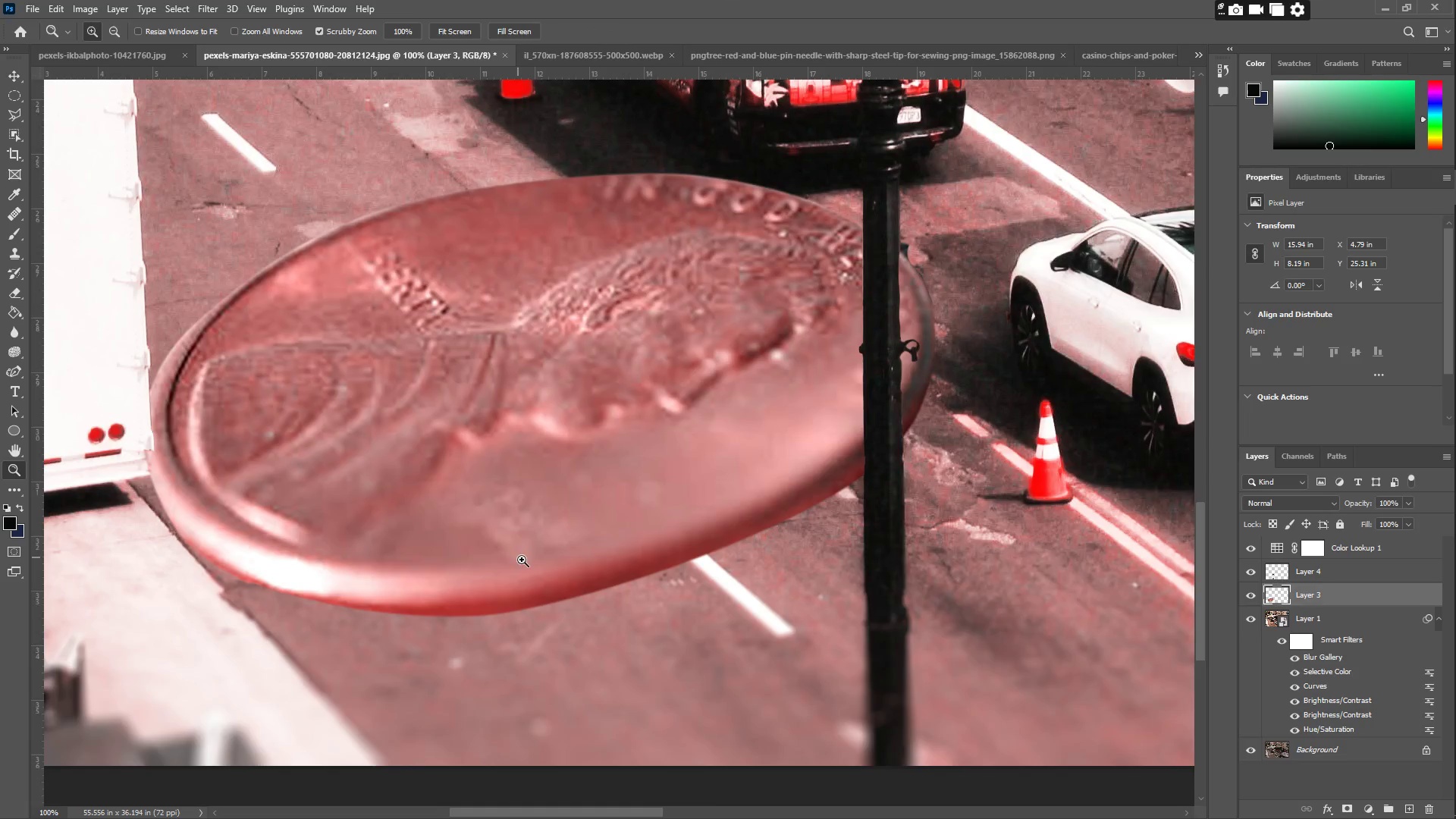 
left_click_drag(start_coordinate=[522, 560], to_coordinate=[433, 563])
 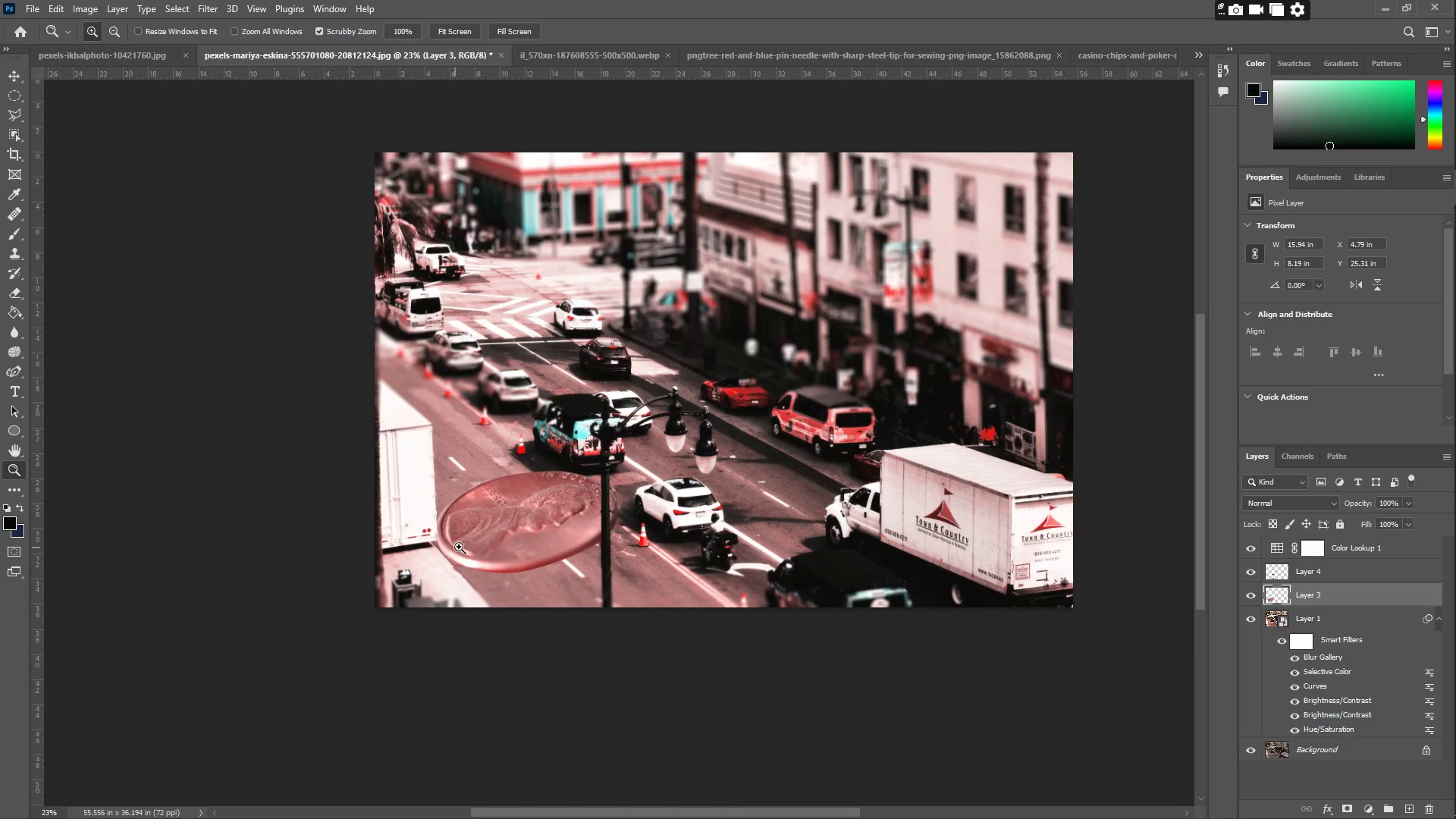 
left_click_drag(start_coordinate=[469, 547], to_coordinate=[523, 554])
 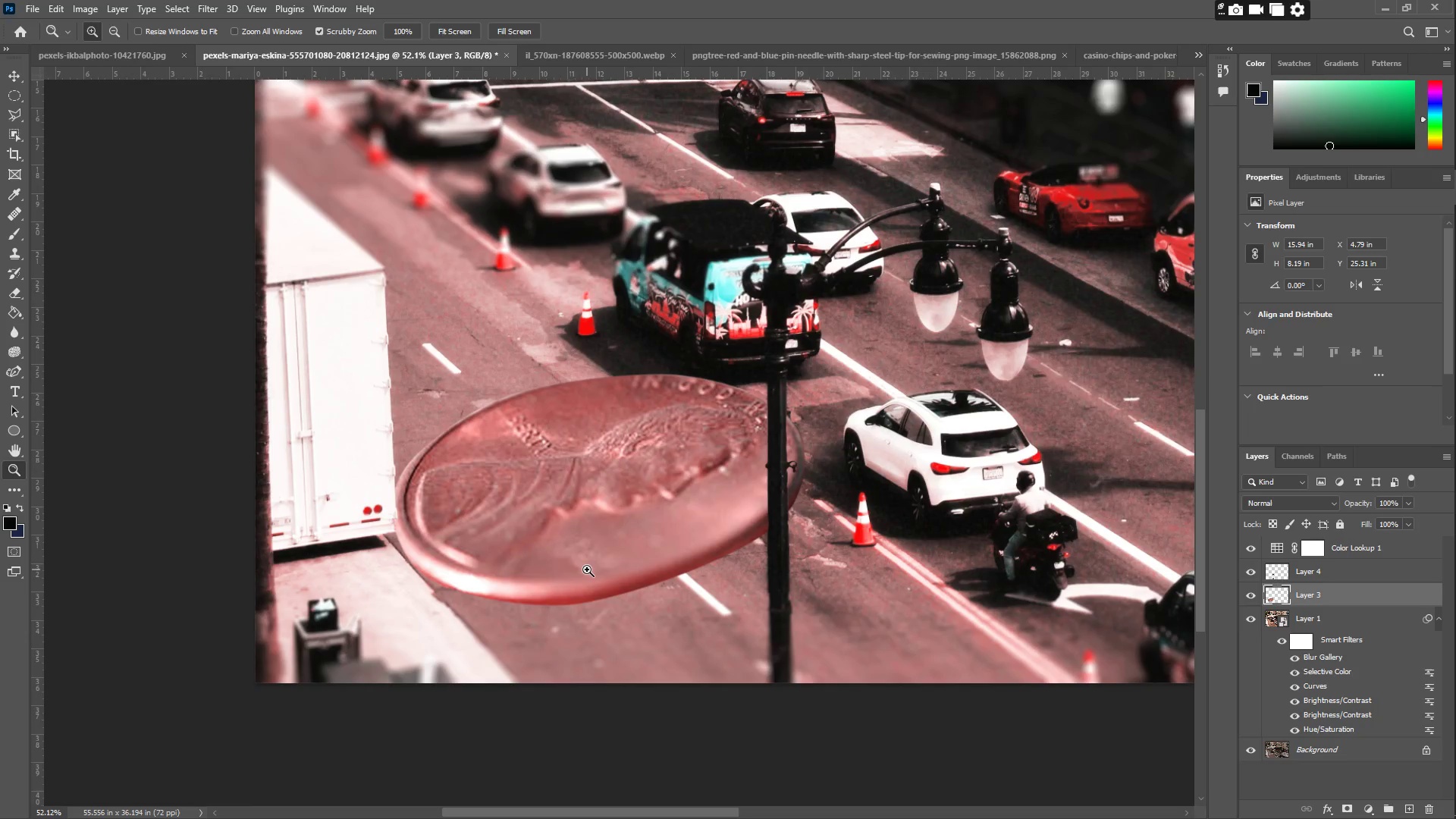 
left_click_drag(start_coordinate=[582, 563], to_coordinate=[551, 557])
 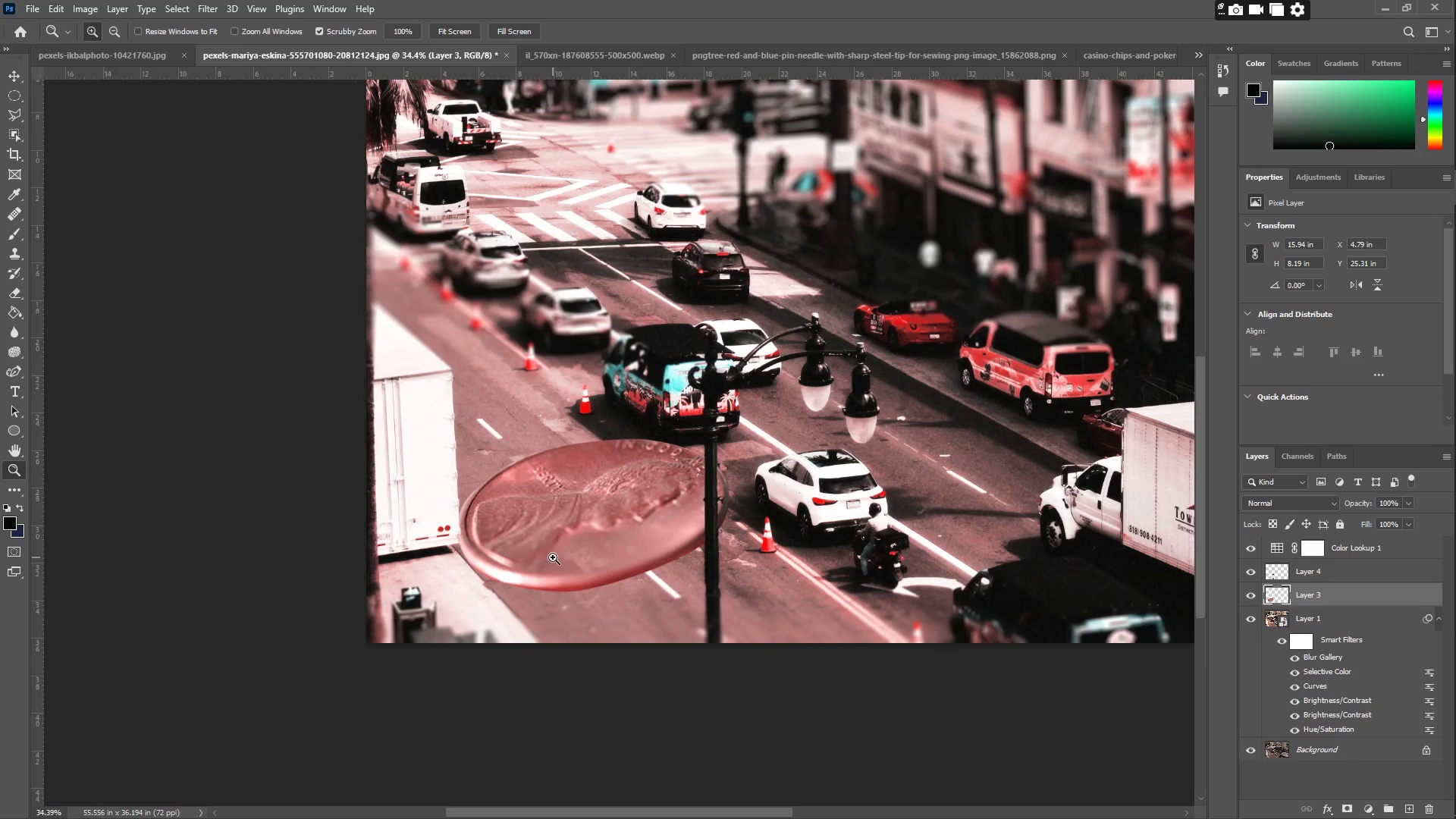 
left_click_drag(start_coordinate=[569, 563], to_coordinate=[617, 563])
 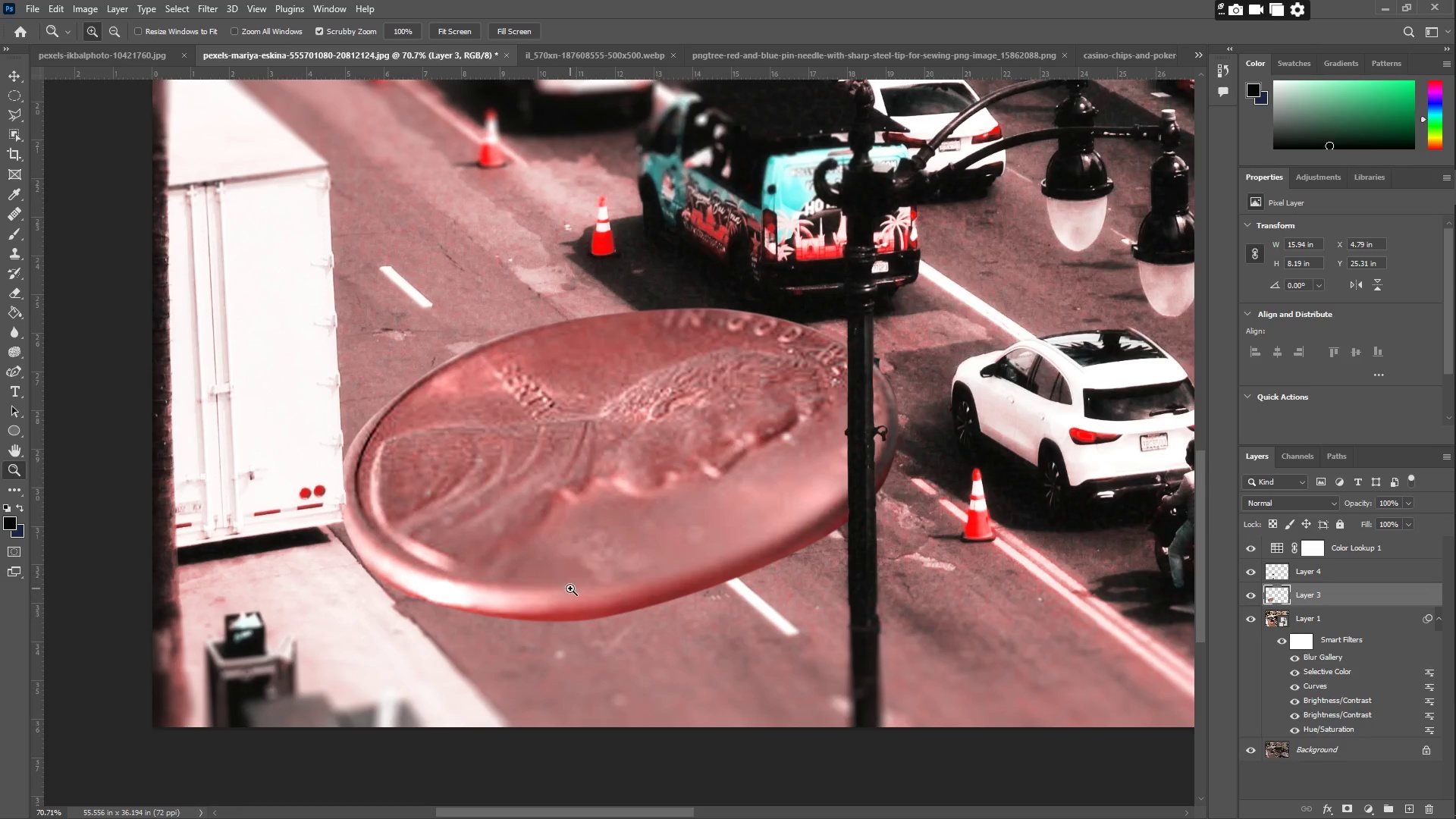 
key(B)
 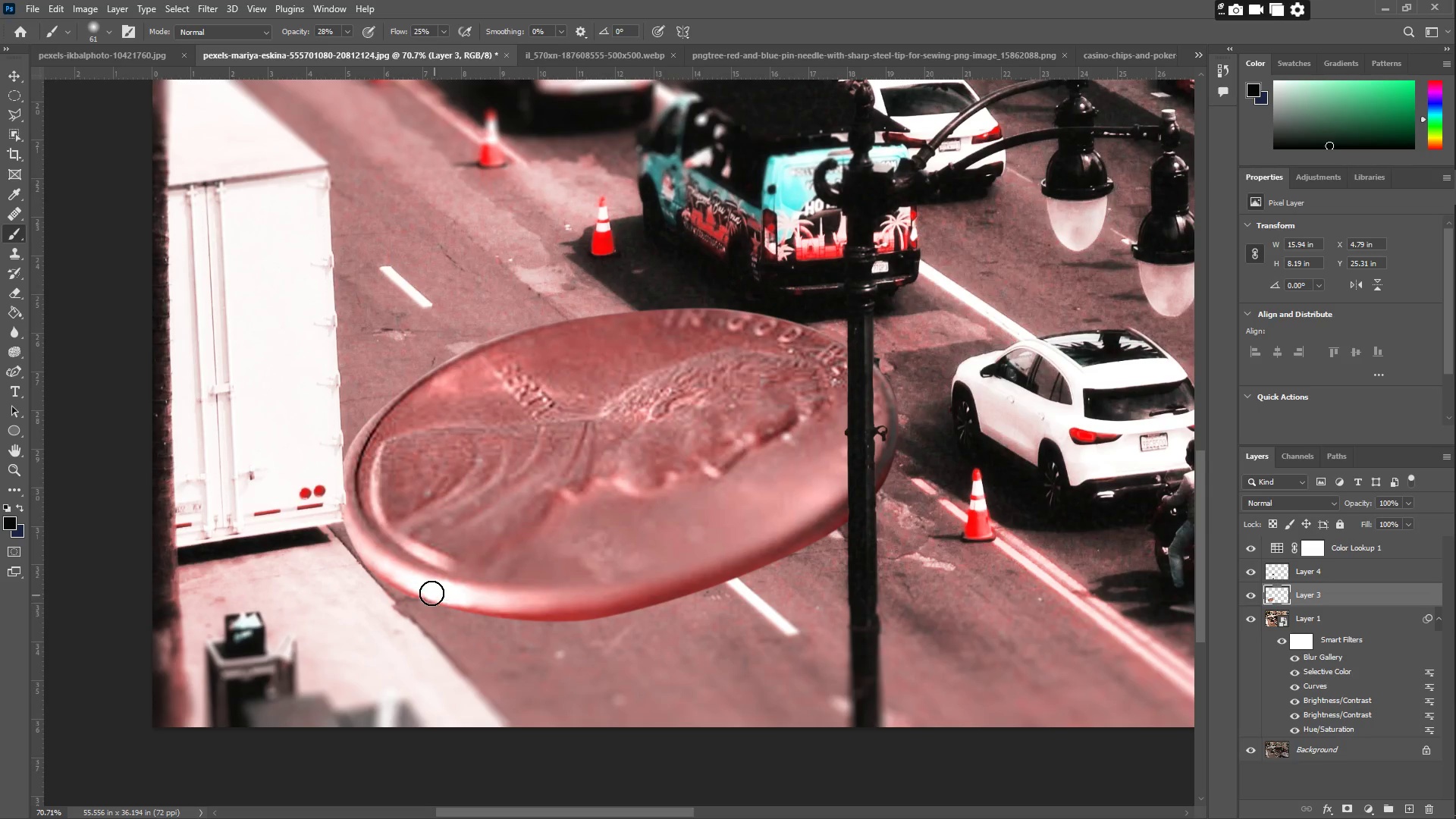 
left_click_drag(start_coordinate=[423, 582], to_coordinate=[521, 619])
 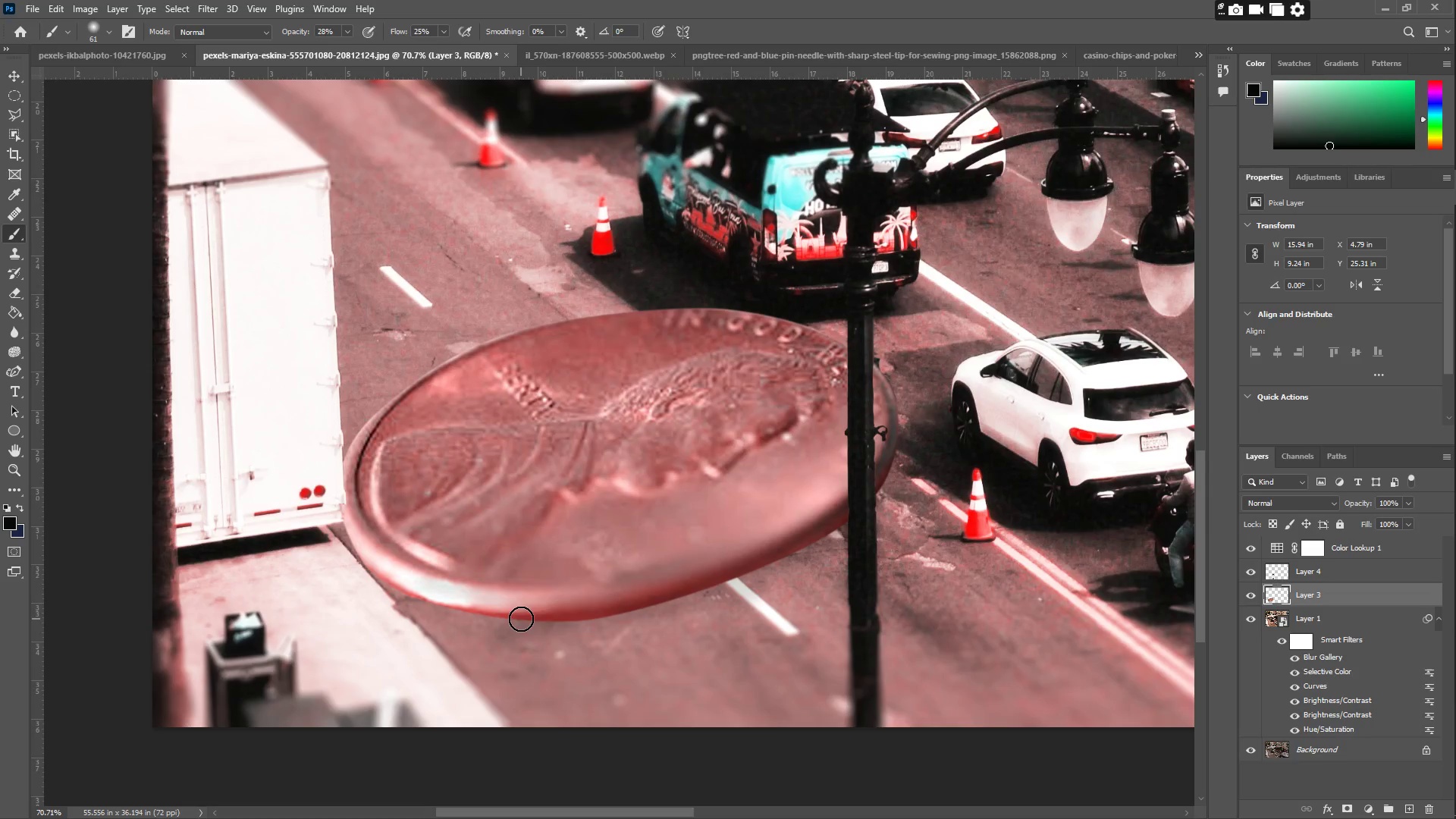 
key(Control+ControlLeft)
 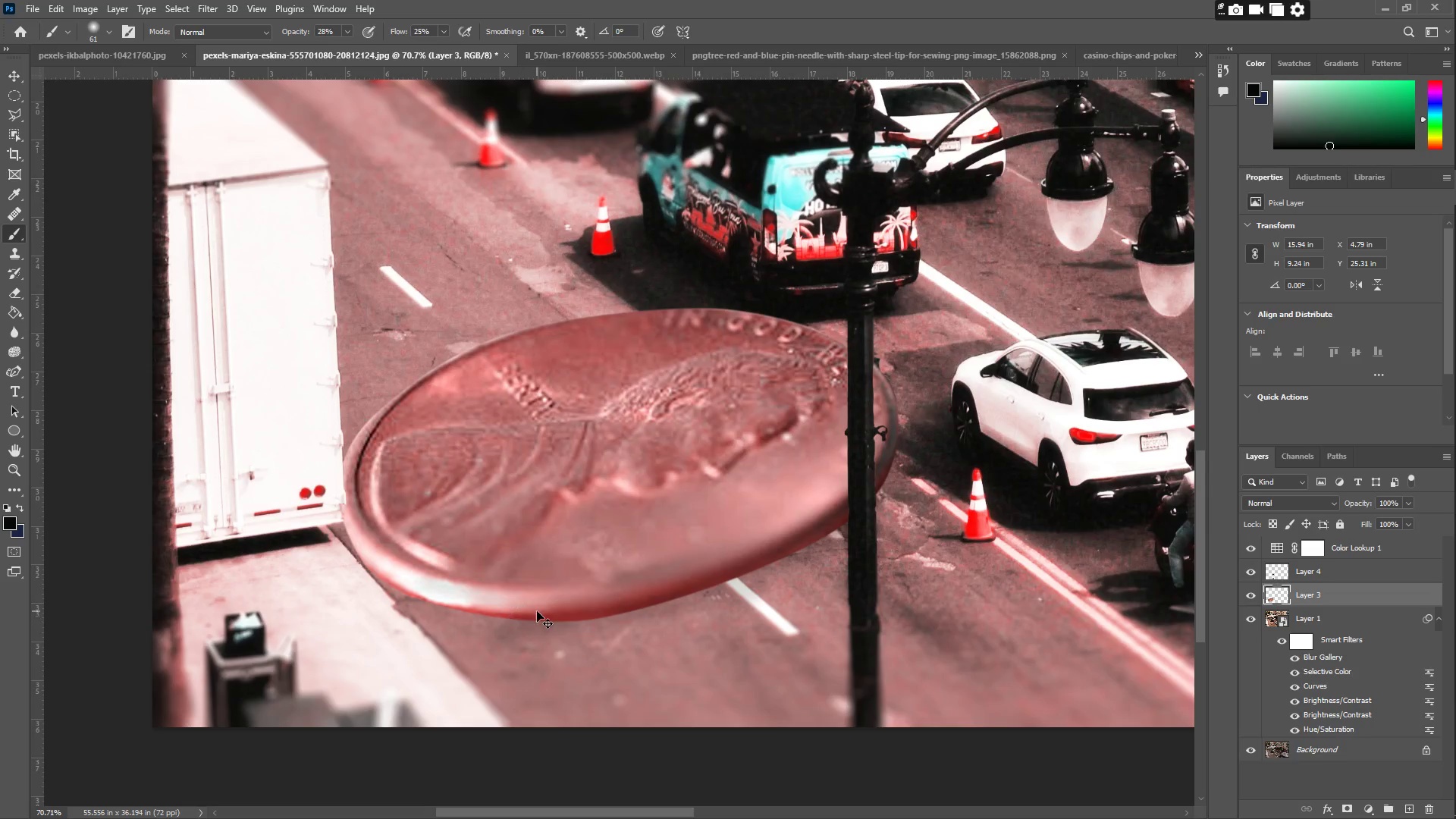 
key(Control+Z)
 